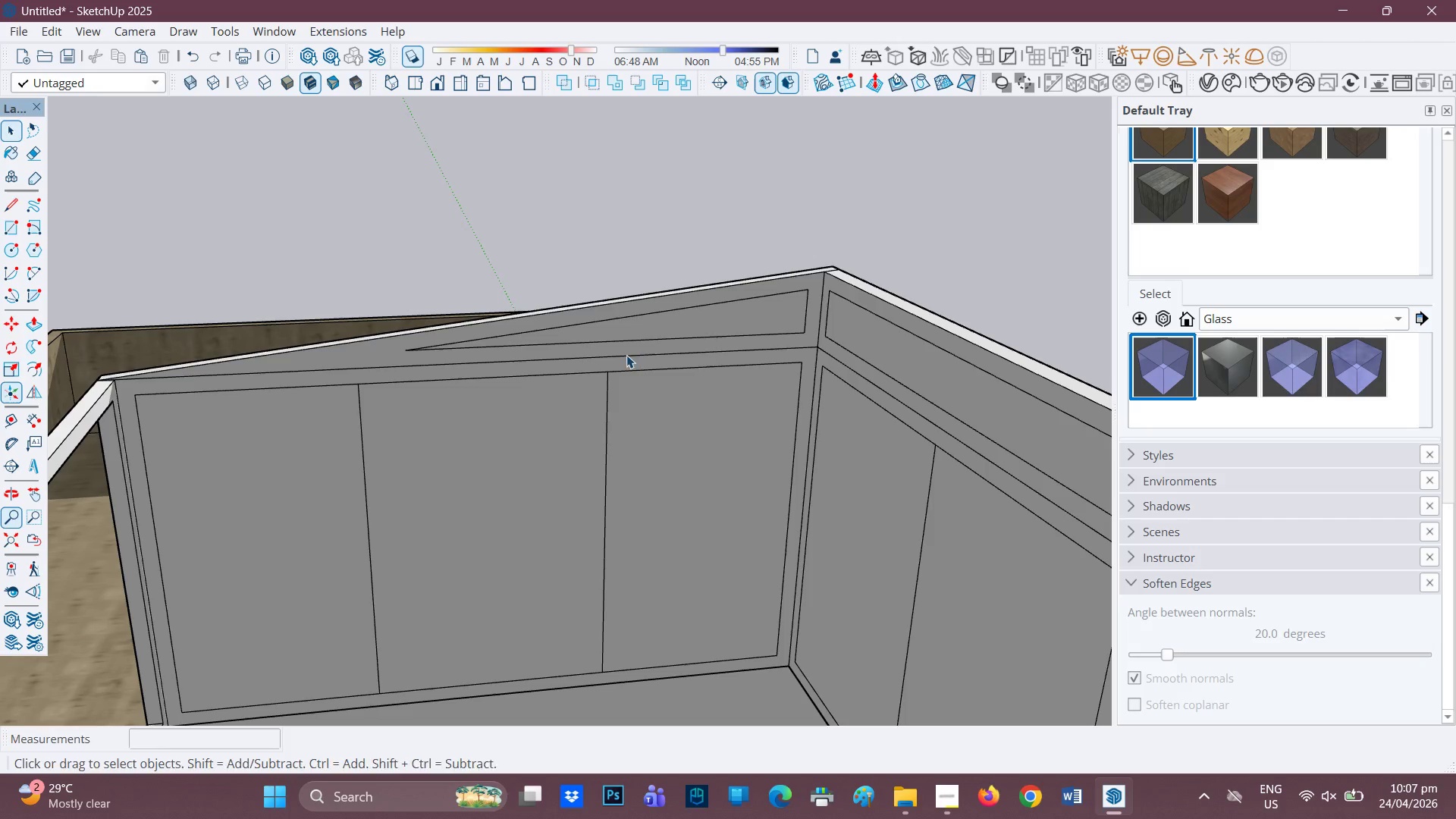 
key(L)
 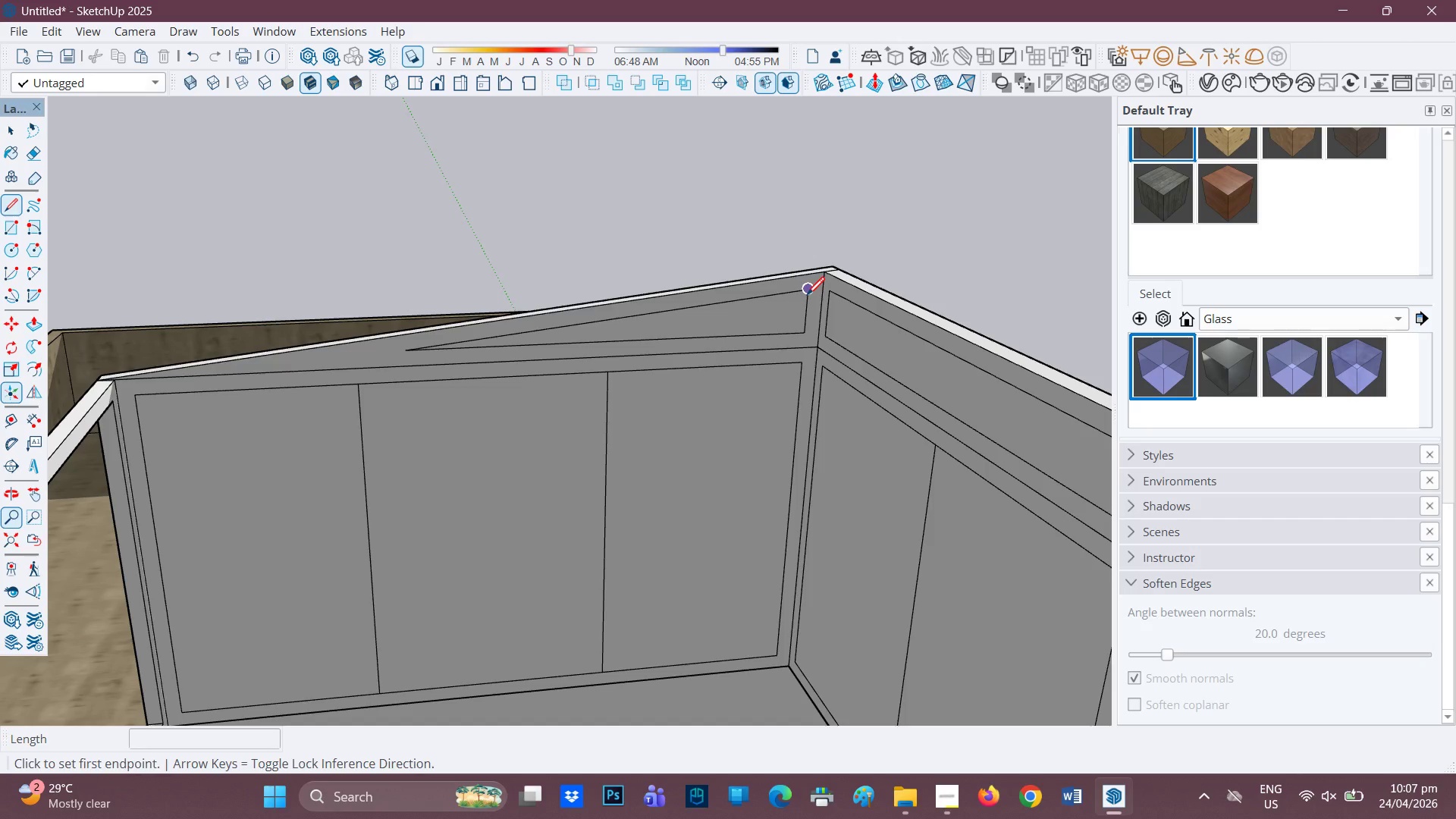 
left_click([807, 296])
 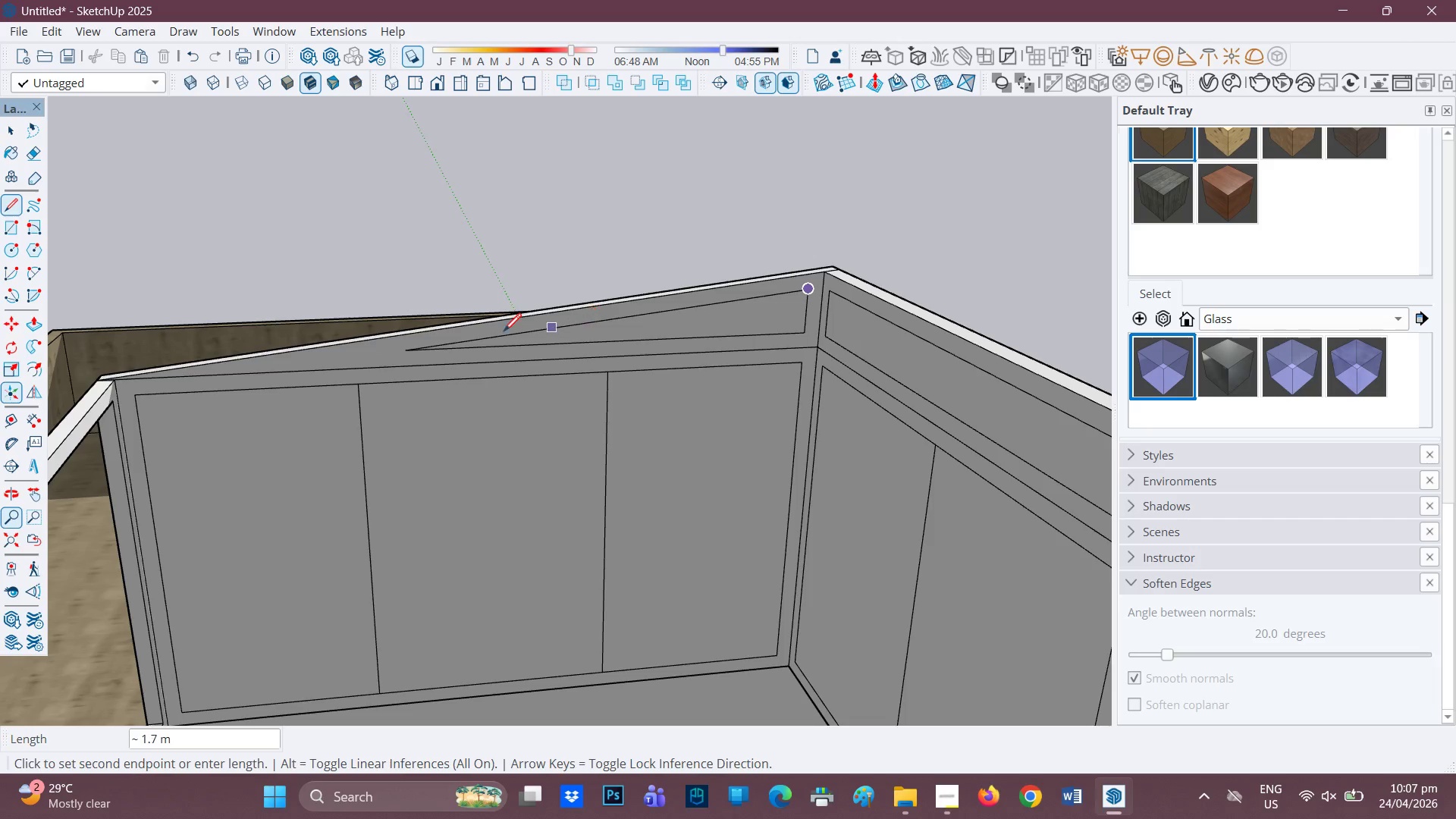 
wait(14.59)
 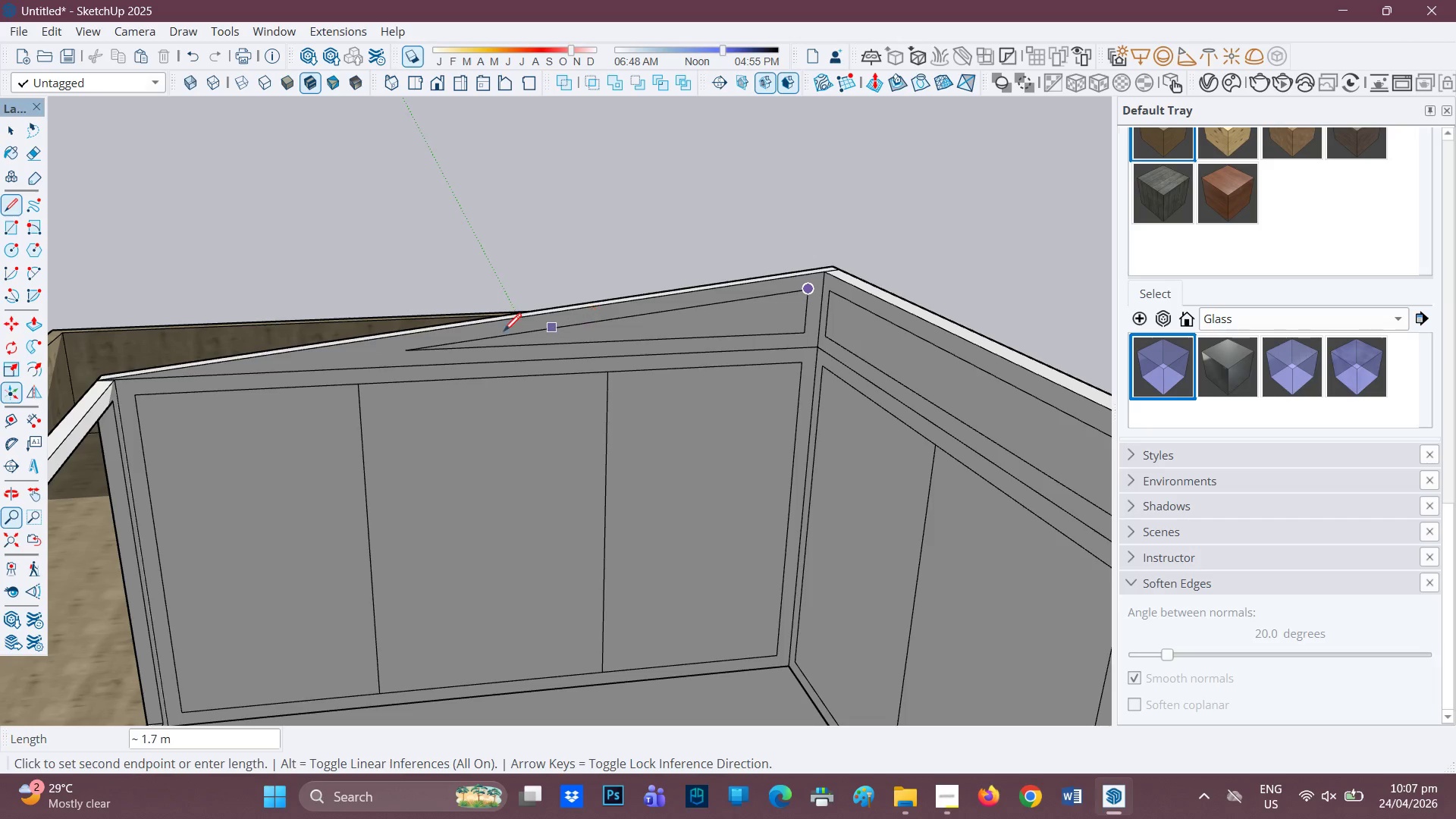 
left_click([257, 363])
 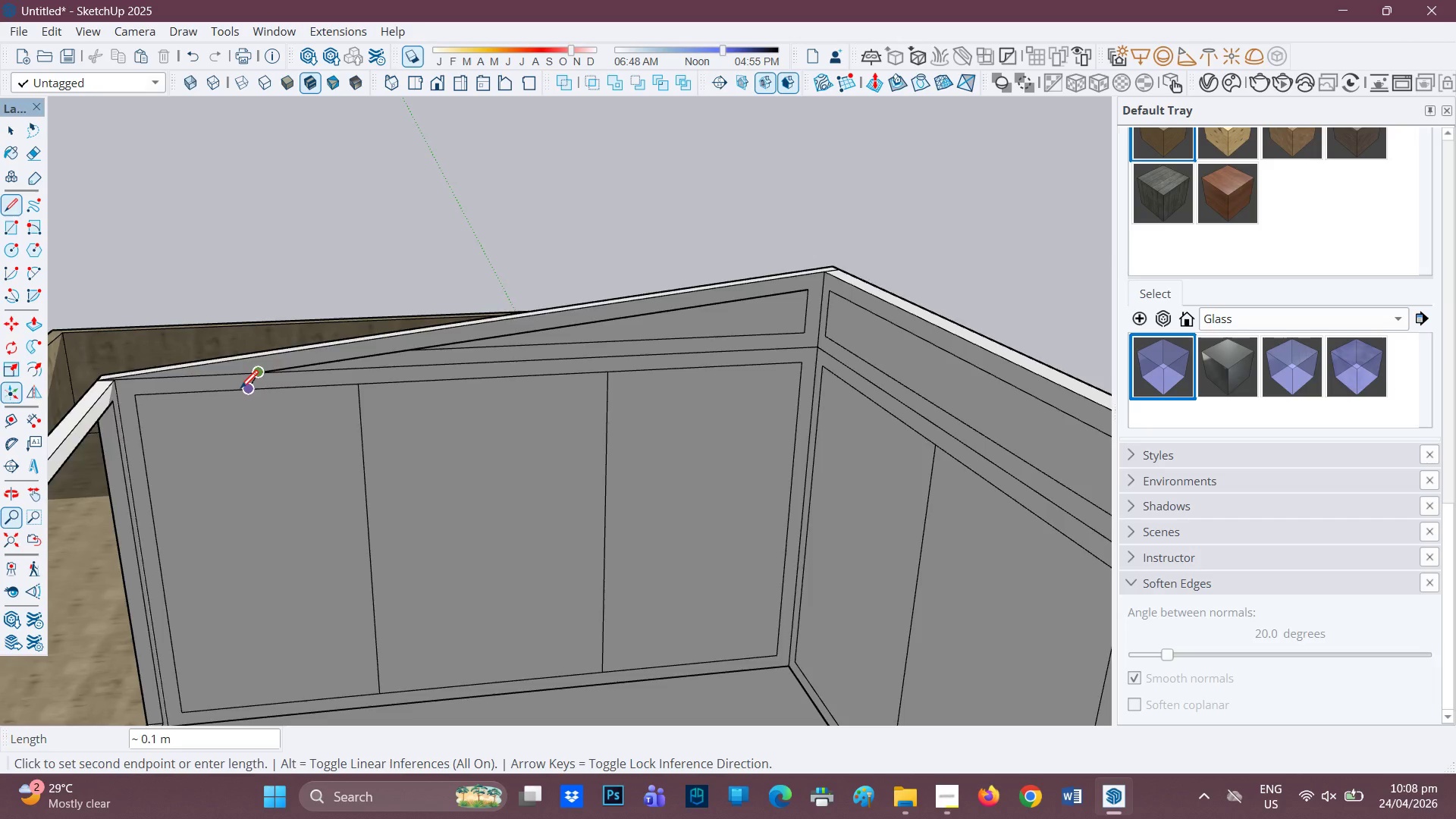 
scroll: coordinate [312, 328], scroll_direction: up, amount: 38.0
 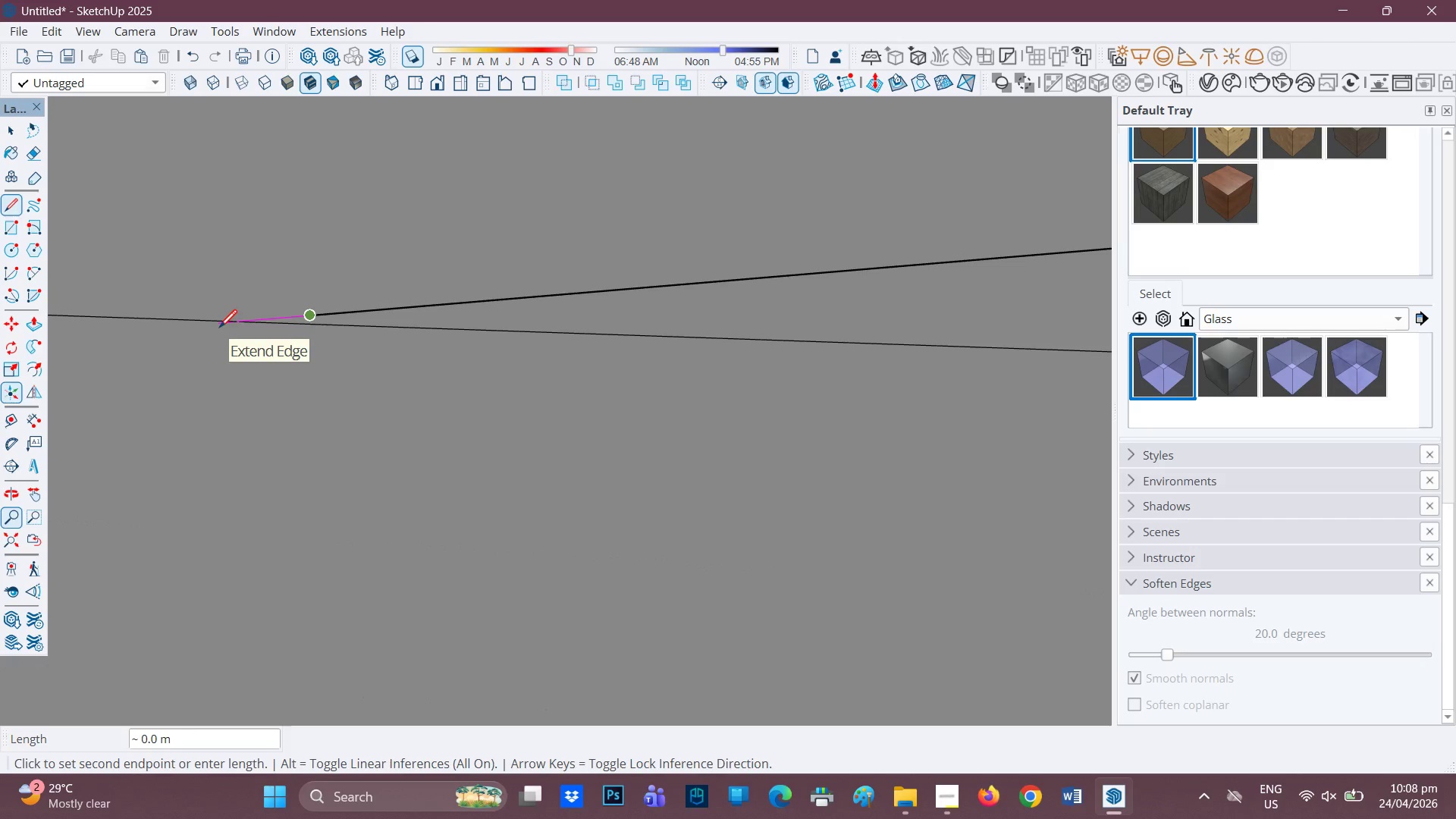 
left_click([219, 329])
 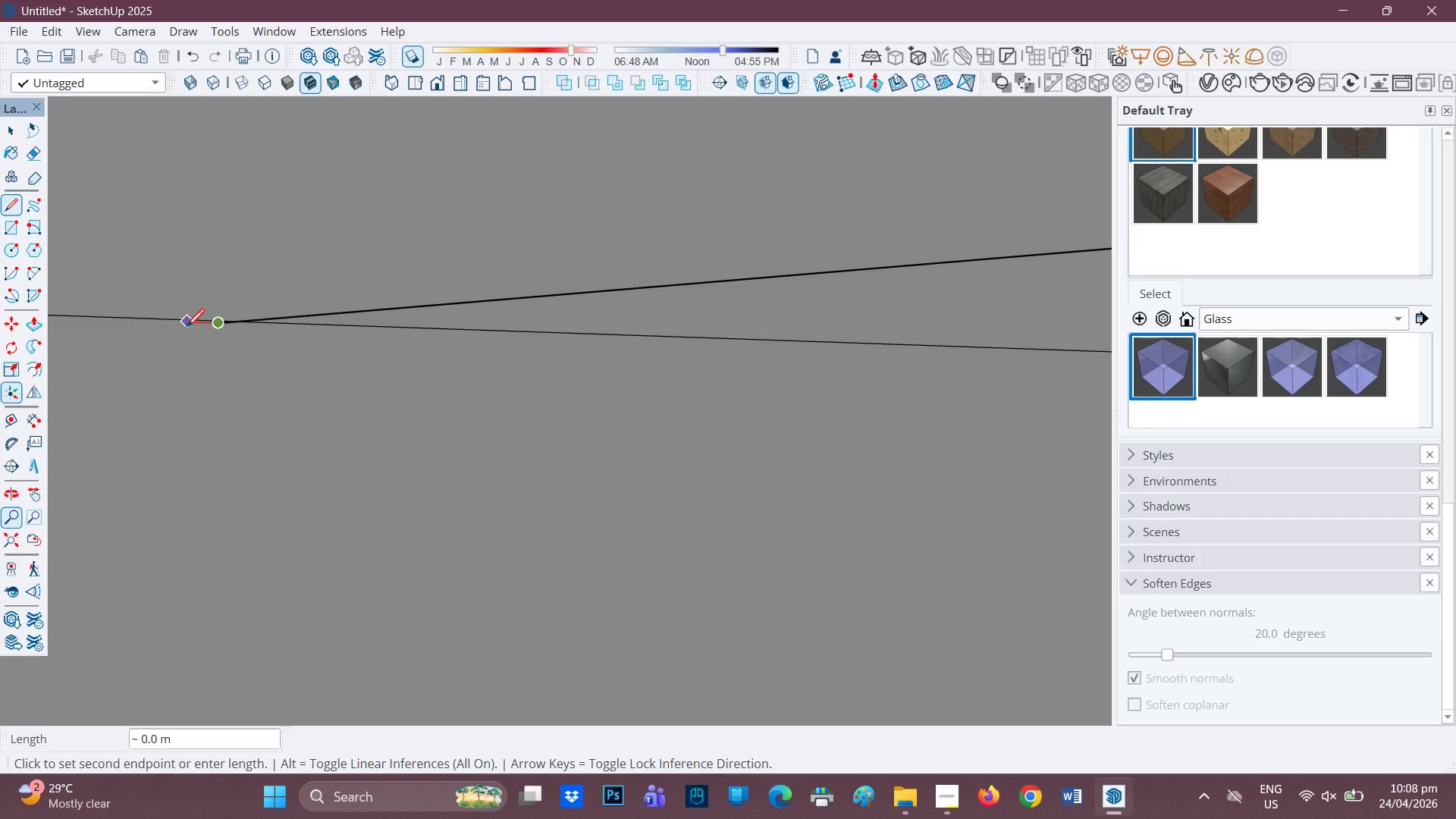 
scroll: coordinate [186, 328], scroll_direction: up, amount: 3.0
 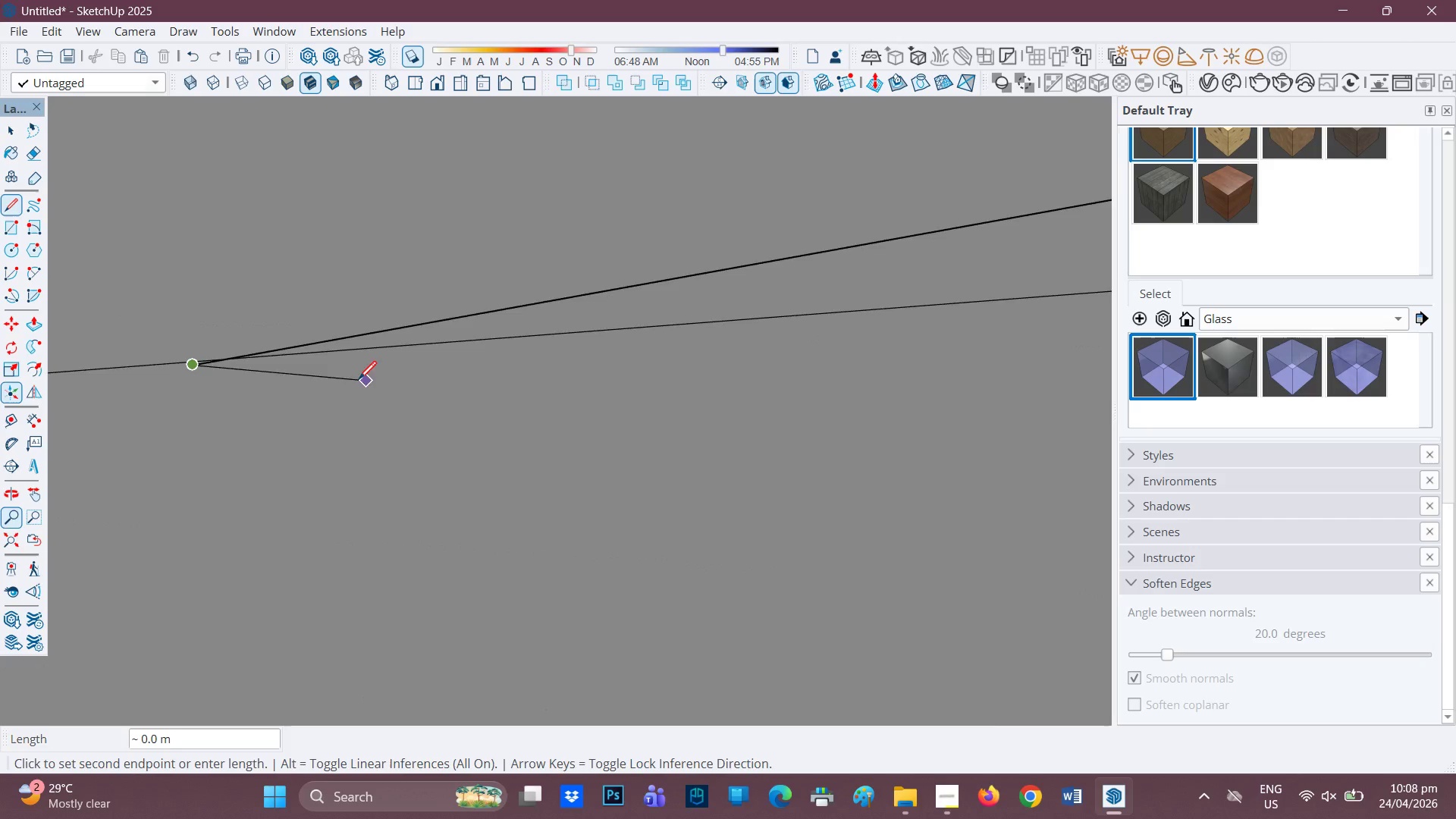 
key(E)
 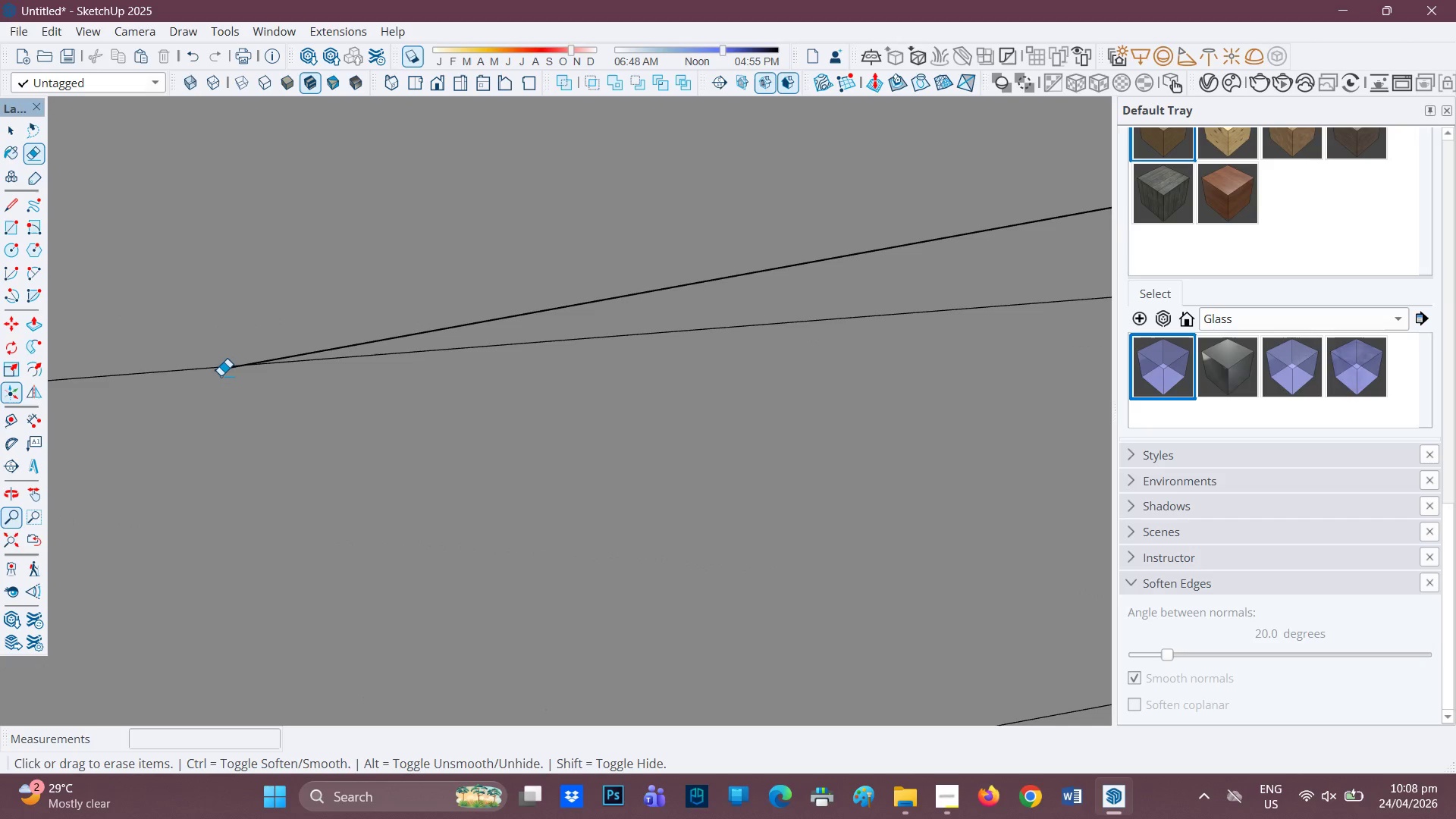 
scroll: coordinate [315, 396], scroll_direction: down, amount: 2.0
 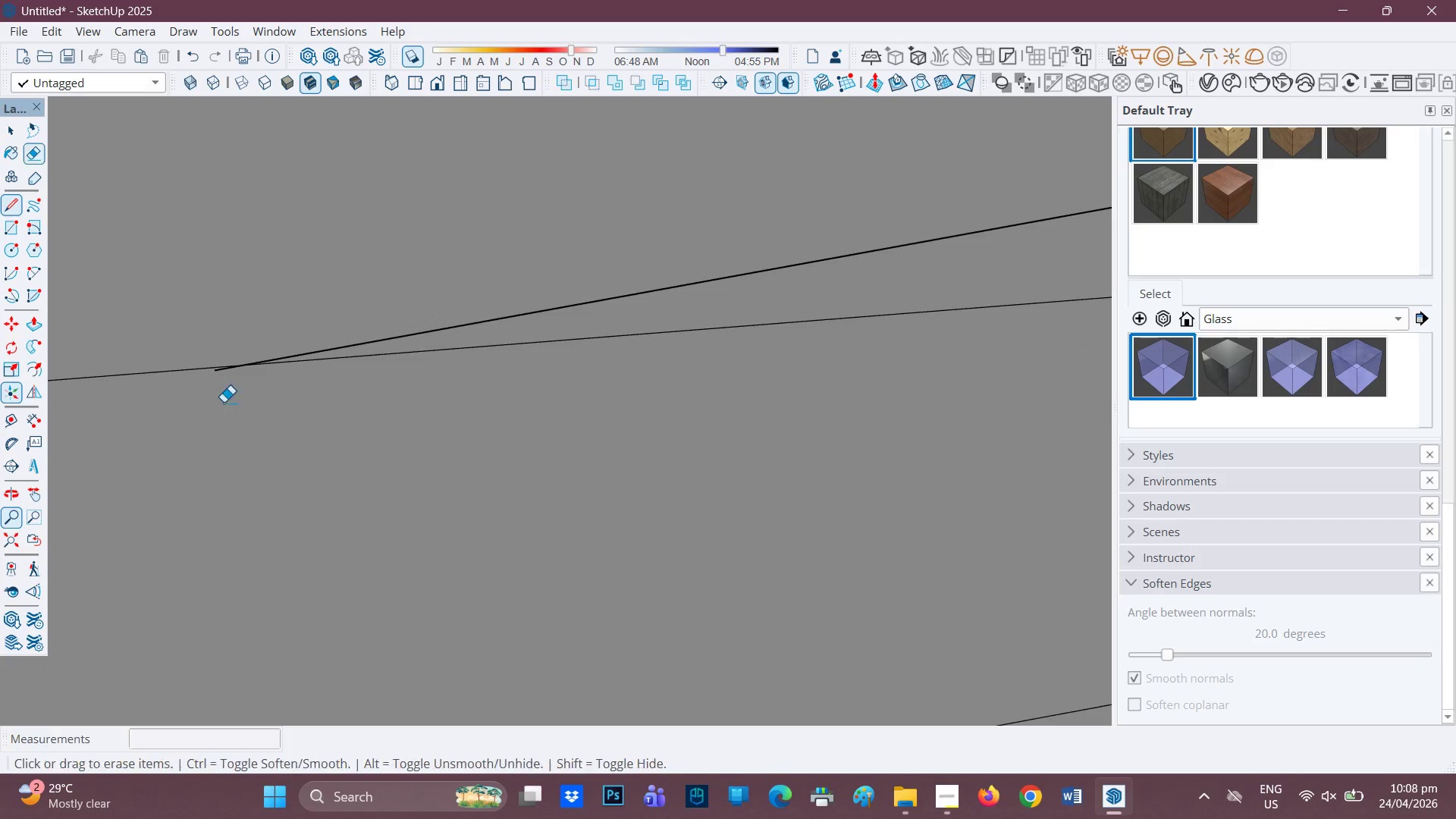 
left_click([221, 375])
 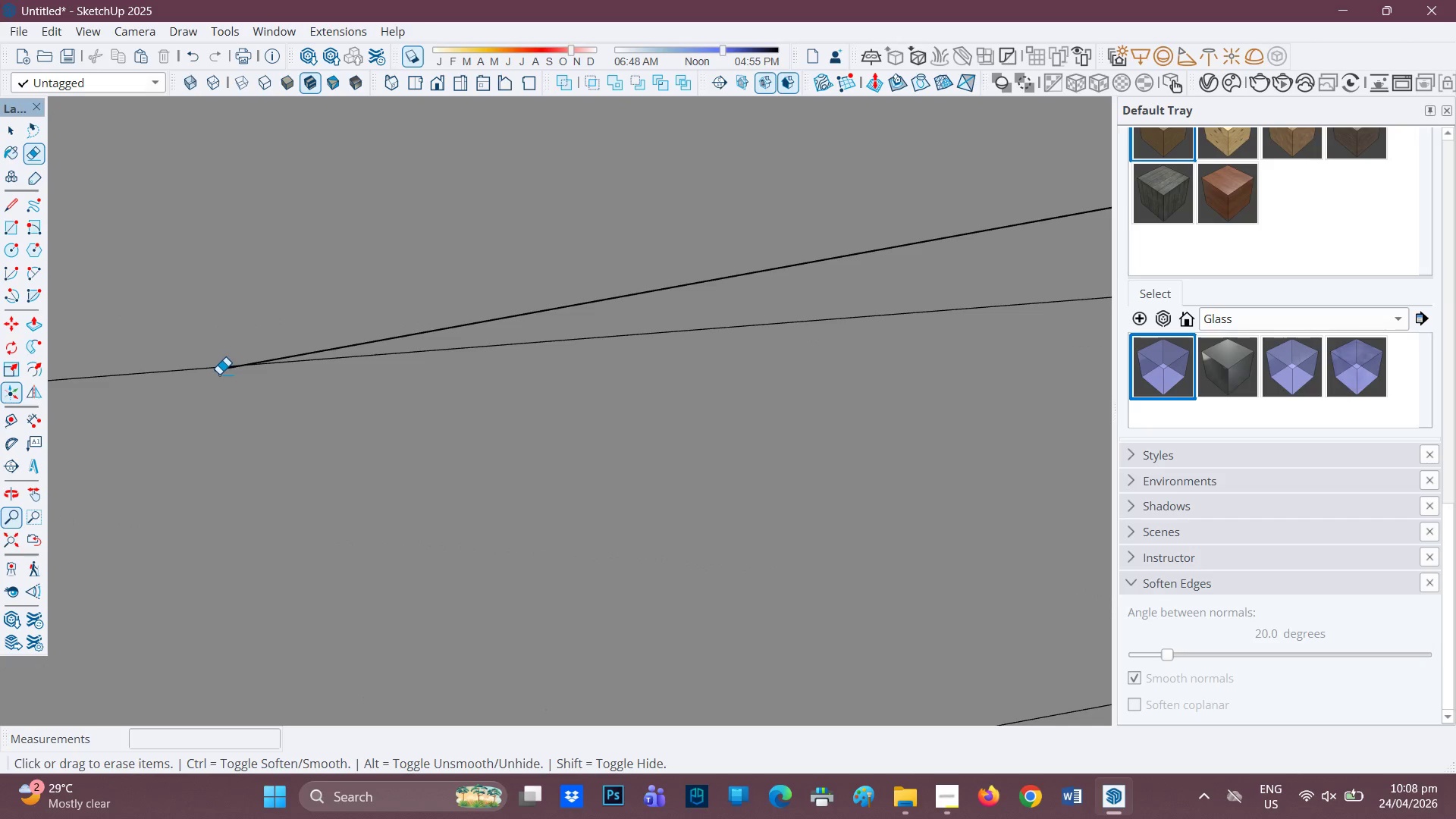 
left_click([219, 374])
 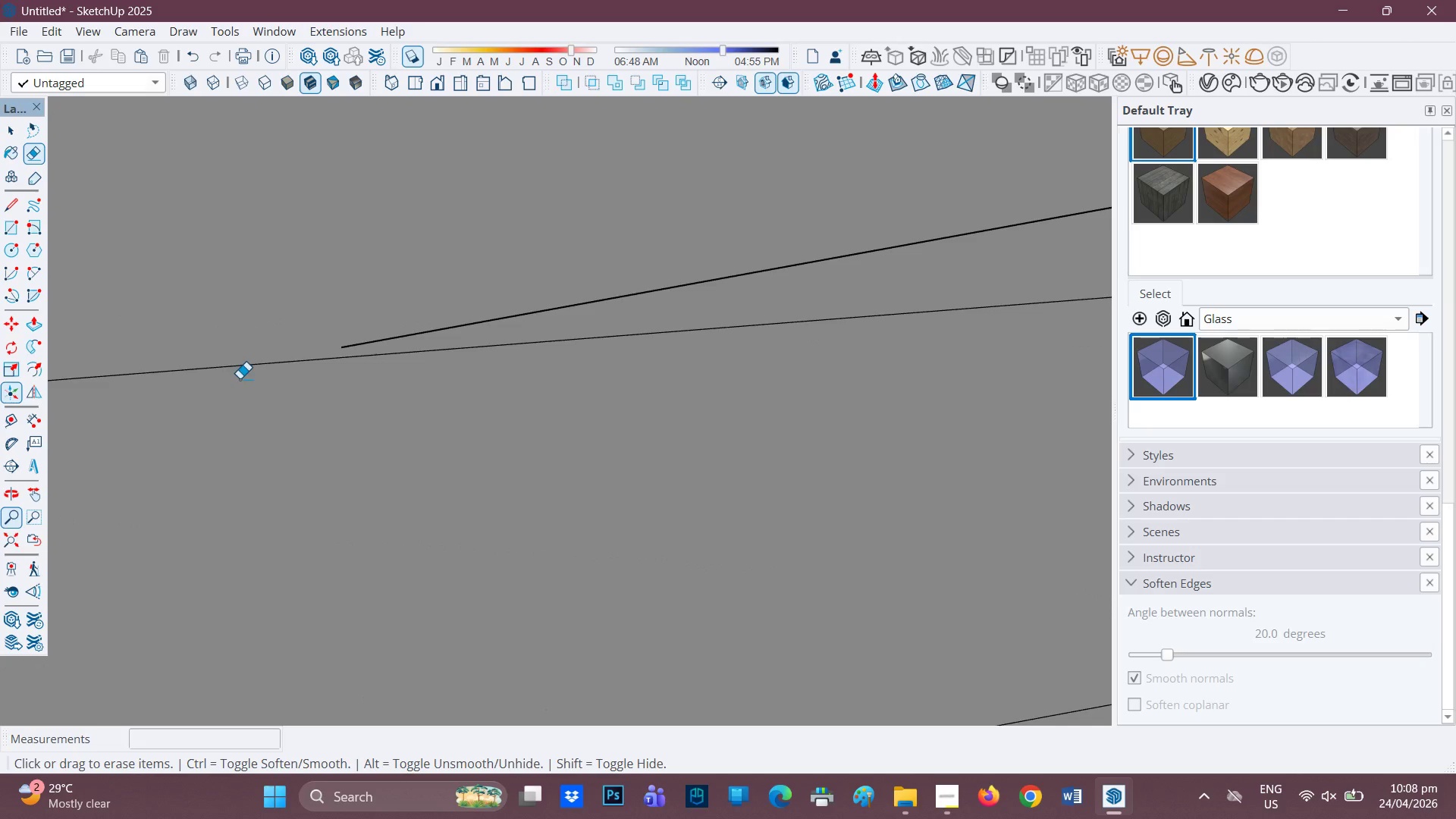 
key(H)
 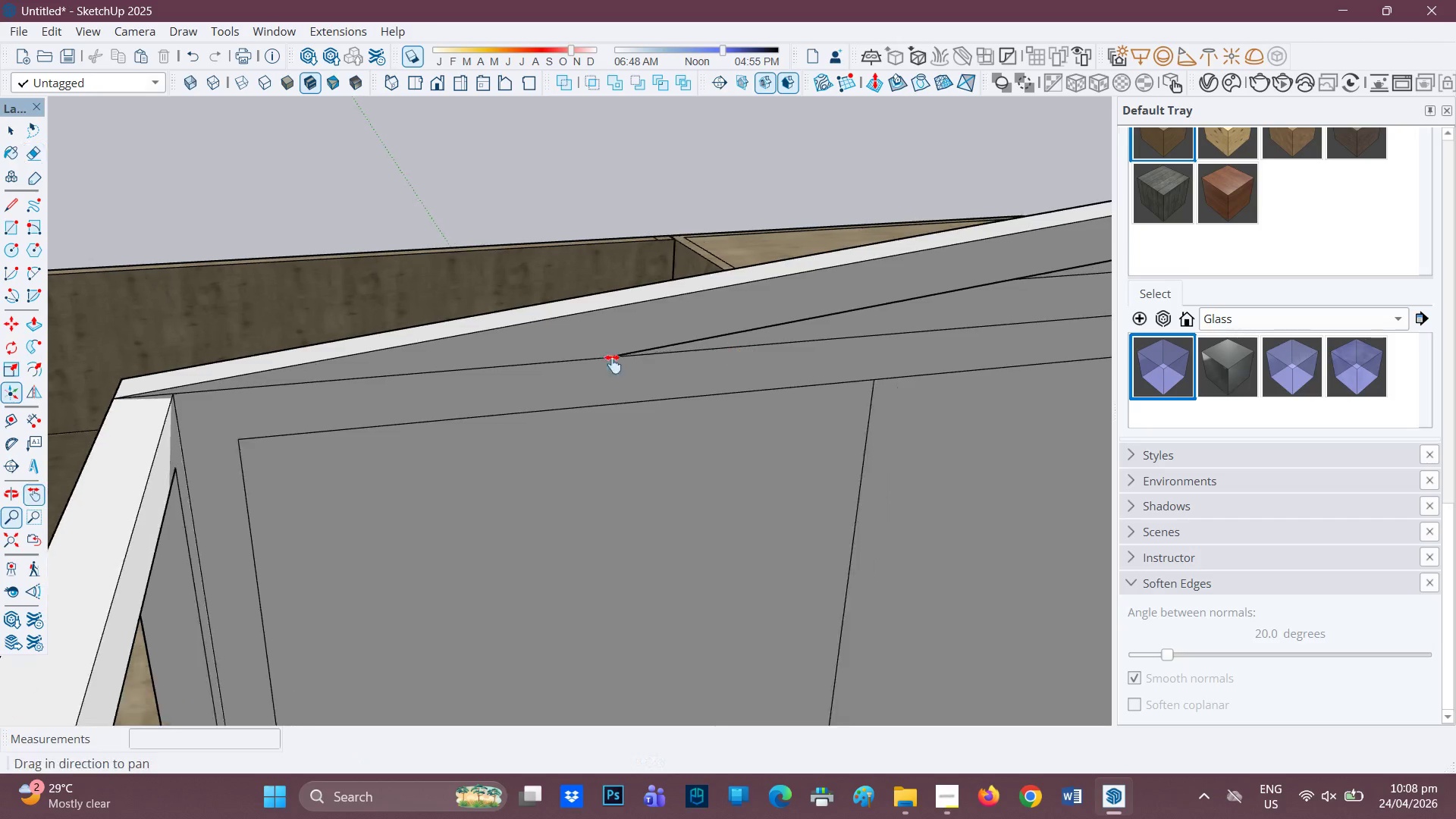 
scroll: coordinate [698, 359], scroll_direction: down, amount: 33.0
 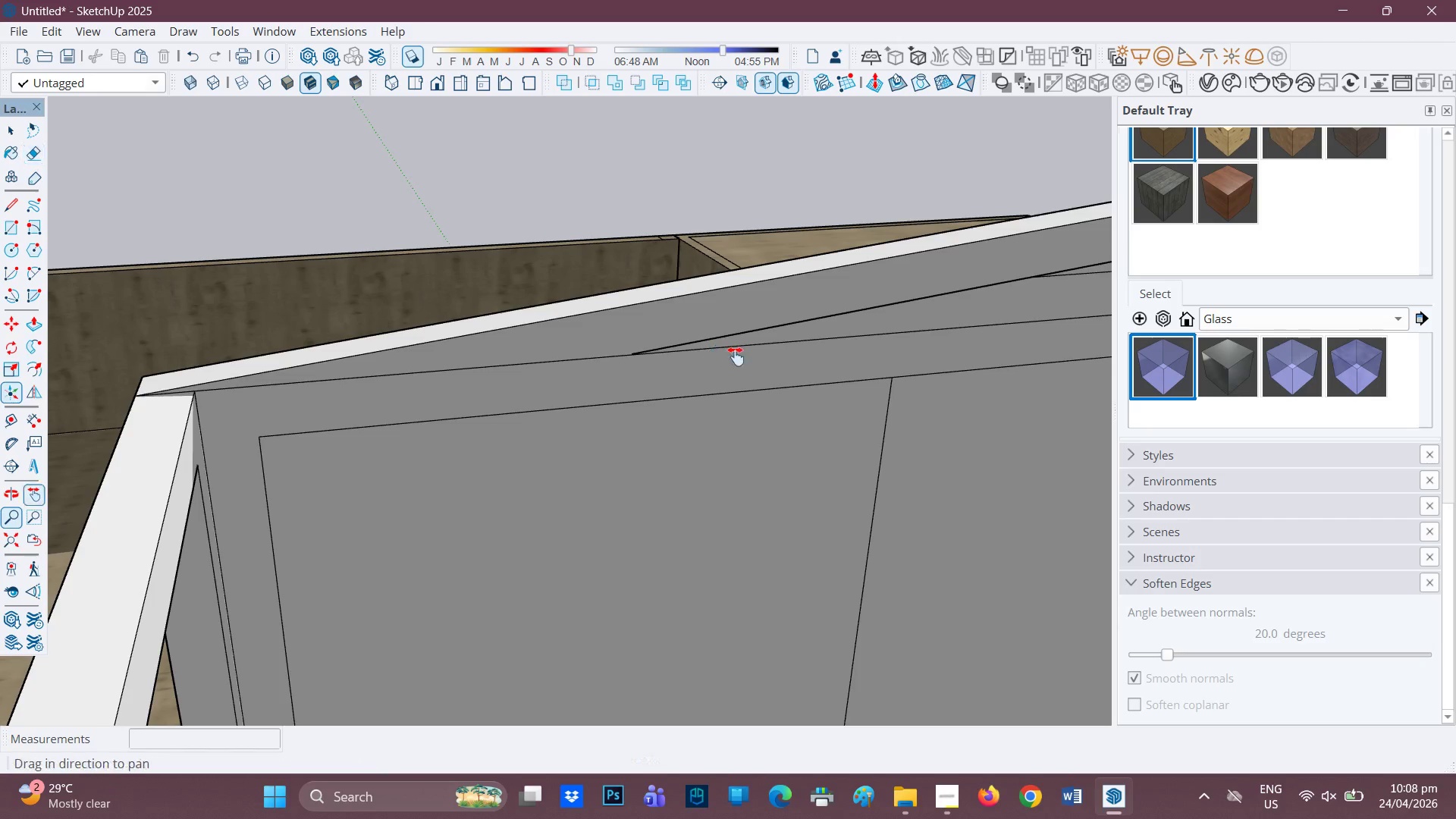 
left_click_drag(start_coordinate=[737, 356], to_coordinate=[375, 384])
 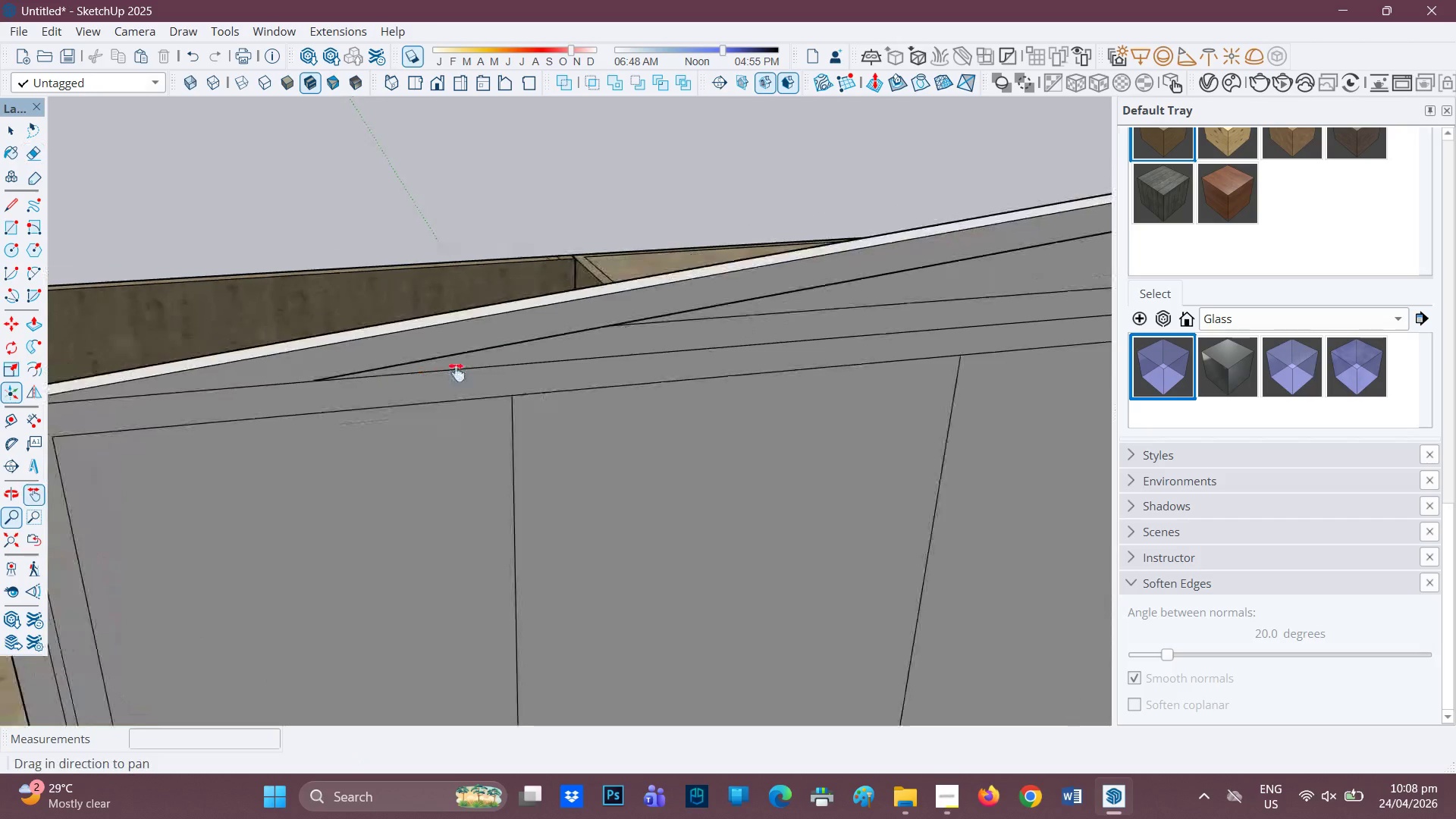 
key(Control+ControlLeft)
 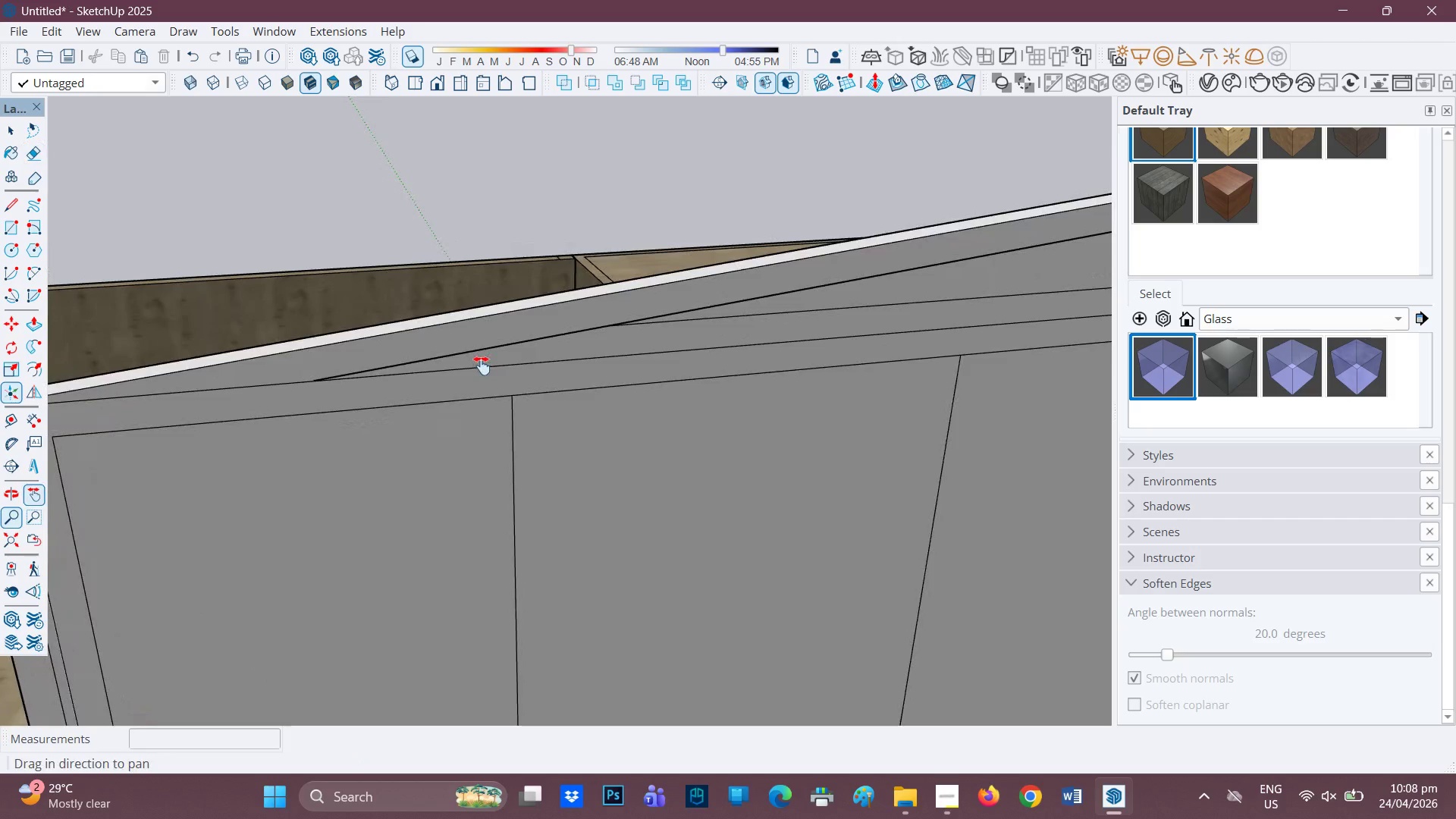 
scroll: coordinate [434, 372], scroll_direction: down, amount: 4.0
 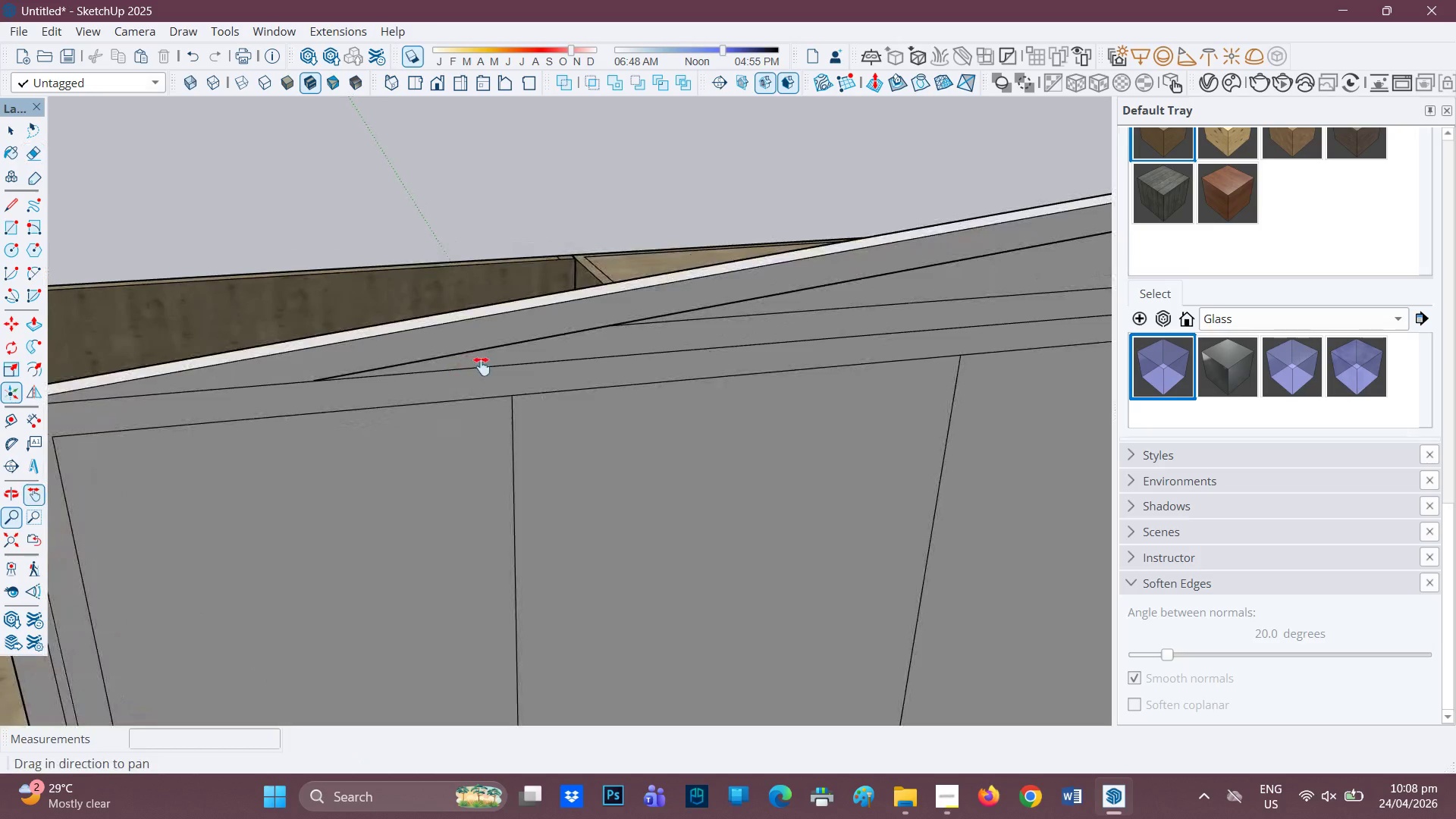 
key(Control+Z)
 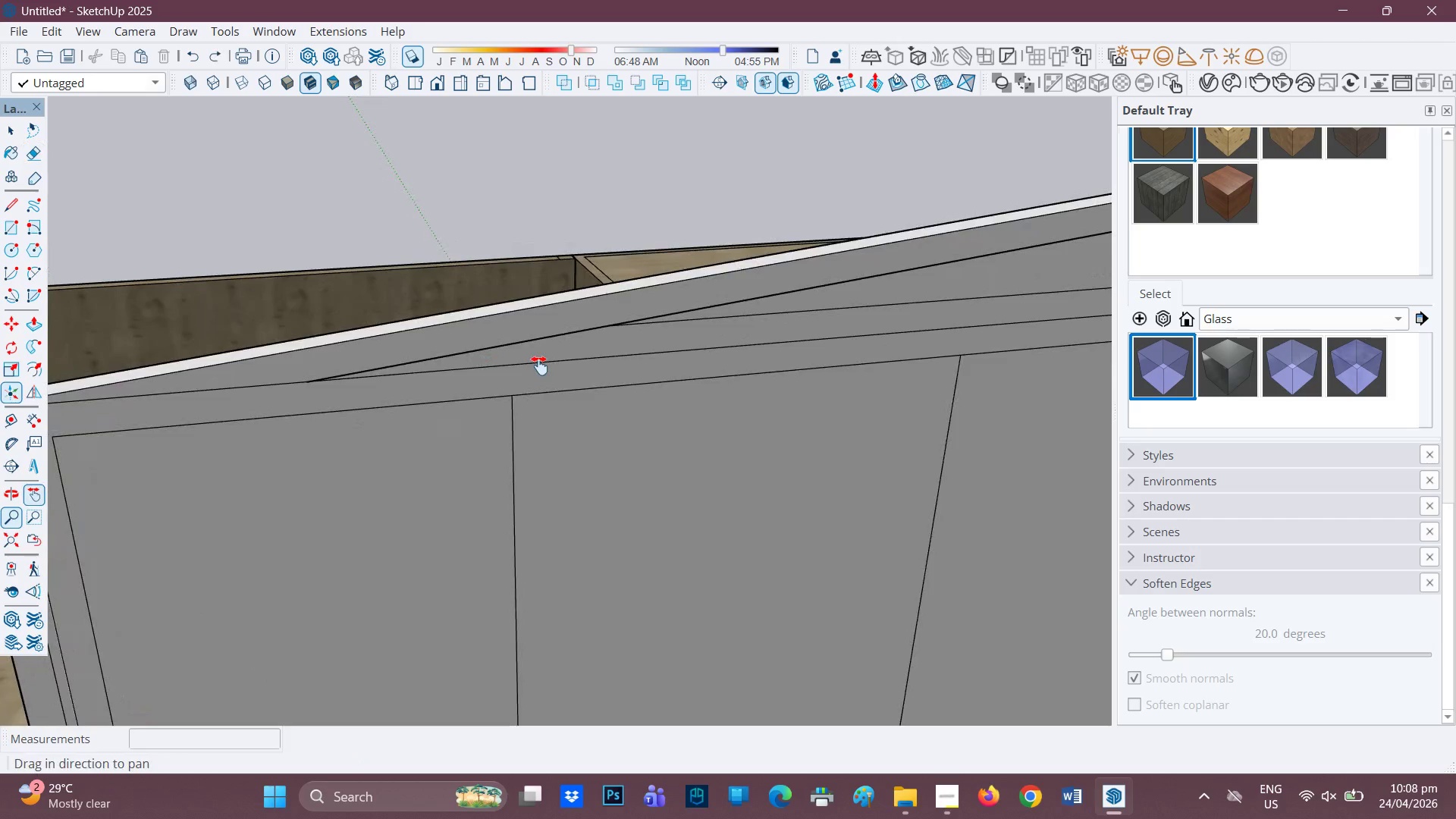 
key(Control+ControlLeft)
 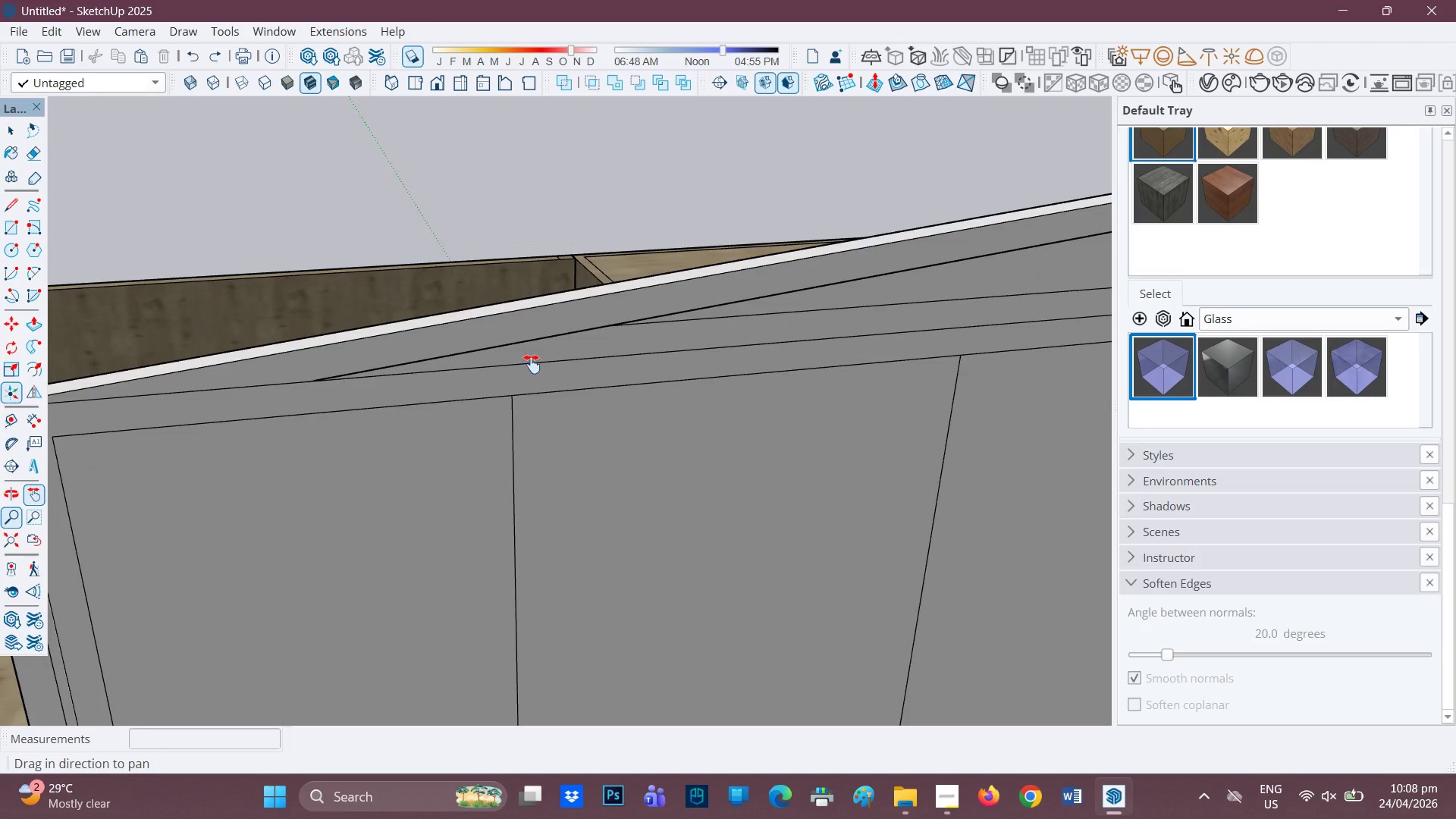 
key(Control+Z)
 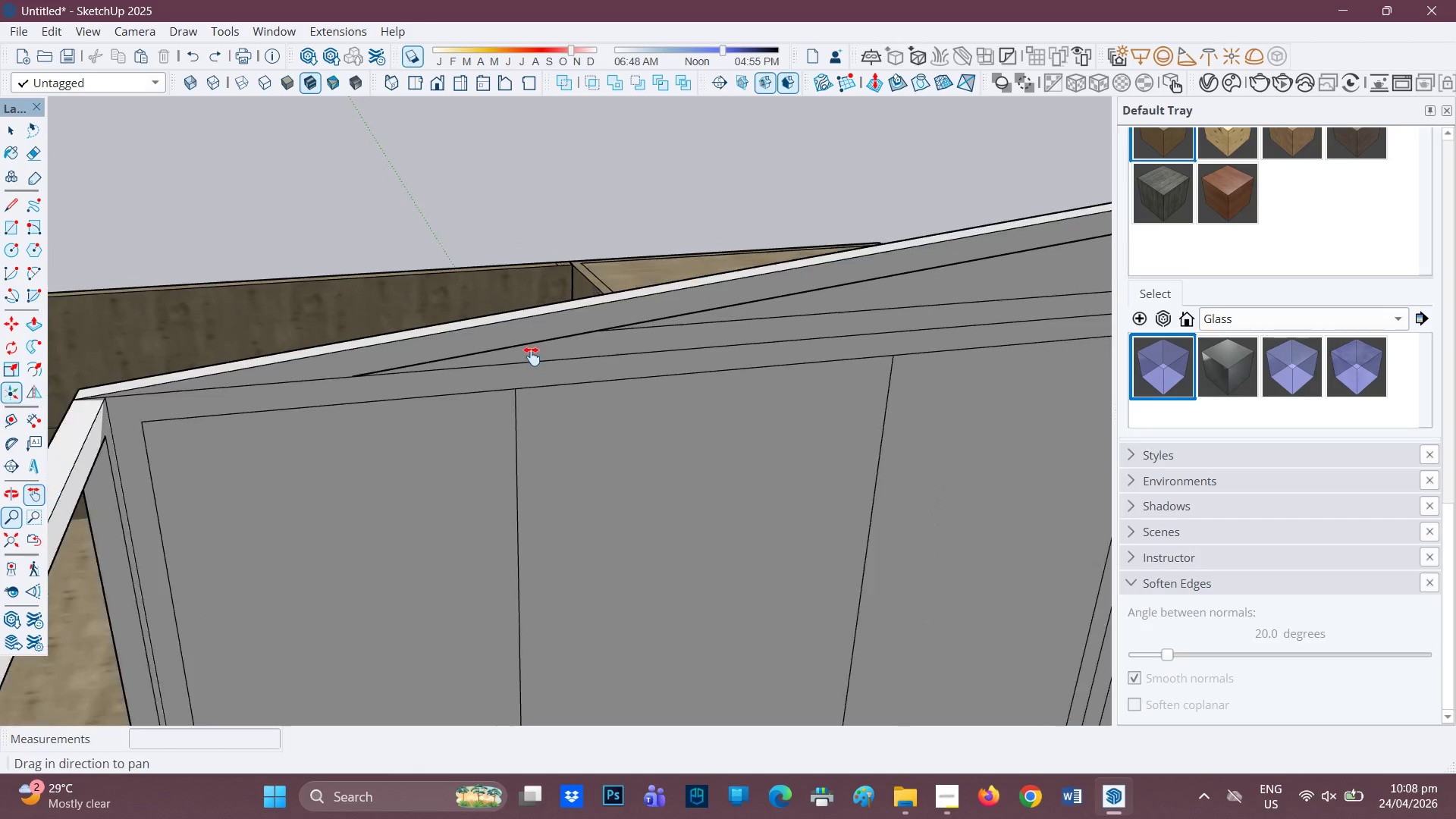 
key(Control+ControlLeft)
 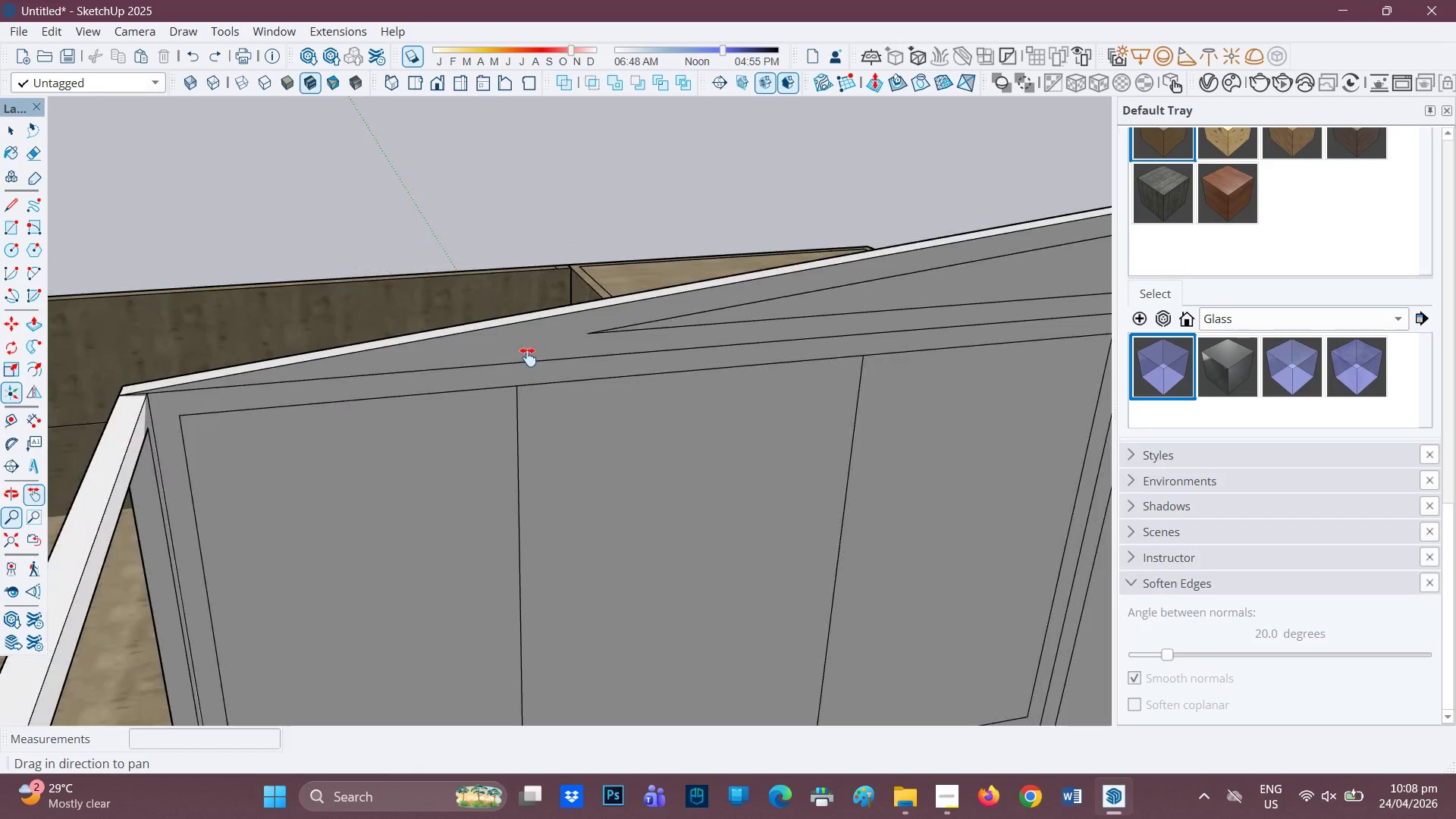 
hold_key(key=Z, duration=0.33)
 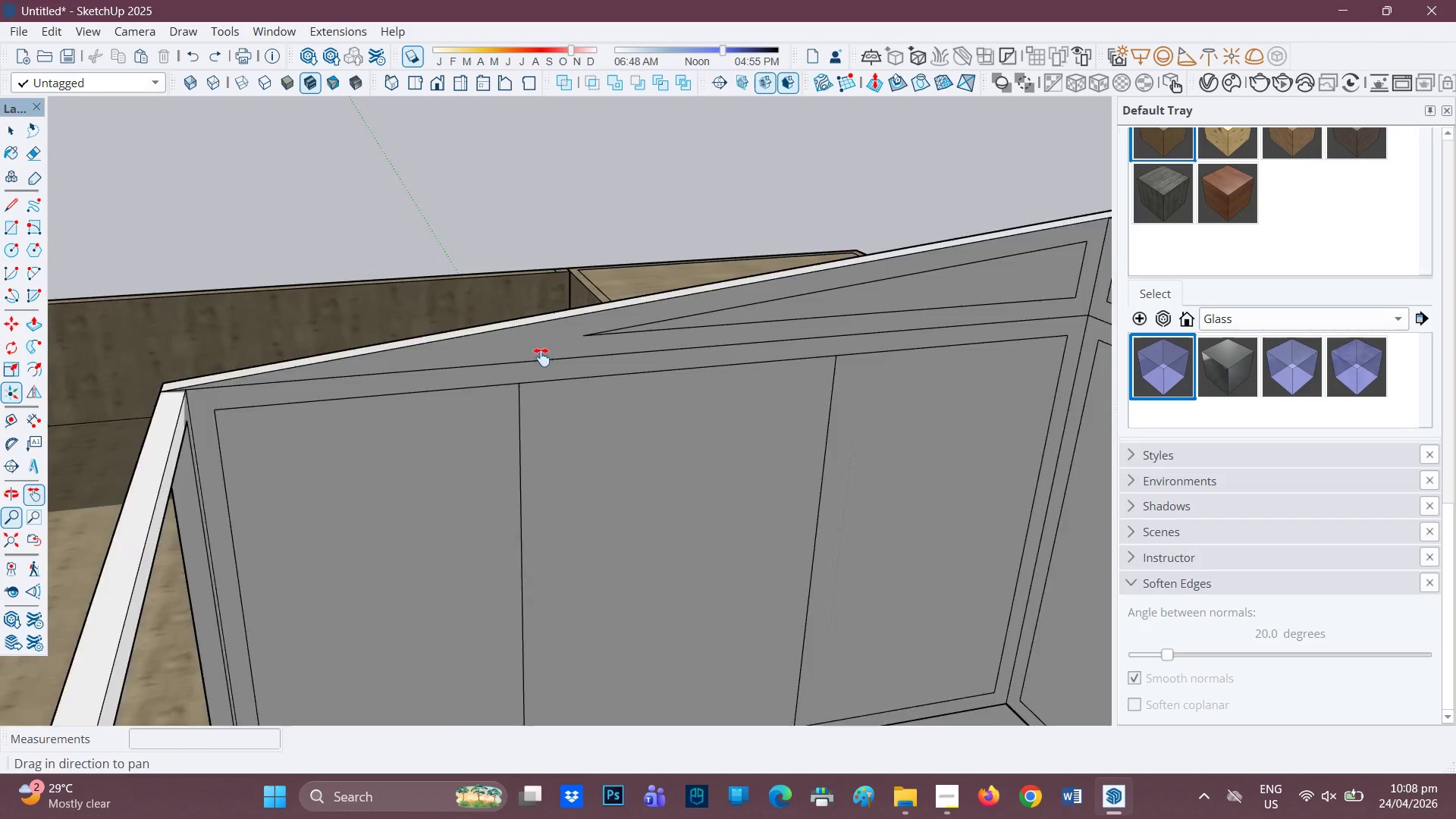 
scroll: coordinate [532, 356], scroll_direction: down, amount: 3.0
 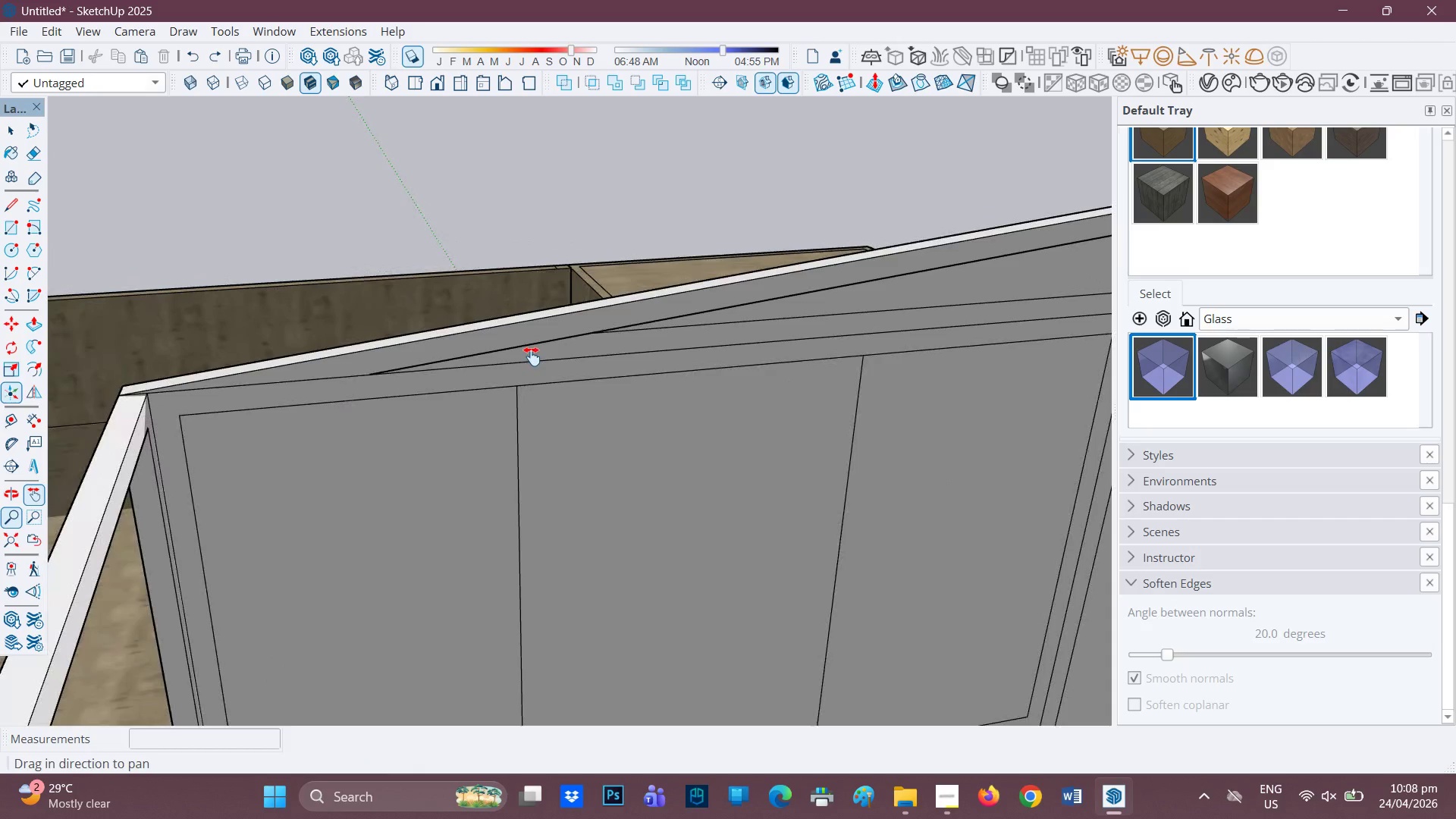 
key(Space)
 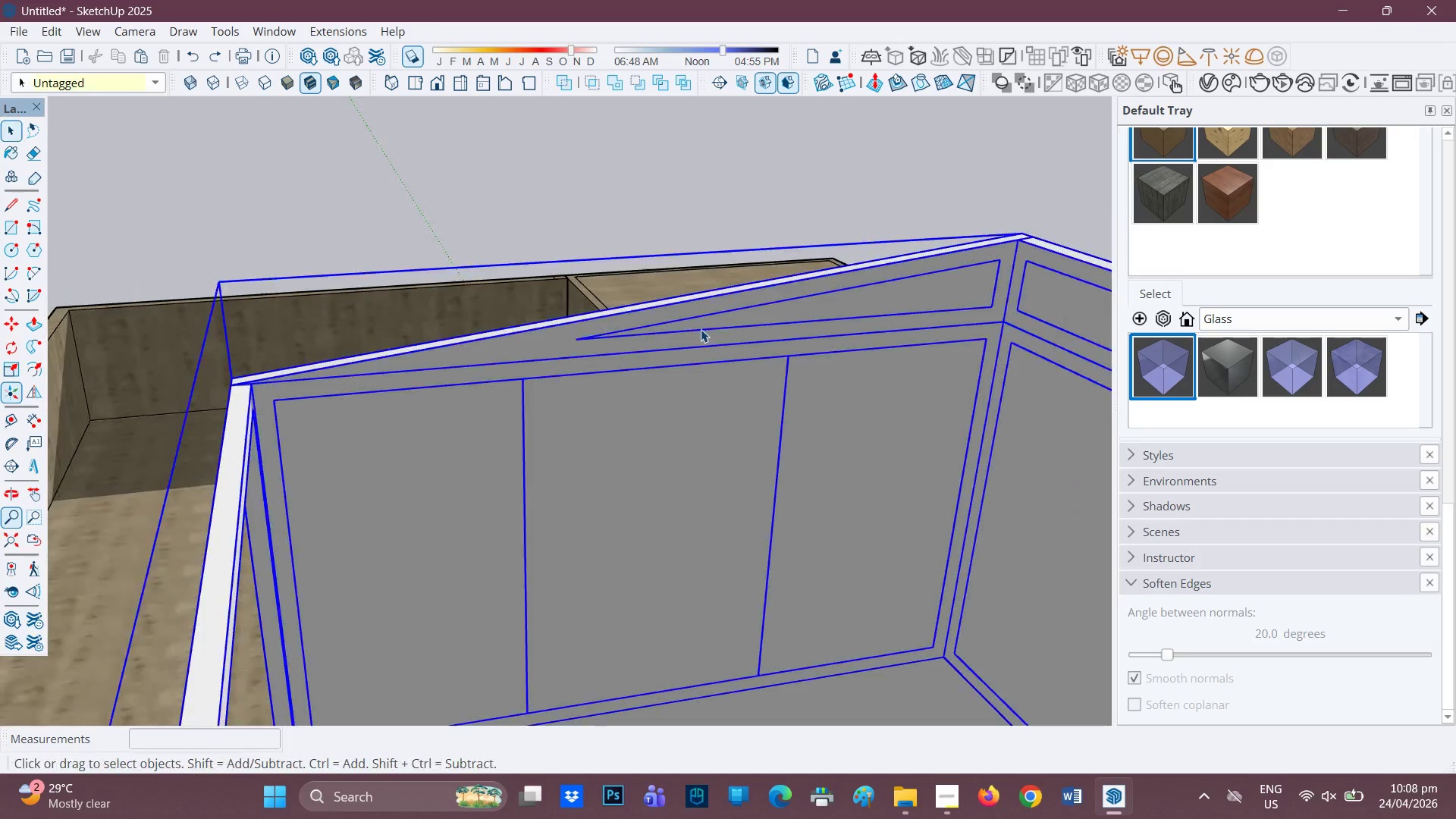 
scroll: coordinate [541, 357], scroll_direction: down, amount: 3.0
 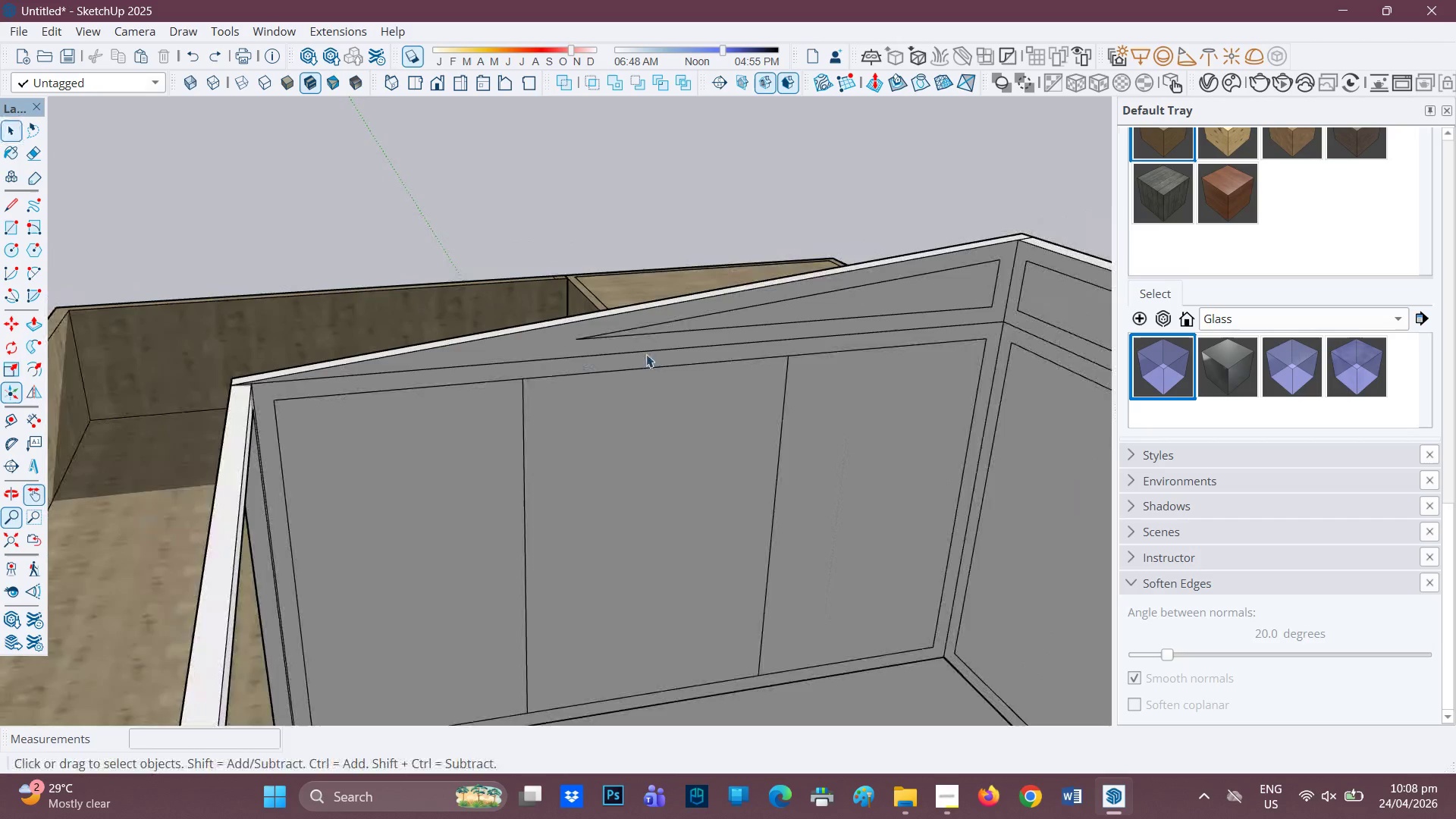 
double_click([701, 329])
 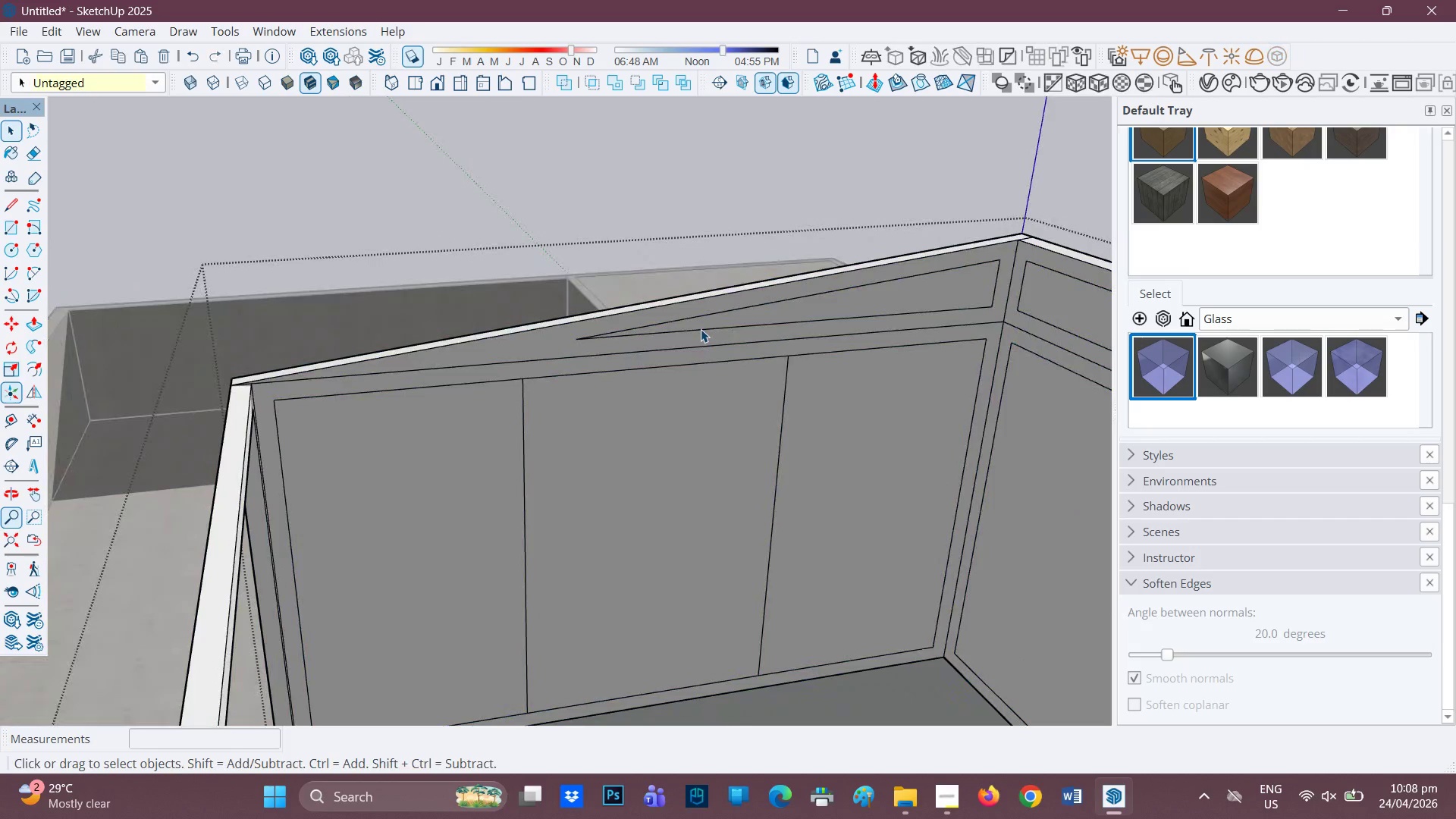 
triple_click([701, 329])
 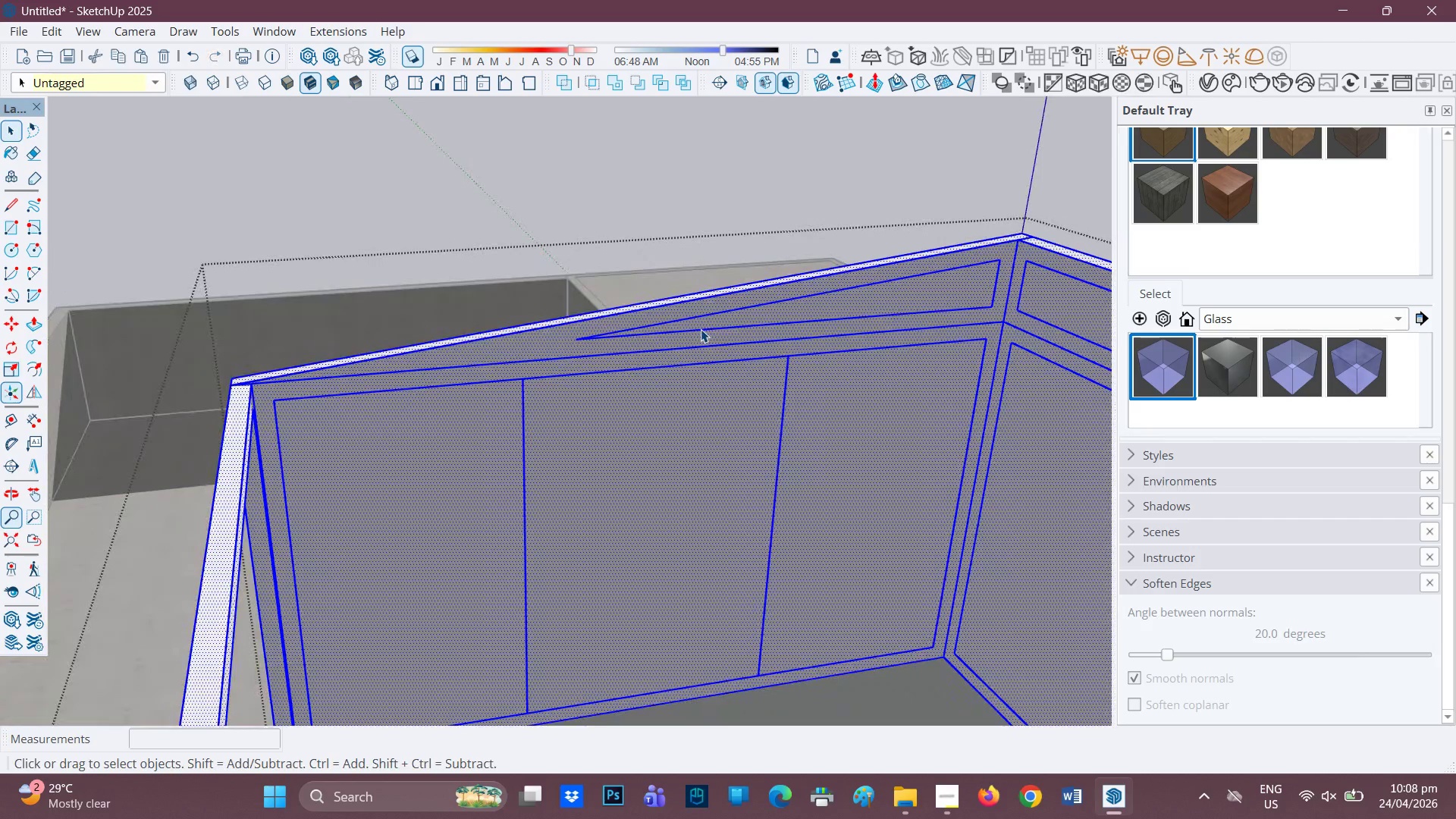 
triple_click([701, 329])
 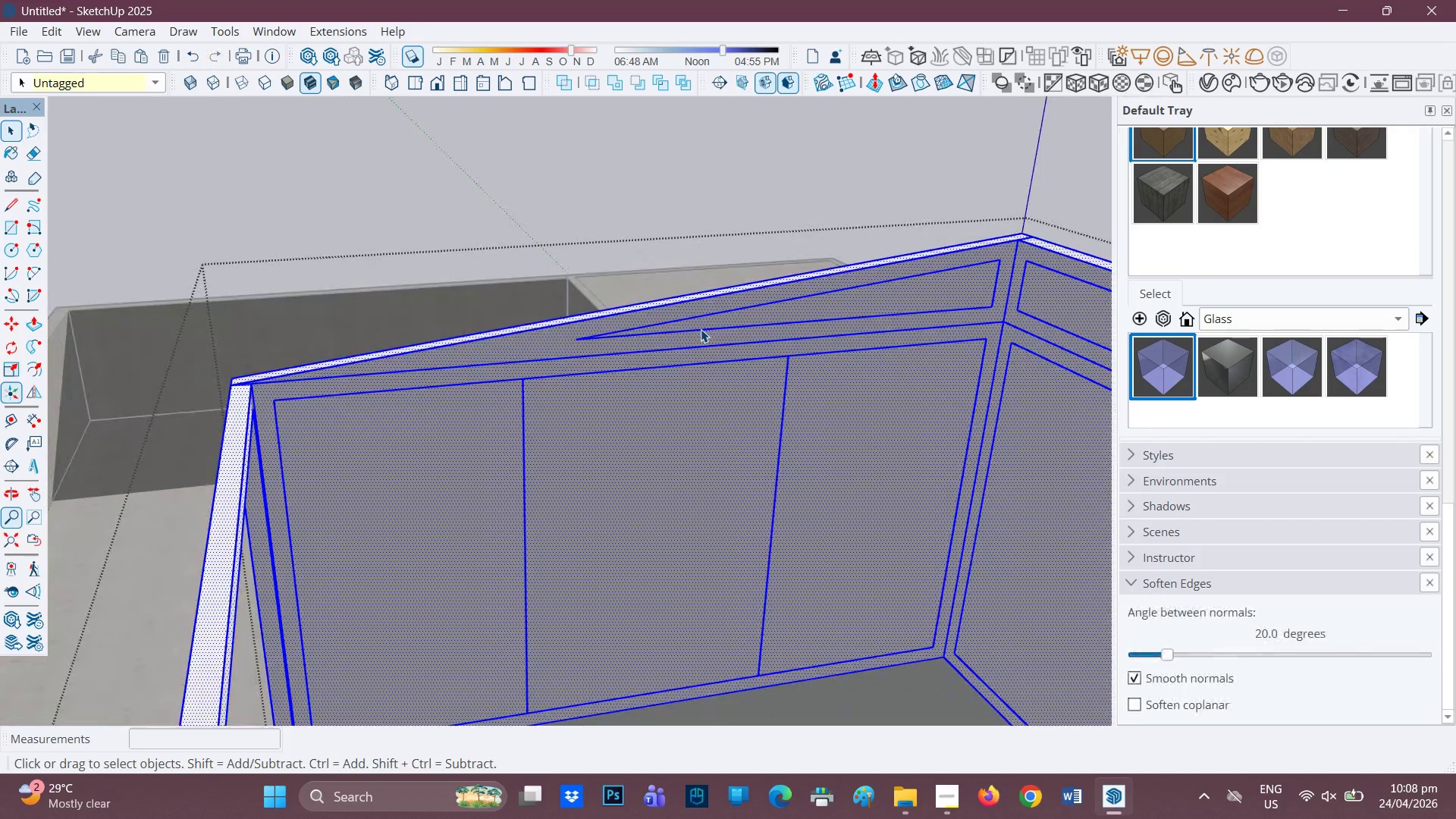 
triple_click([701, 329])
 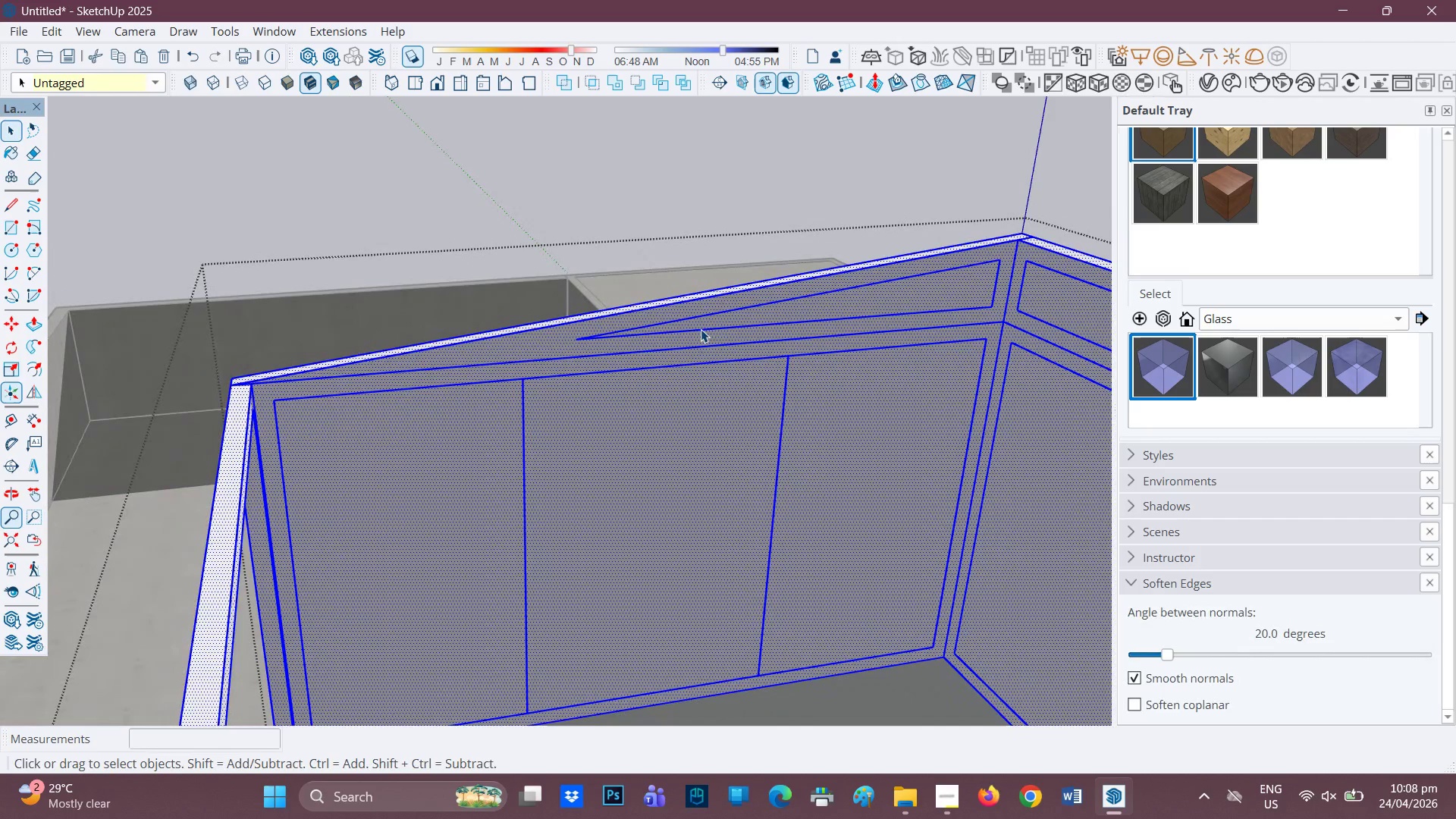 
triple_click([701, 329])
 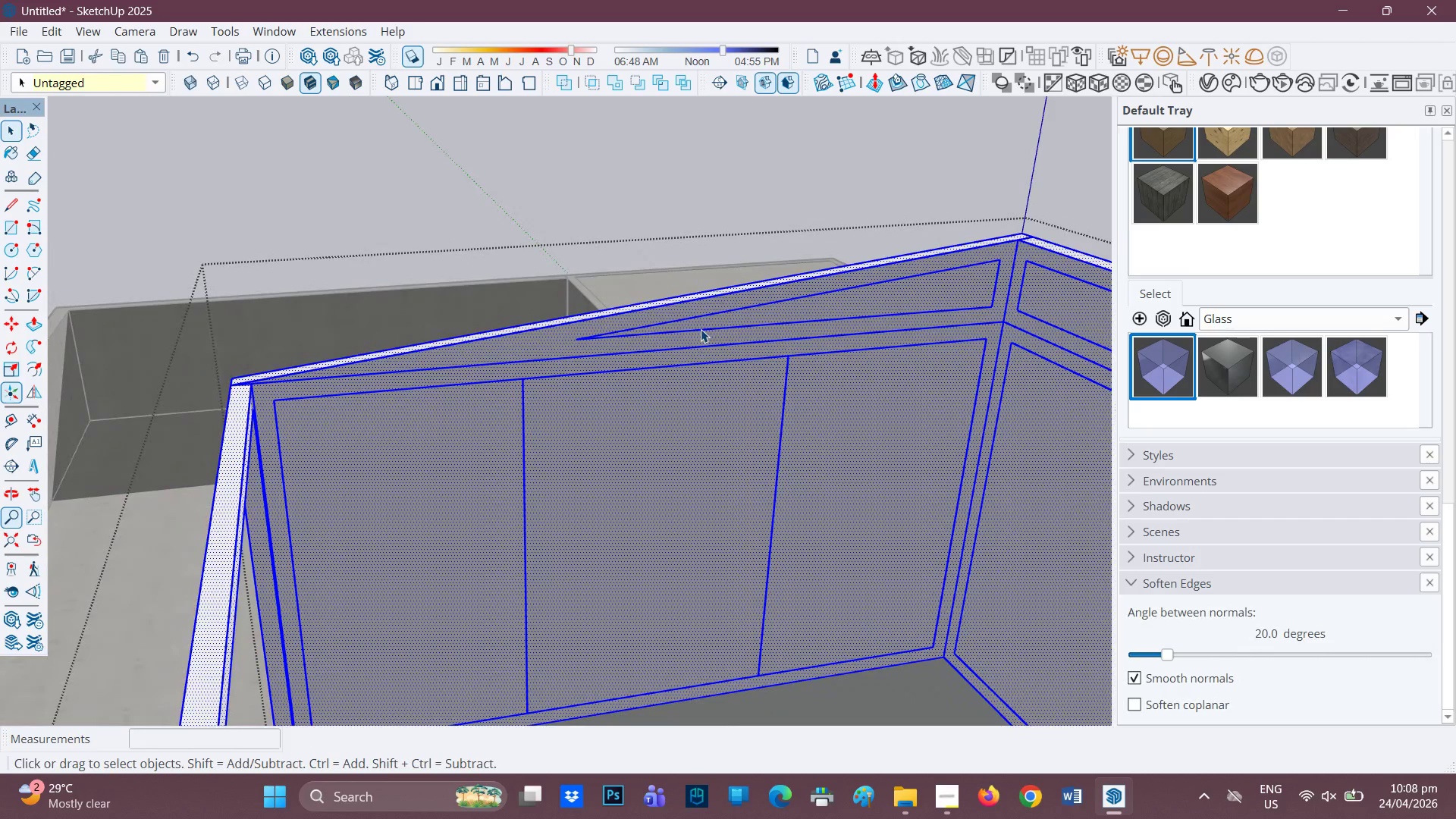 
triple_click([701, 329])
 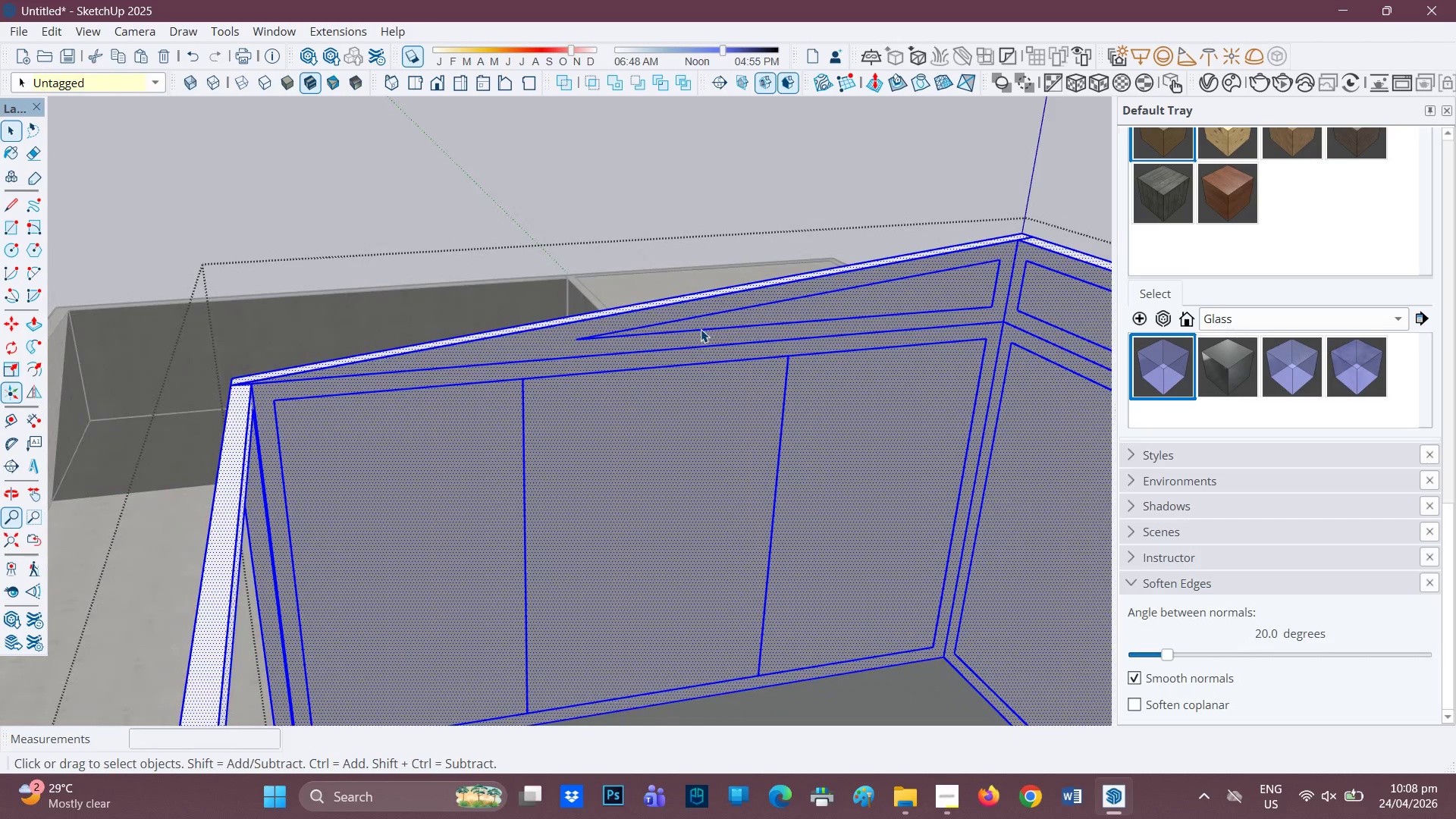 
triple_click([701, 329])
 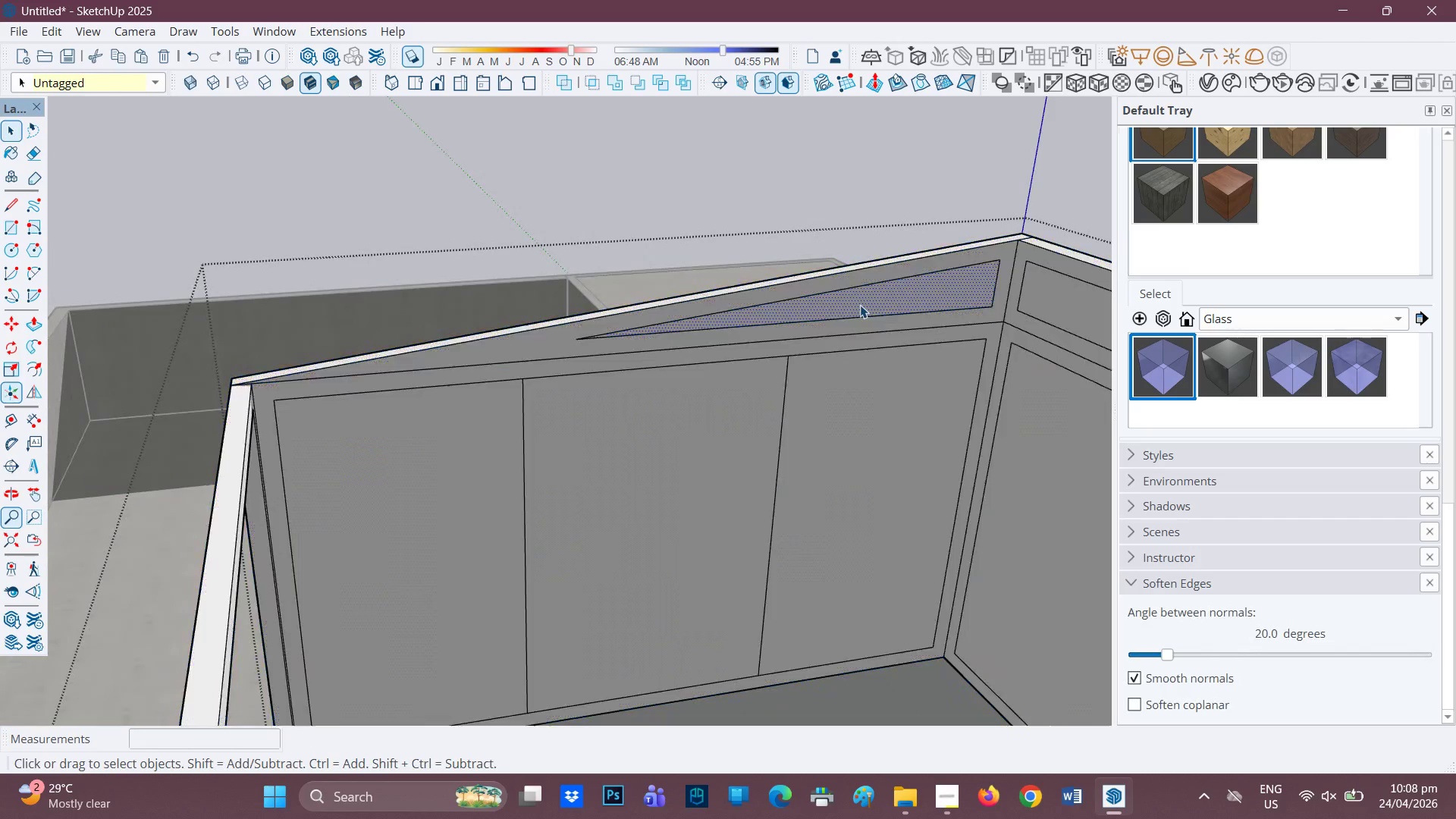 
triple_click([860, 305])
 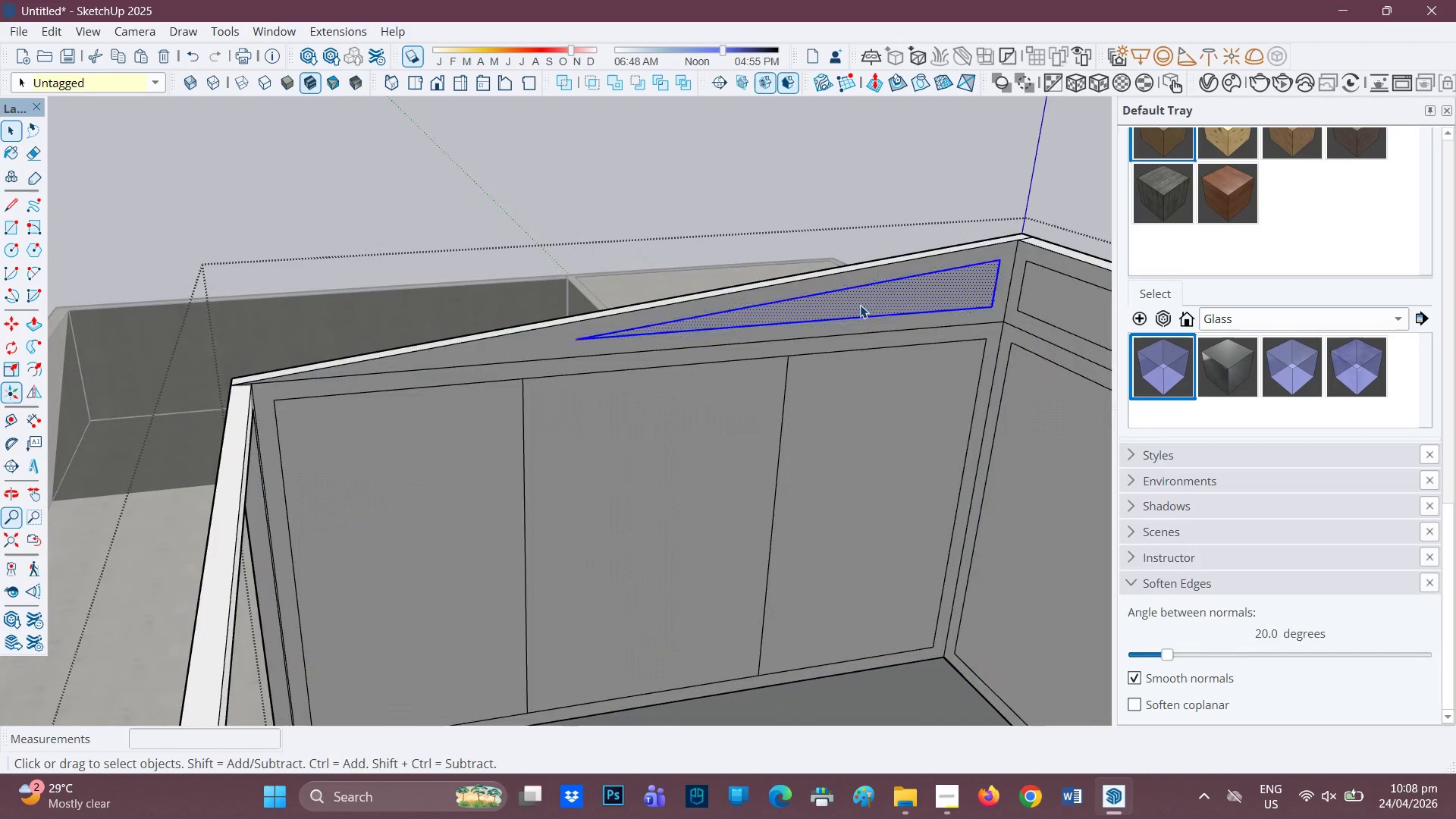 
triple_click([860, 305])
 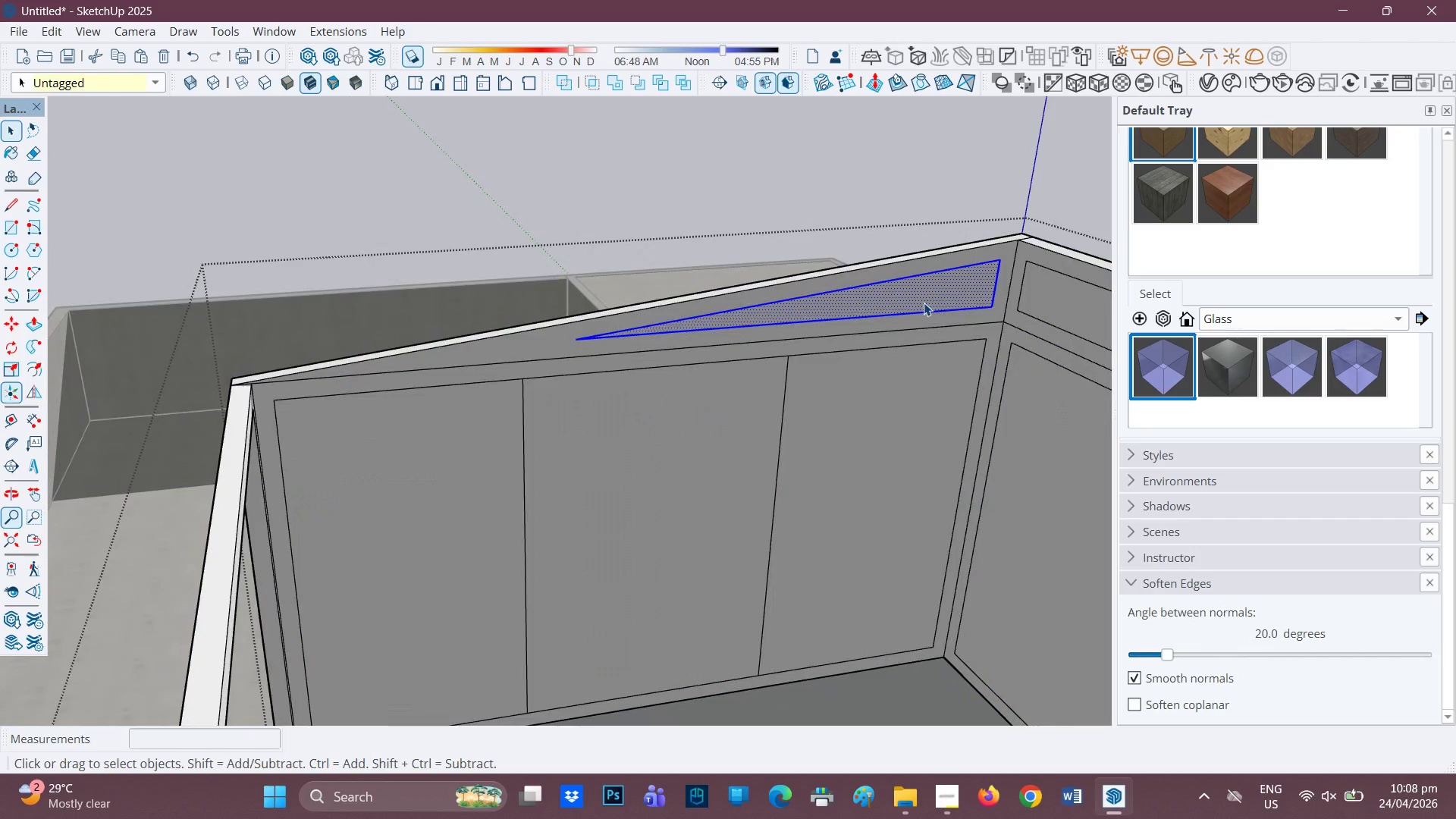 
key(L)
 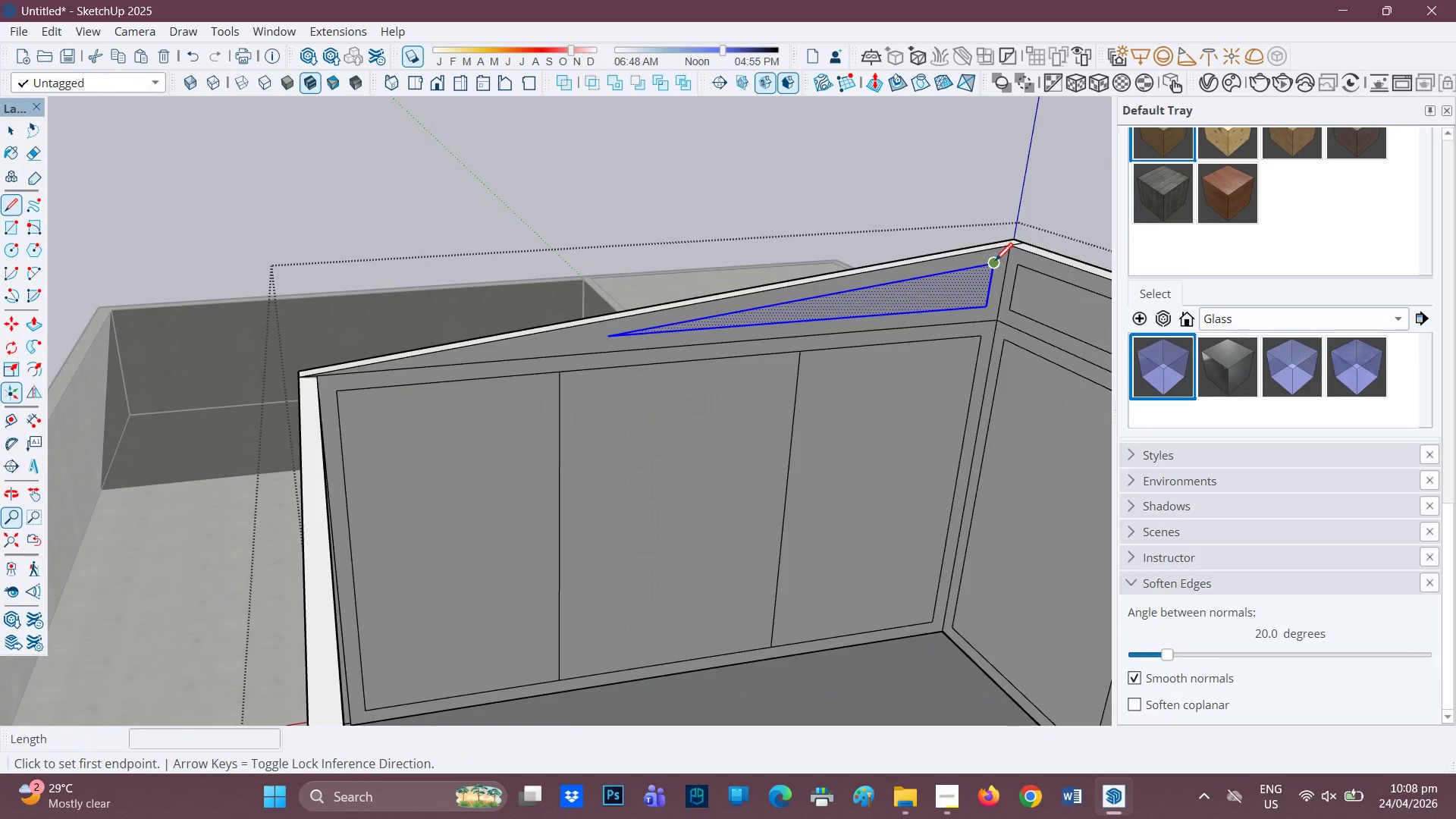 
scroll: coordinate [924, 303], scroll_direction: down, amount: 1.0
 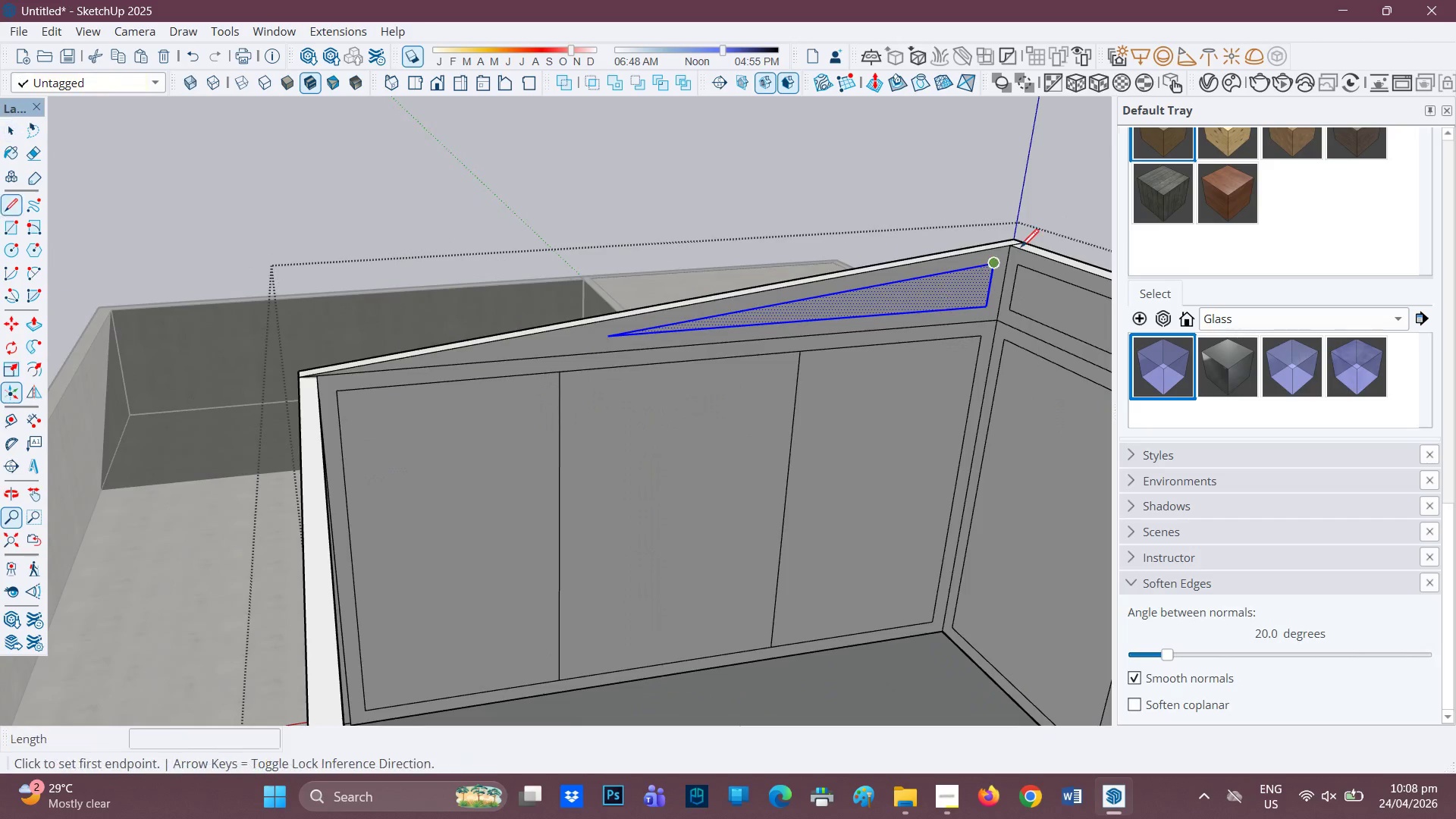 
left_click([995, 262])
 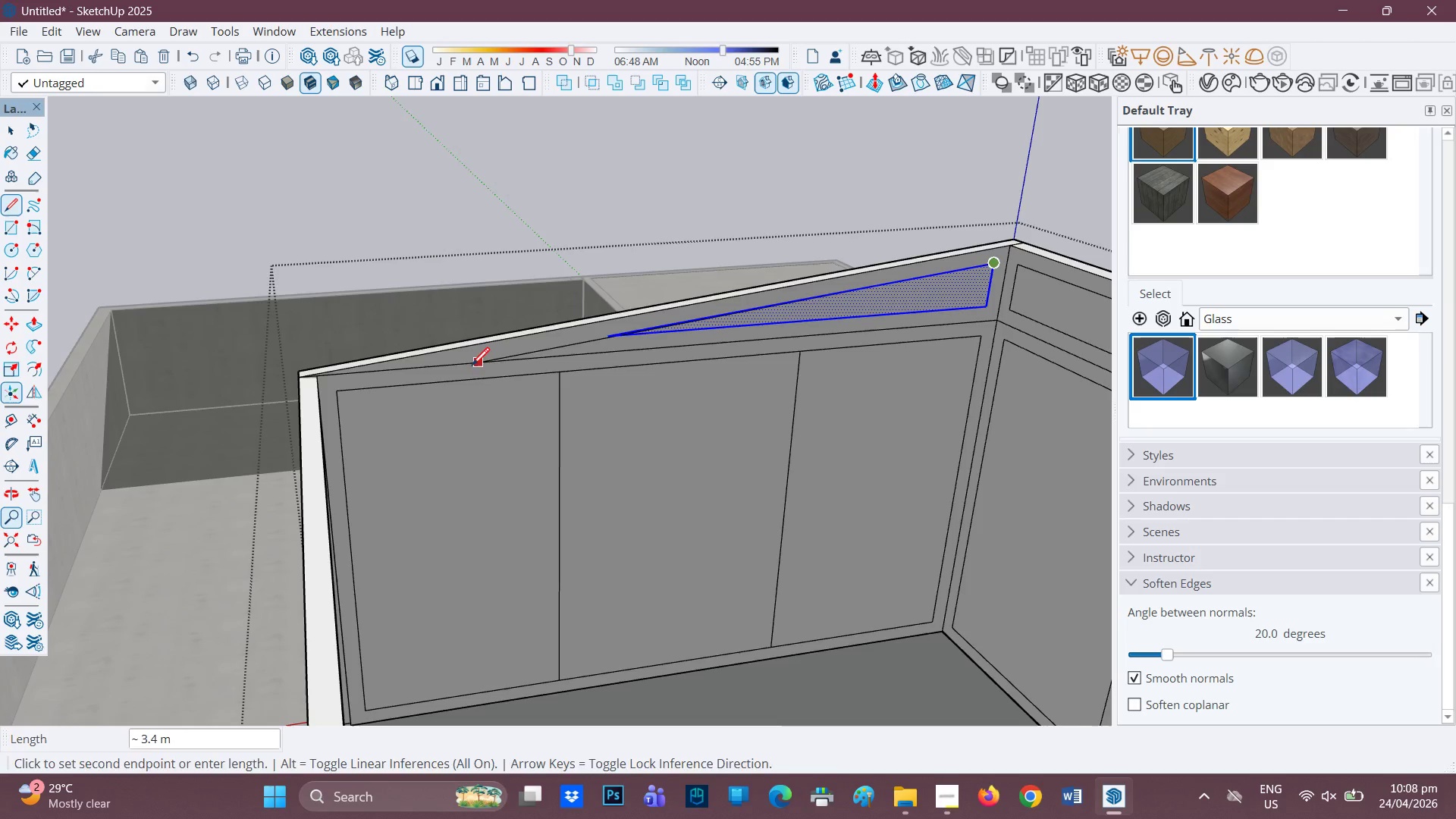 
key(Space)
 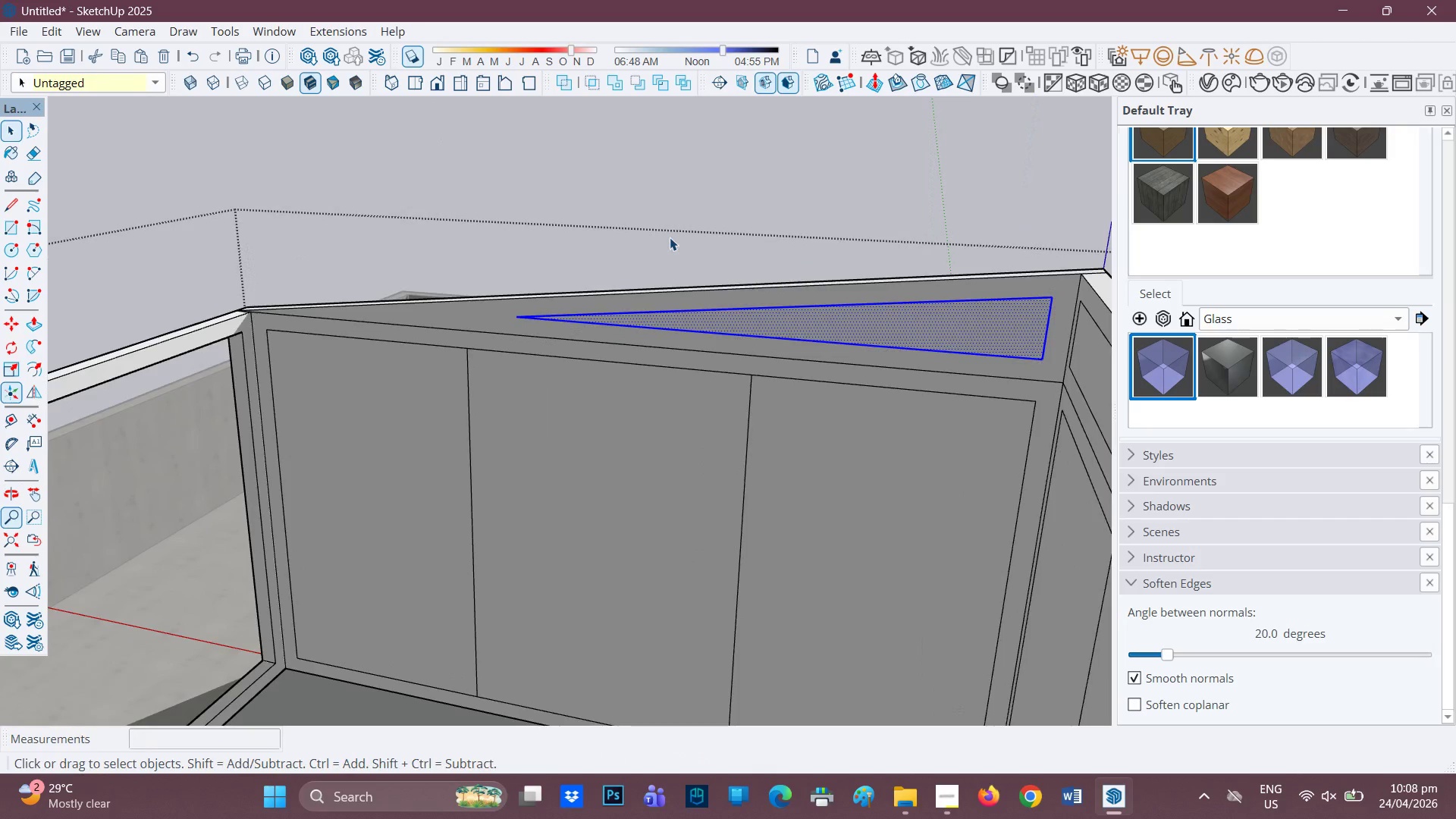 
scroll: coordinate [348, 346], scroll_direction: up, amount: 1.0
 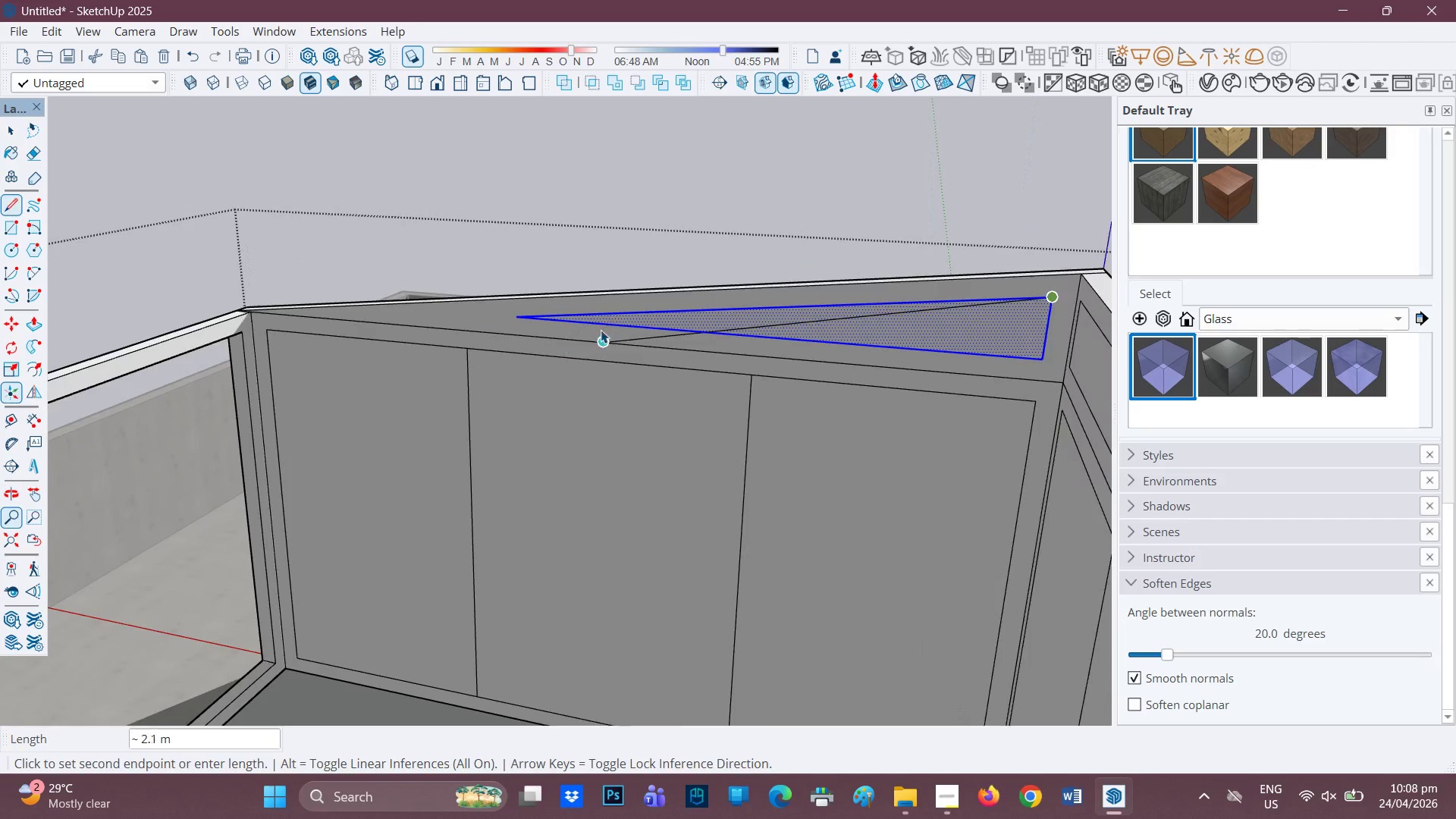 
left_click([670, 237])
 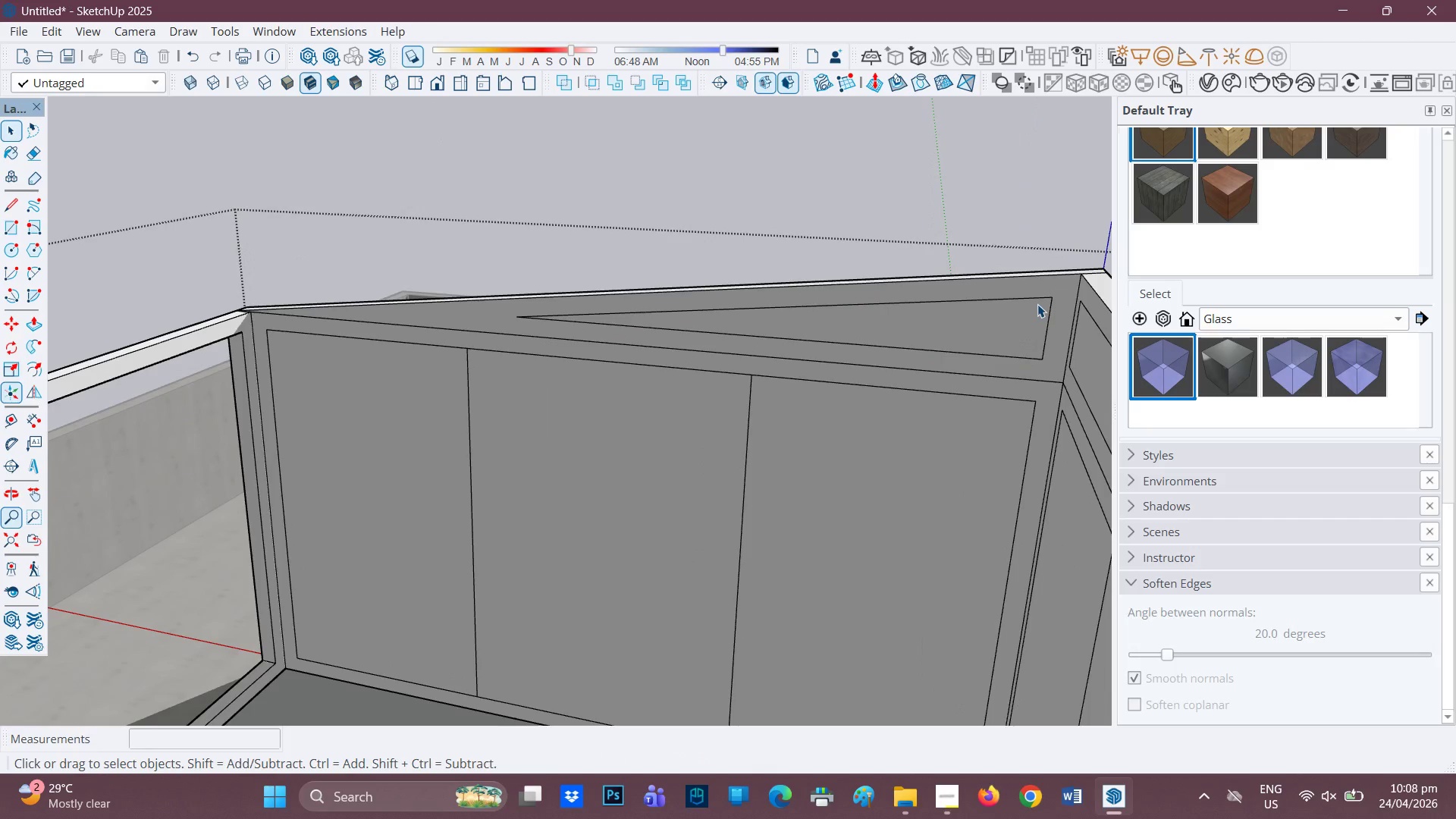 
key(L)
 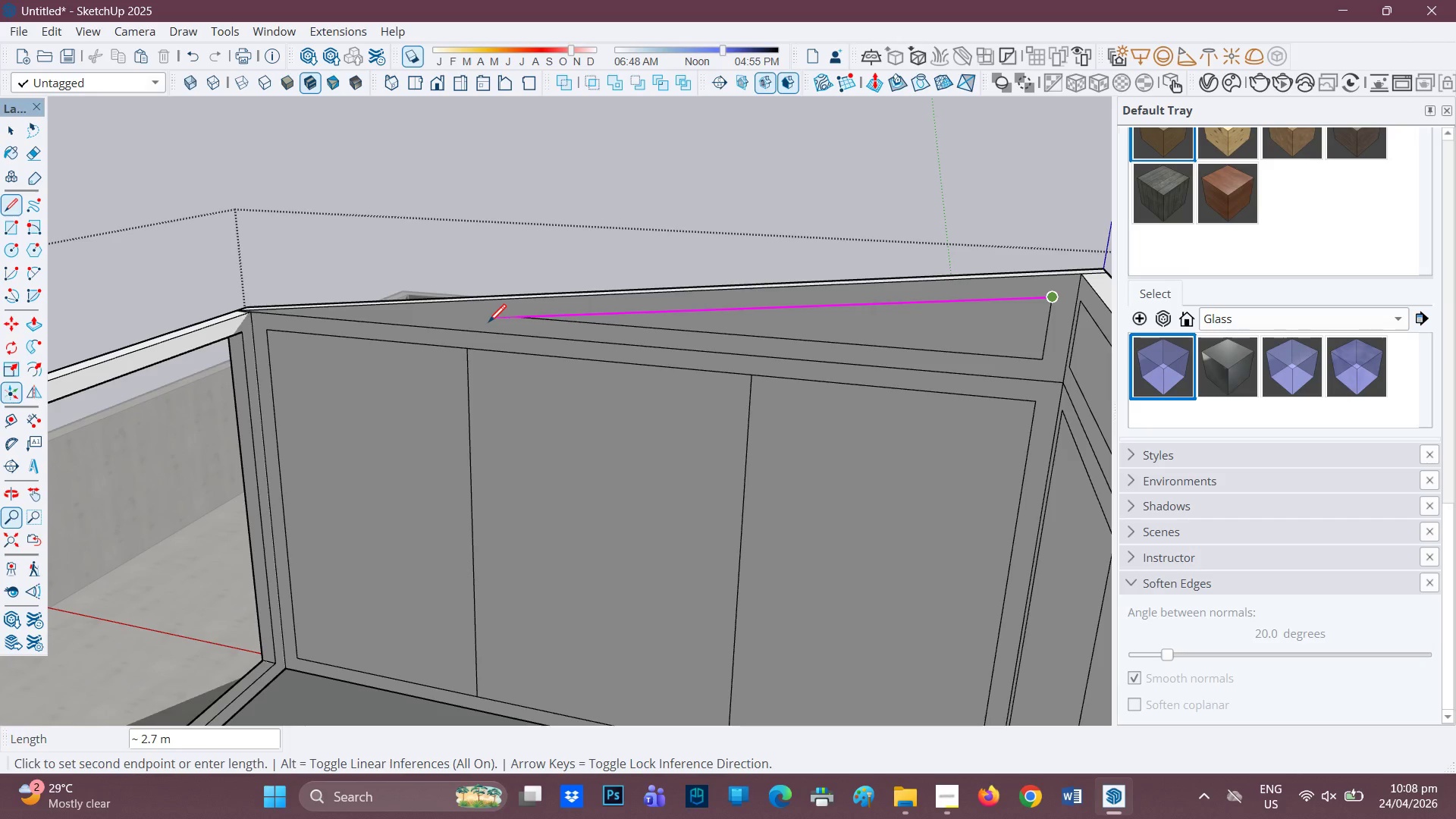 
wait(15.14)
 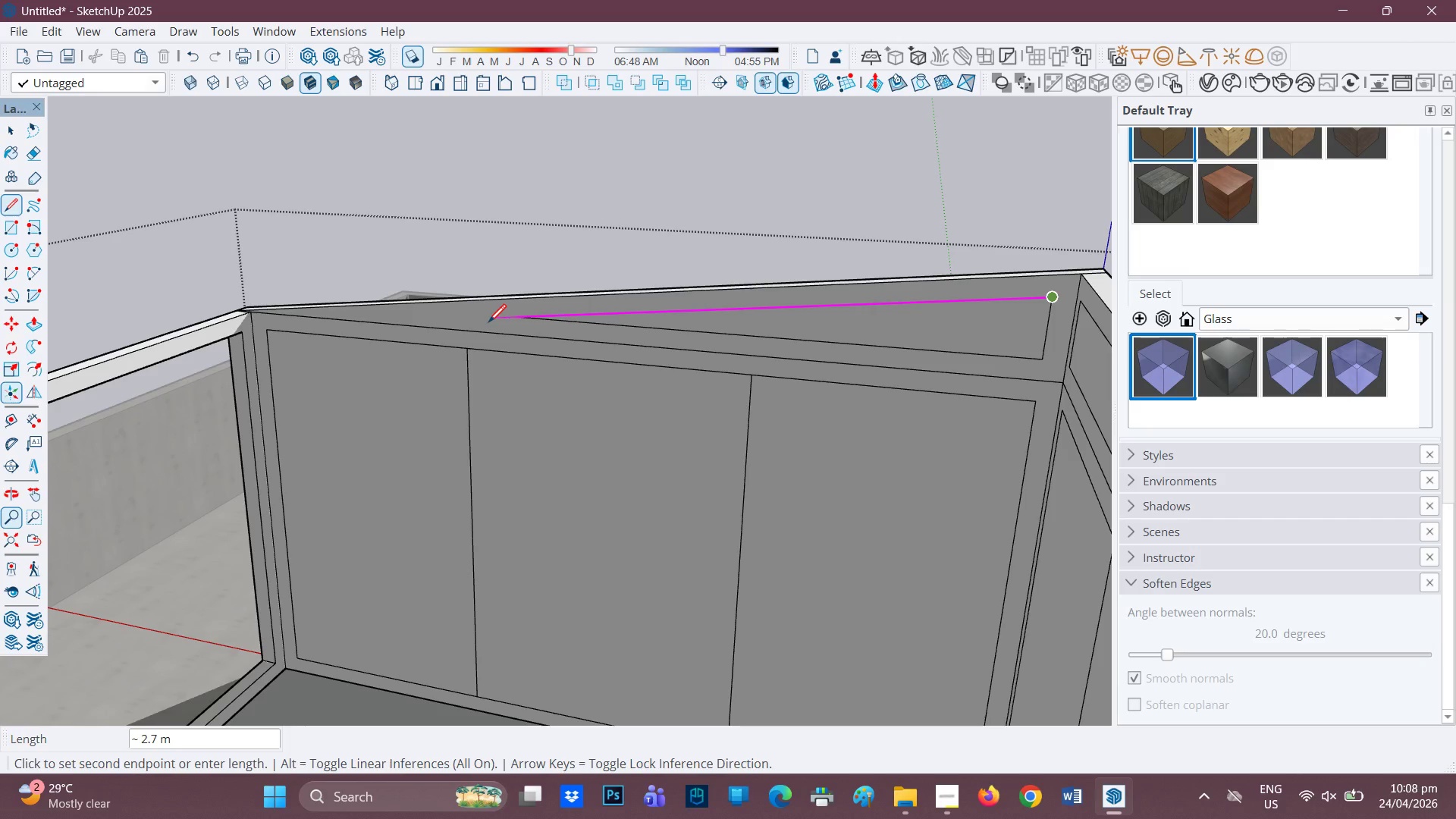 
left_click([381, 318])
 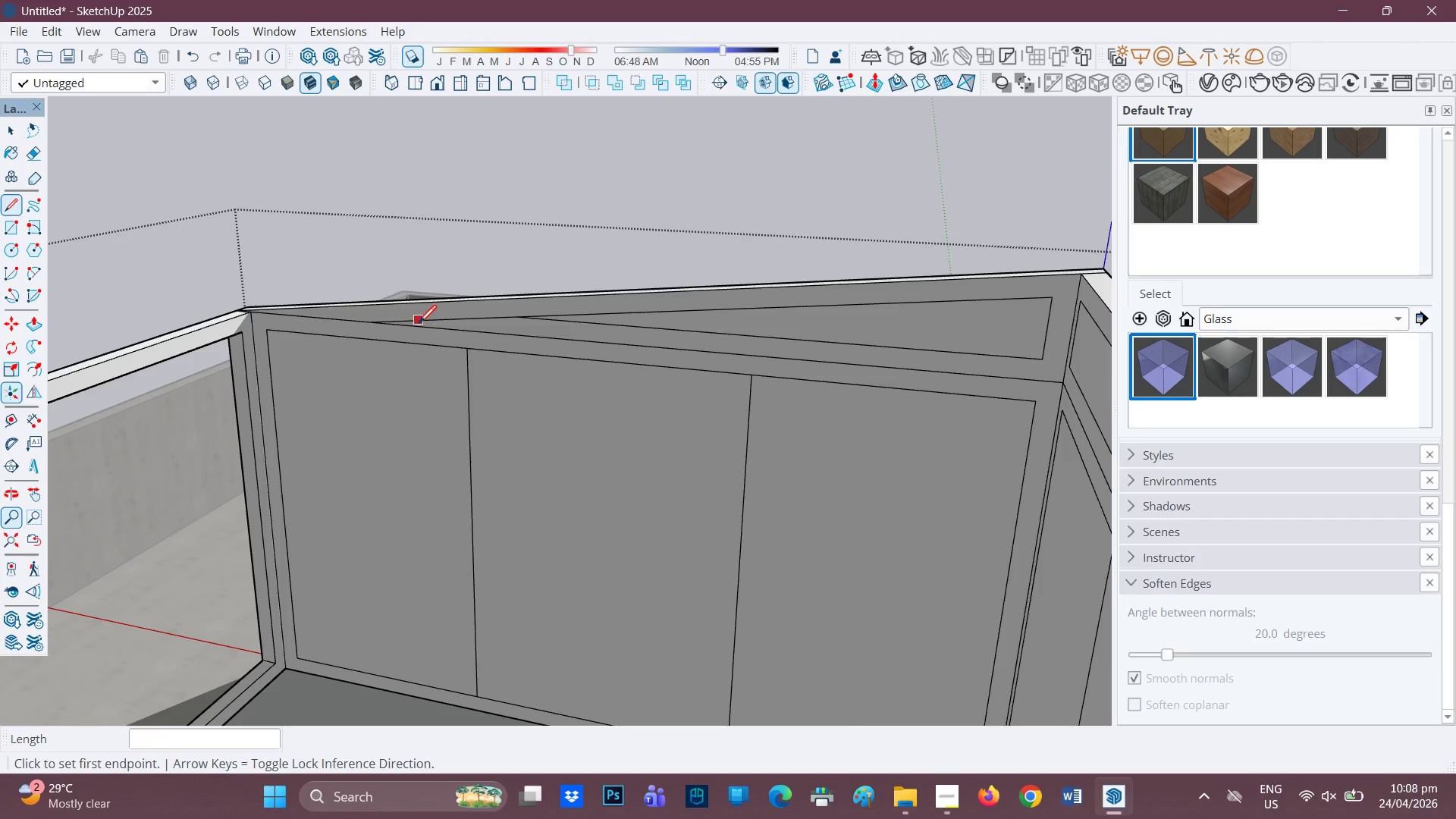 
scroll: coordinate [419, 325], scroll_direction: down, amount: 3.0
 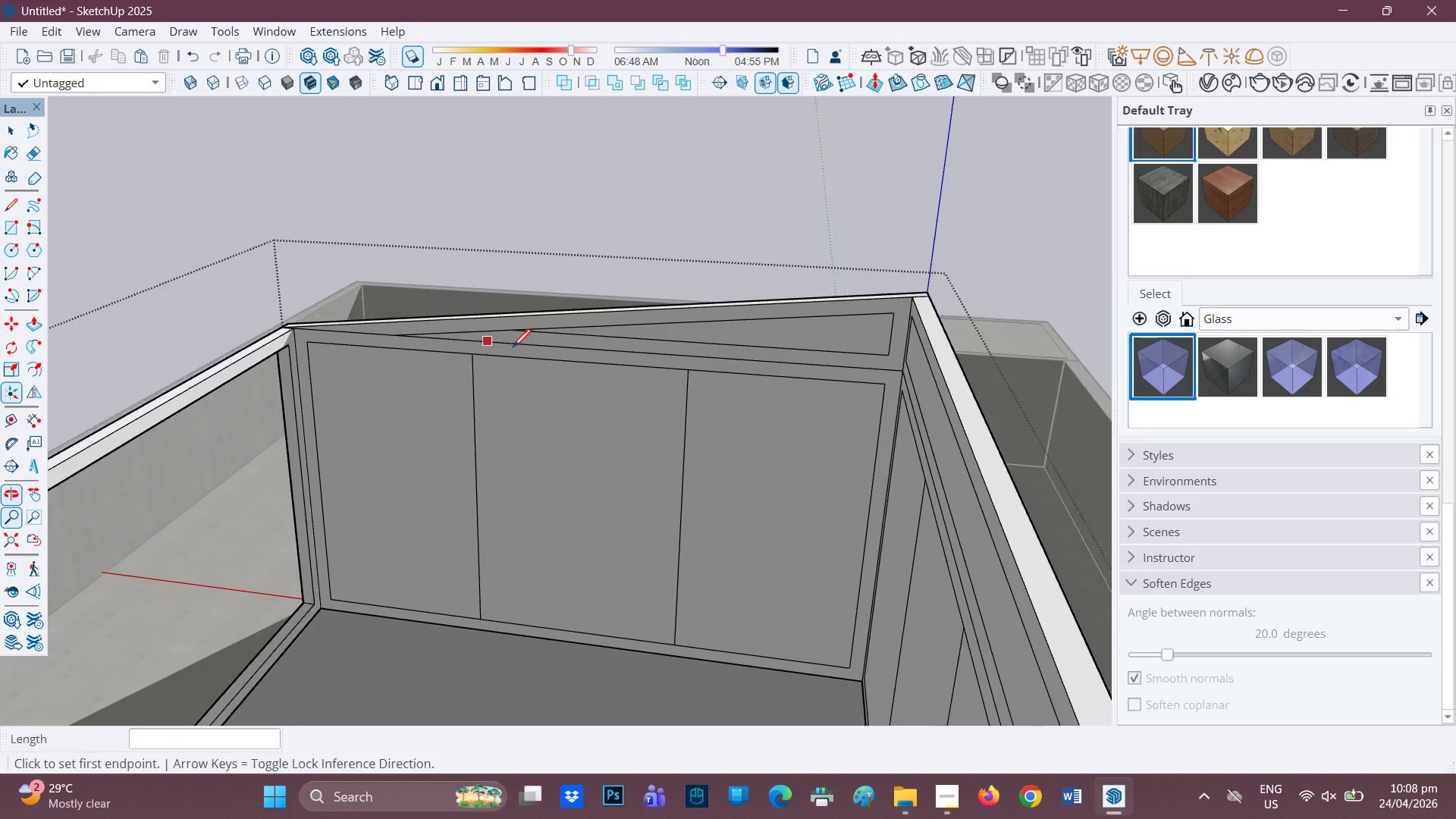 
scroll: coordinate [740, 344], scroll_direction: up, amount: 2.0
 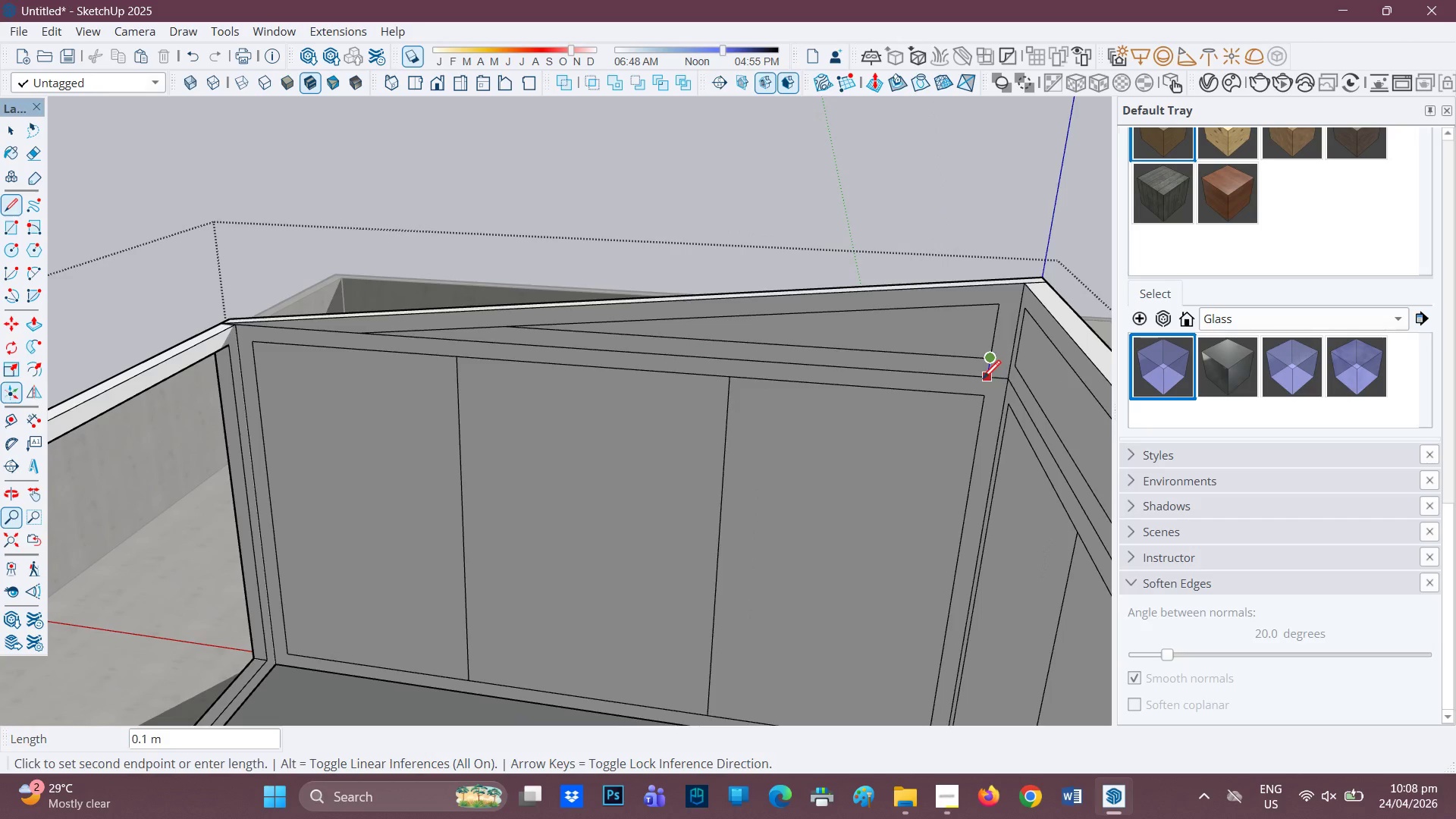 
left_click([984, 378])
 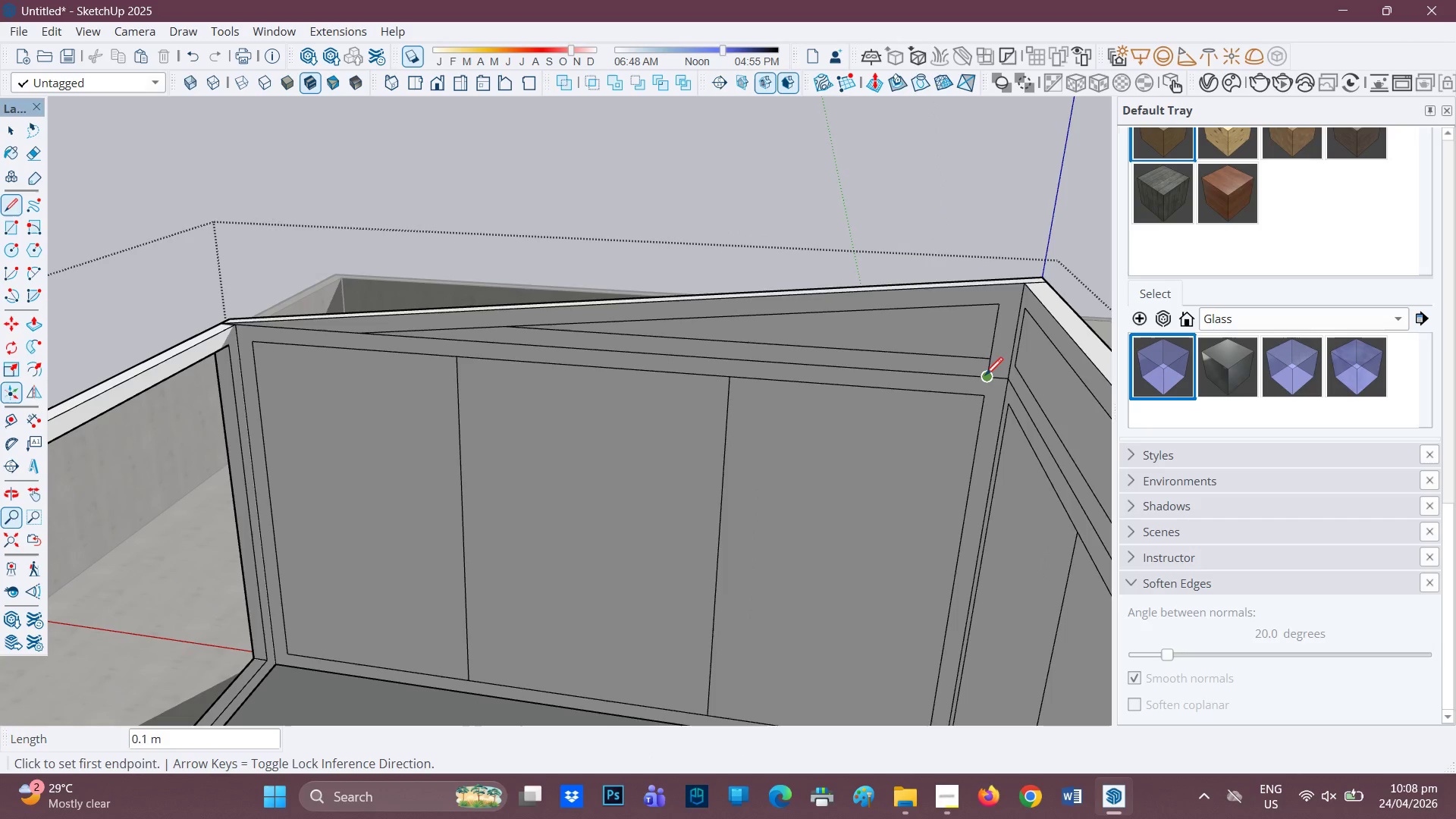 
left_click_drag(start_coordinate=[985, 377], to_coordinate=[984, 381])
 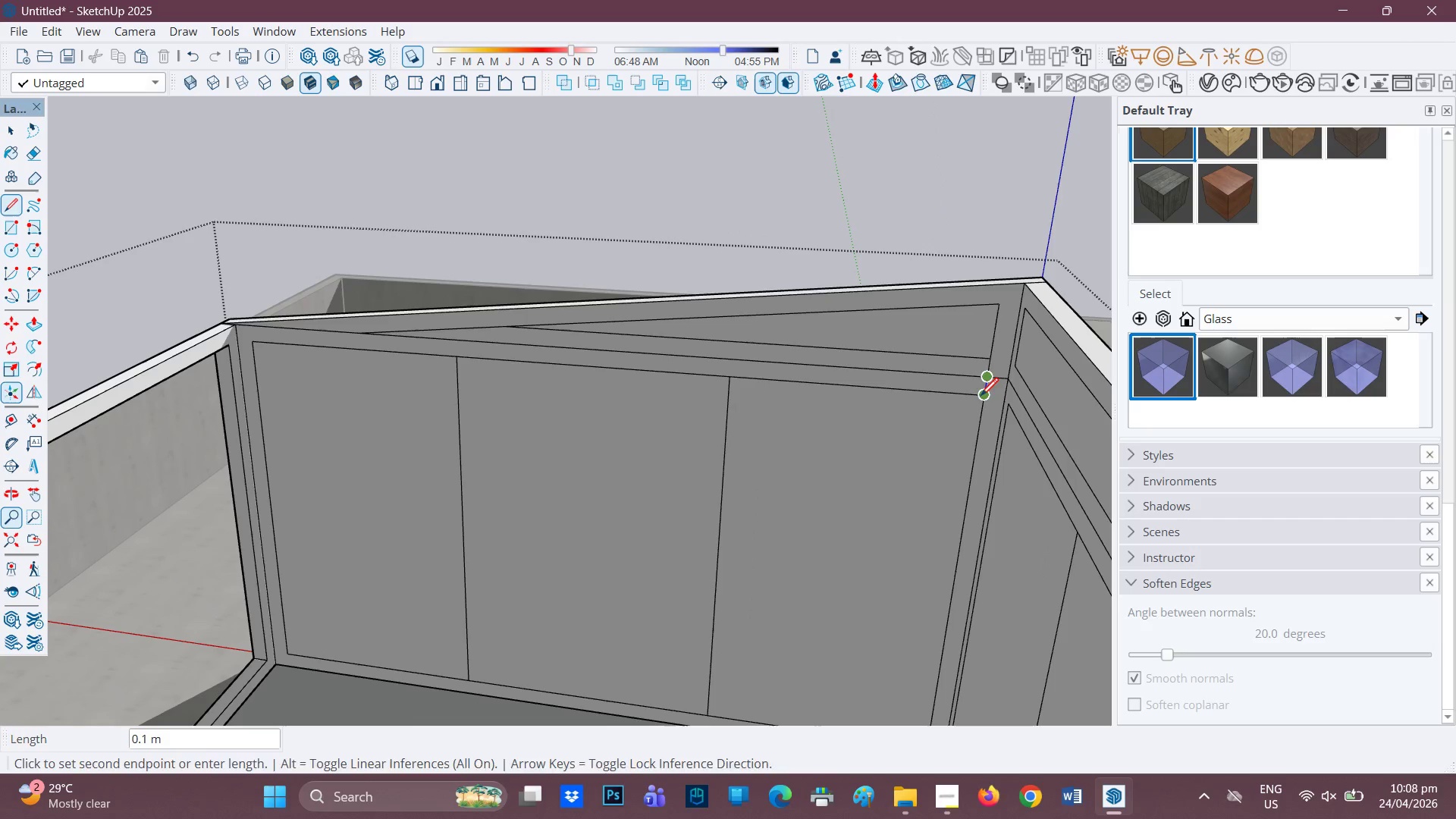 
left_click([981, 397])
 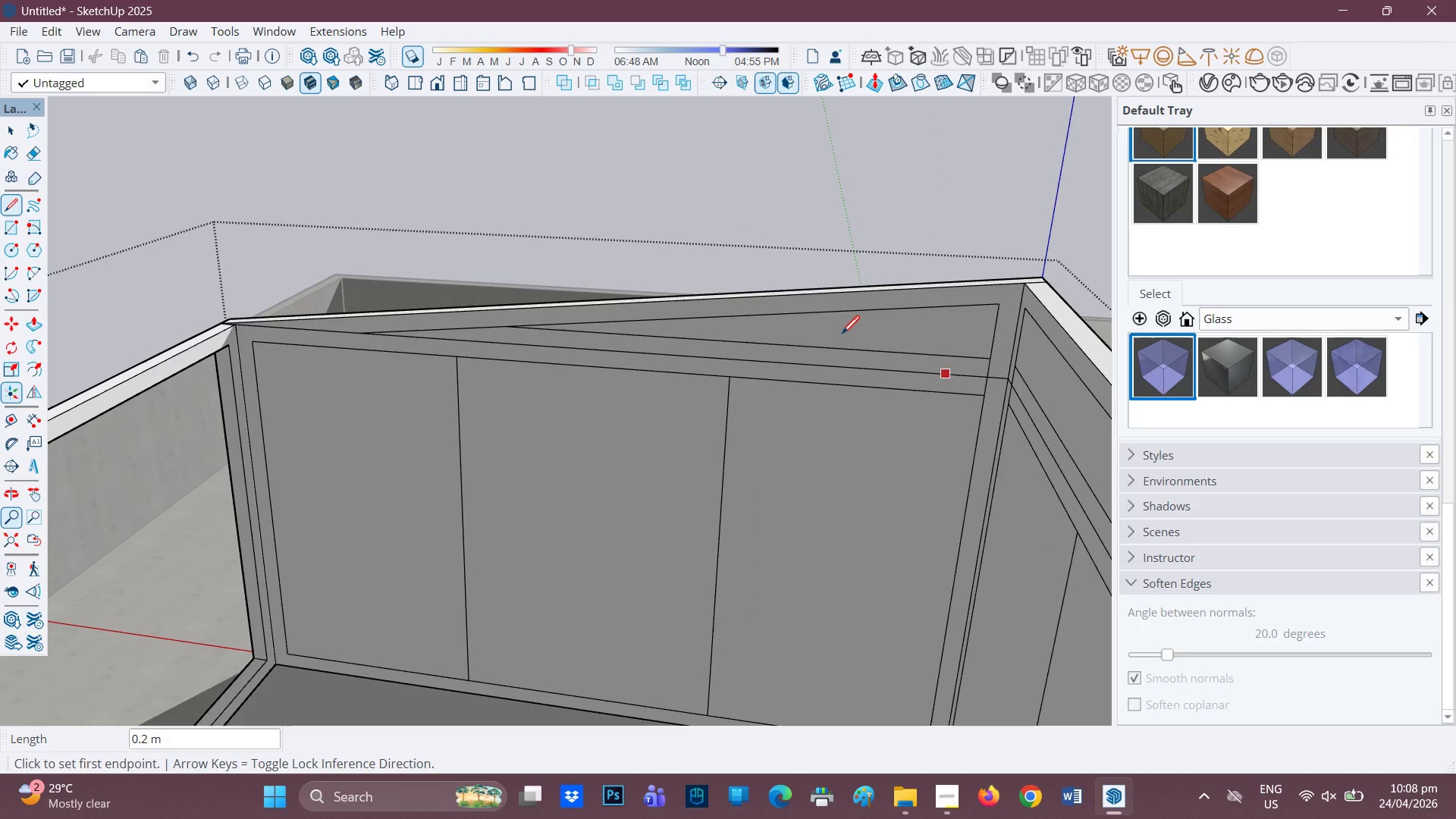 
scroll: coordinate [855, 335], scroll_direction: up, amount: 1.0
 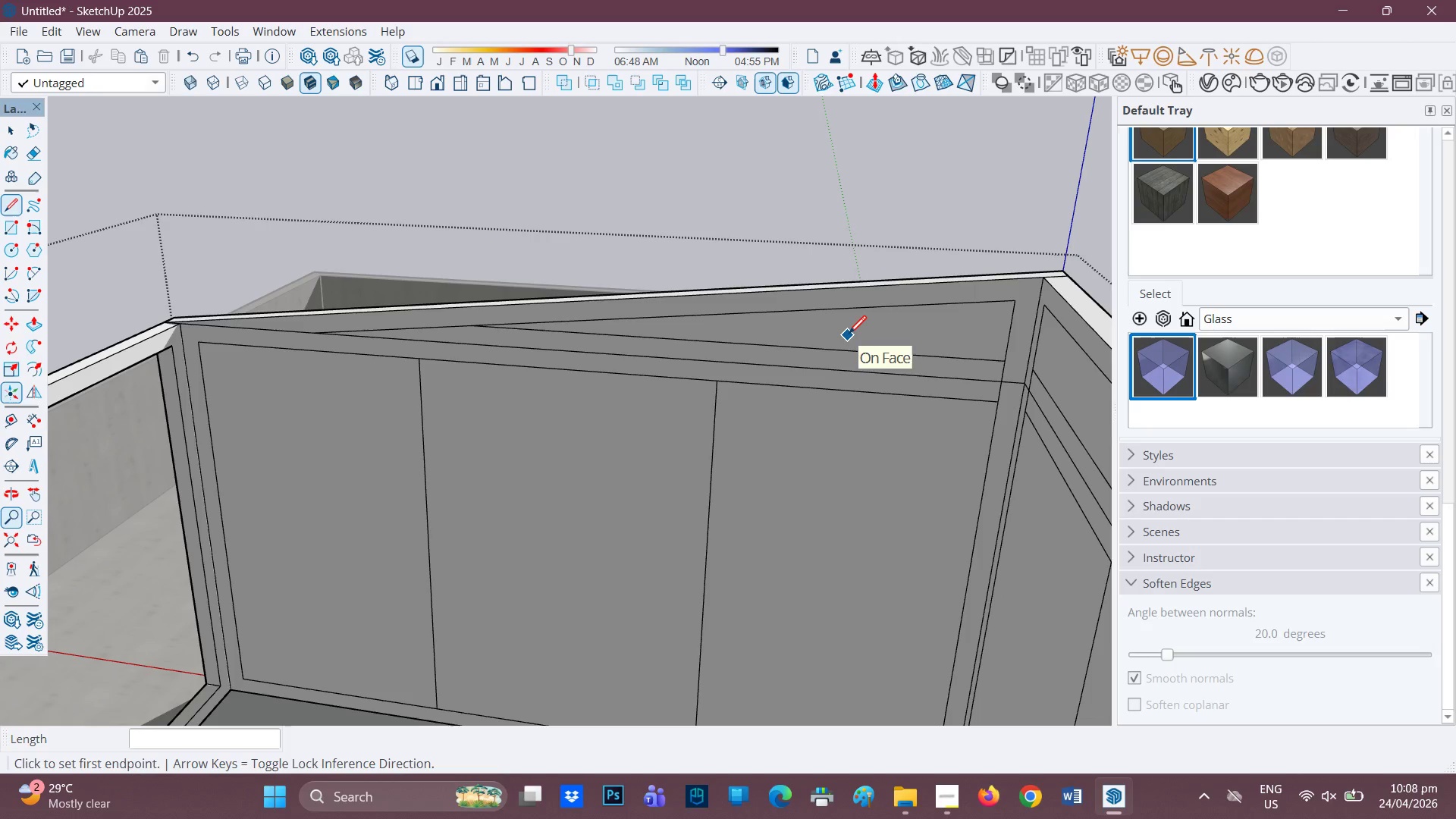 
type(RE)
 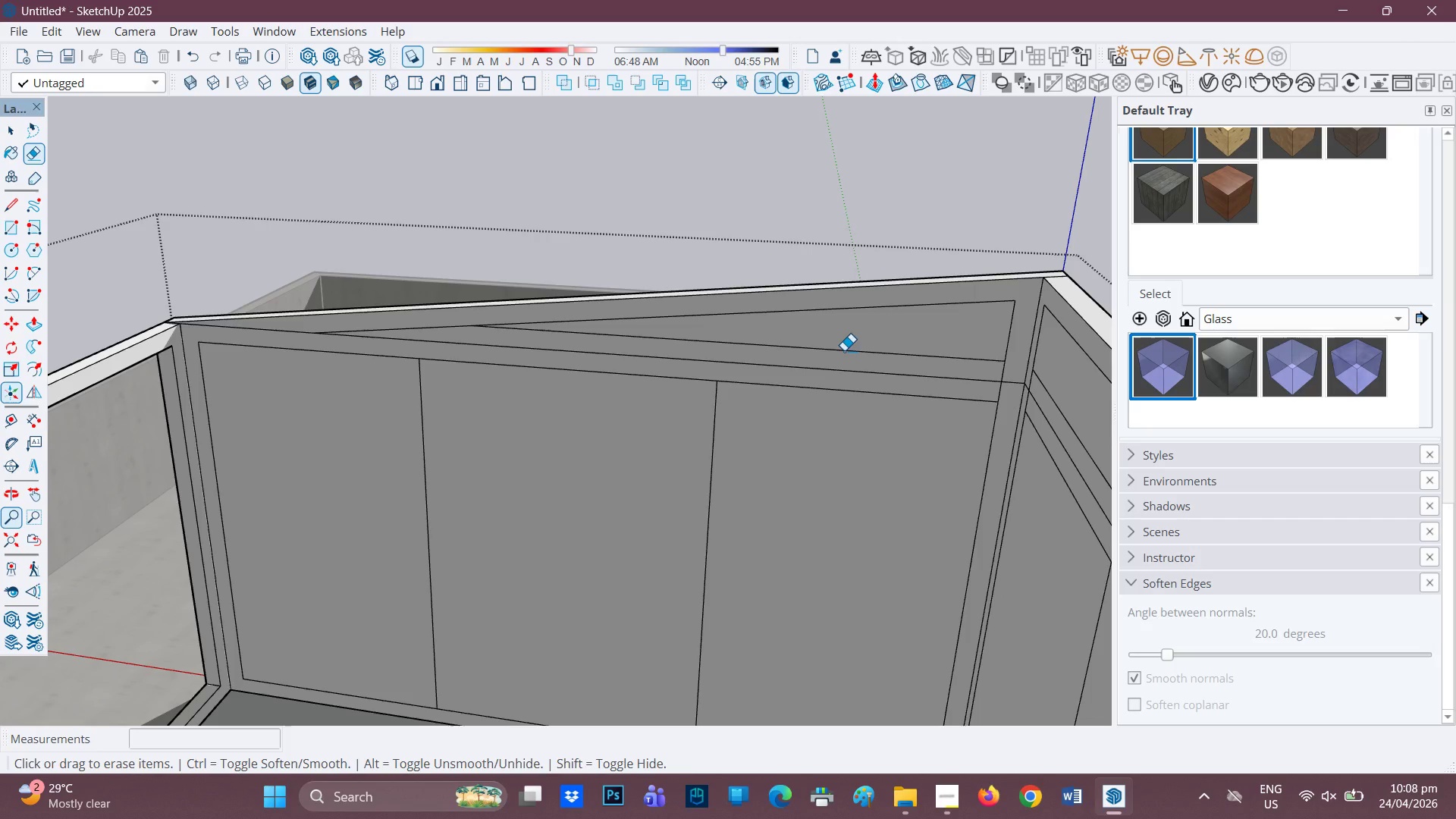 
left_click_drag(start_coordinate=[845, 347], to_coordinate=[837, 361])
 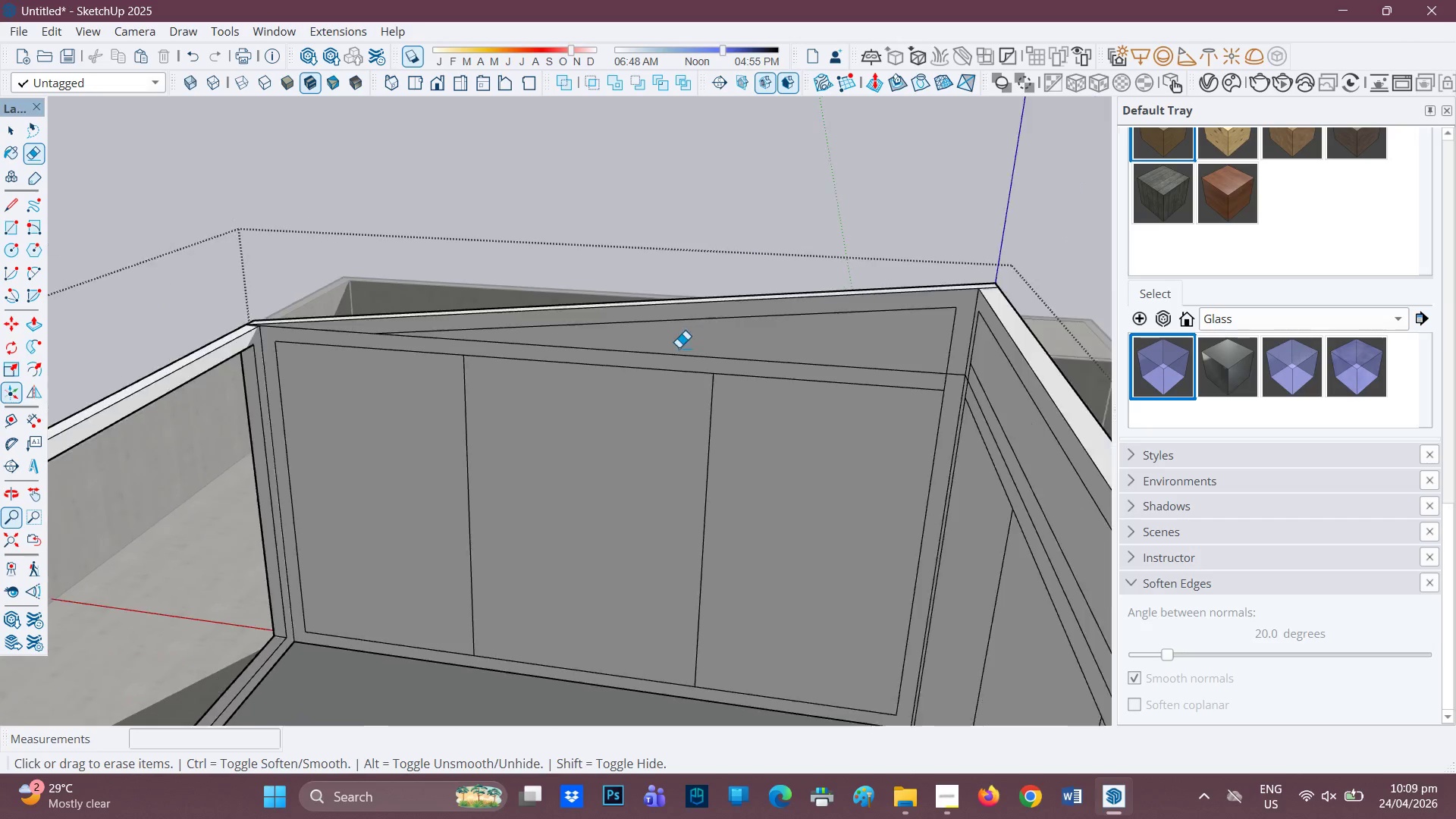 
scroll: coordinate [582, 390], scroll_direction: down, amount: 9.0
 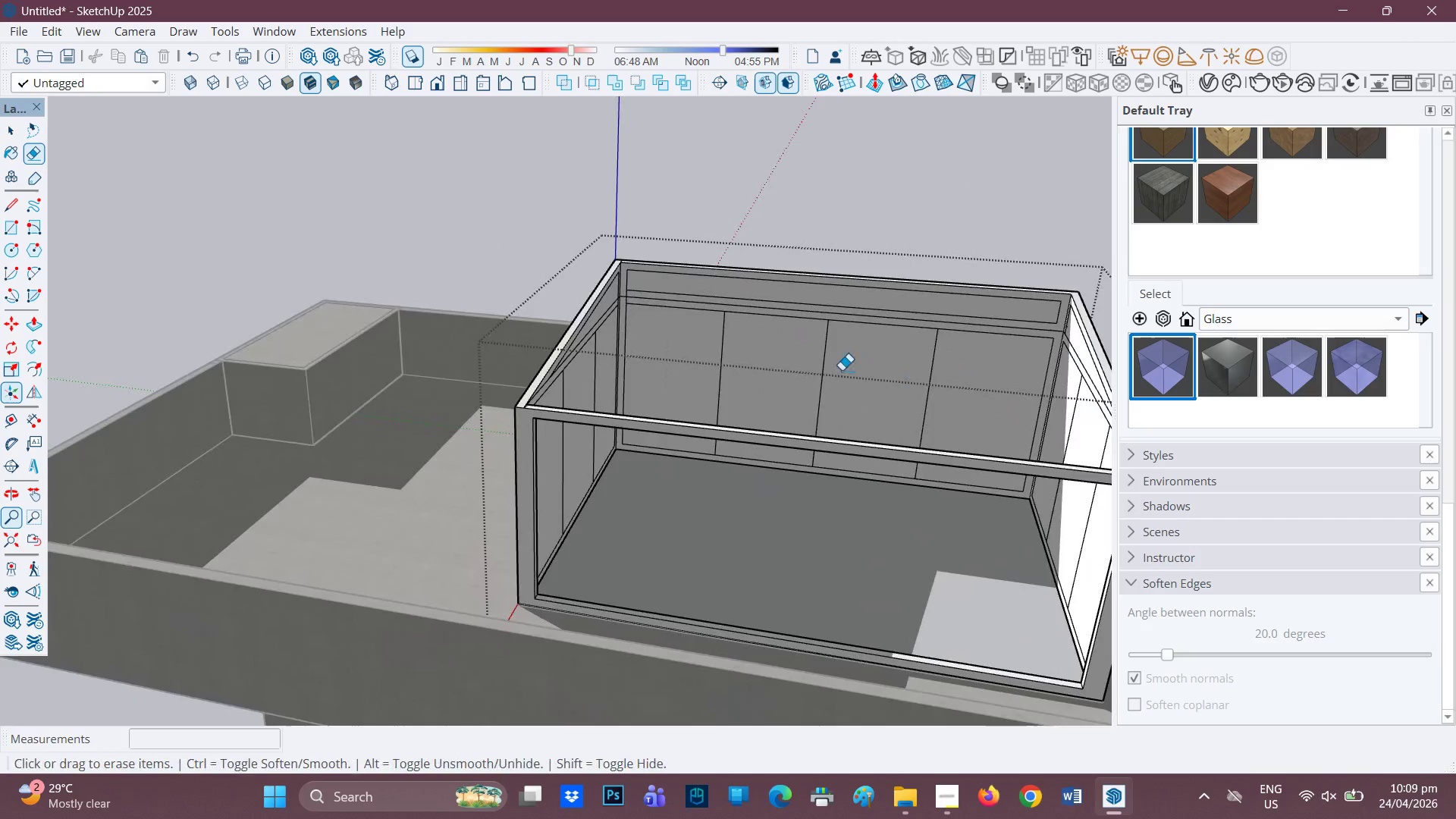 
key(H)
 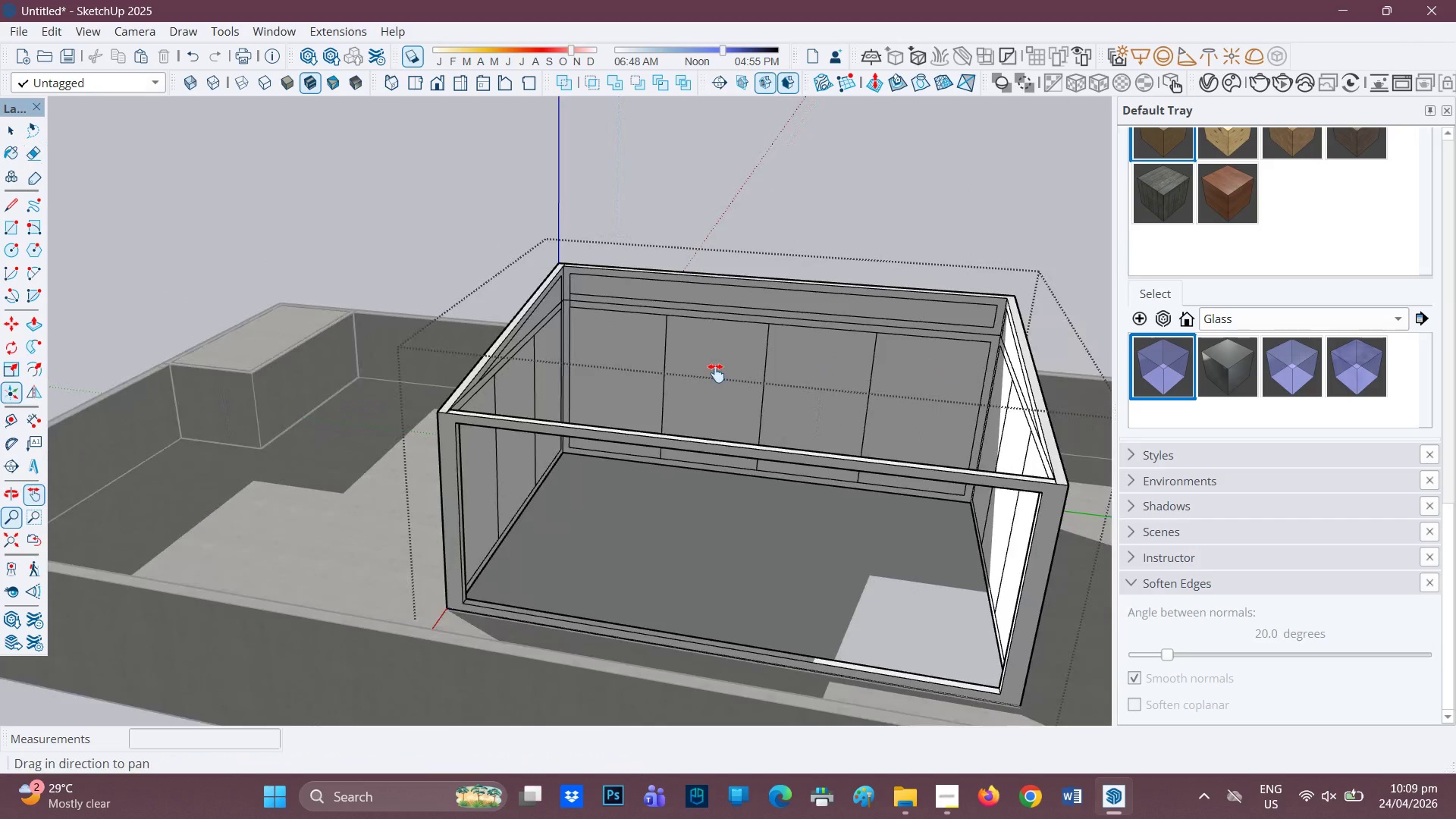 
left_click_drag(start_coordinate=[821, 361], to_coordinate=[364, 457])
 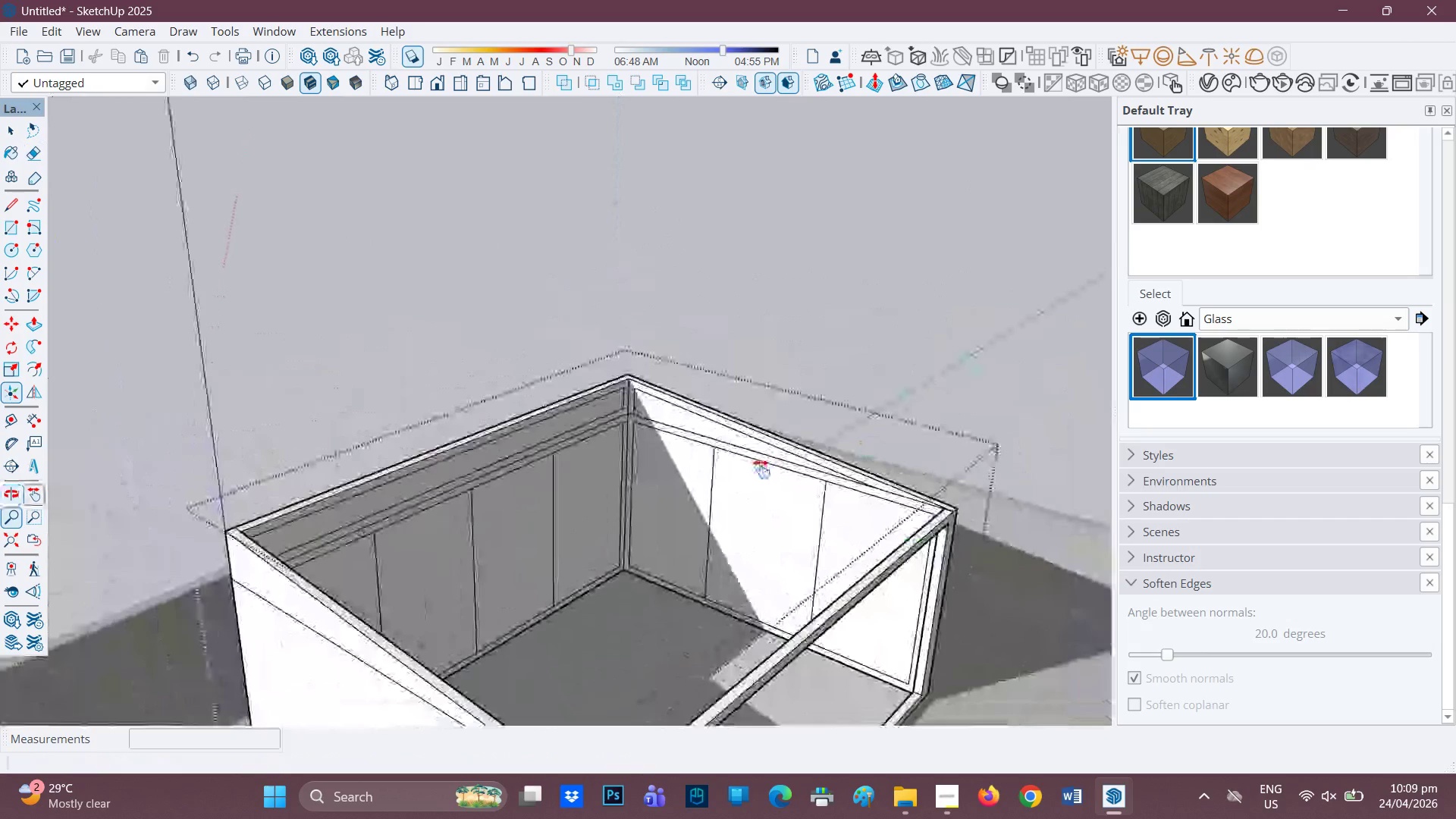 
scroll: coordinate [943, 457], scroll_direction: up, amount: 5.0
 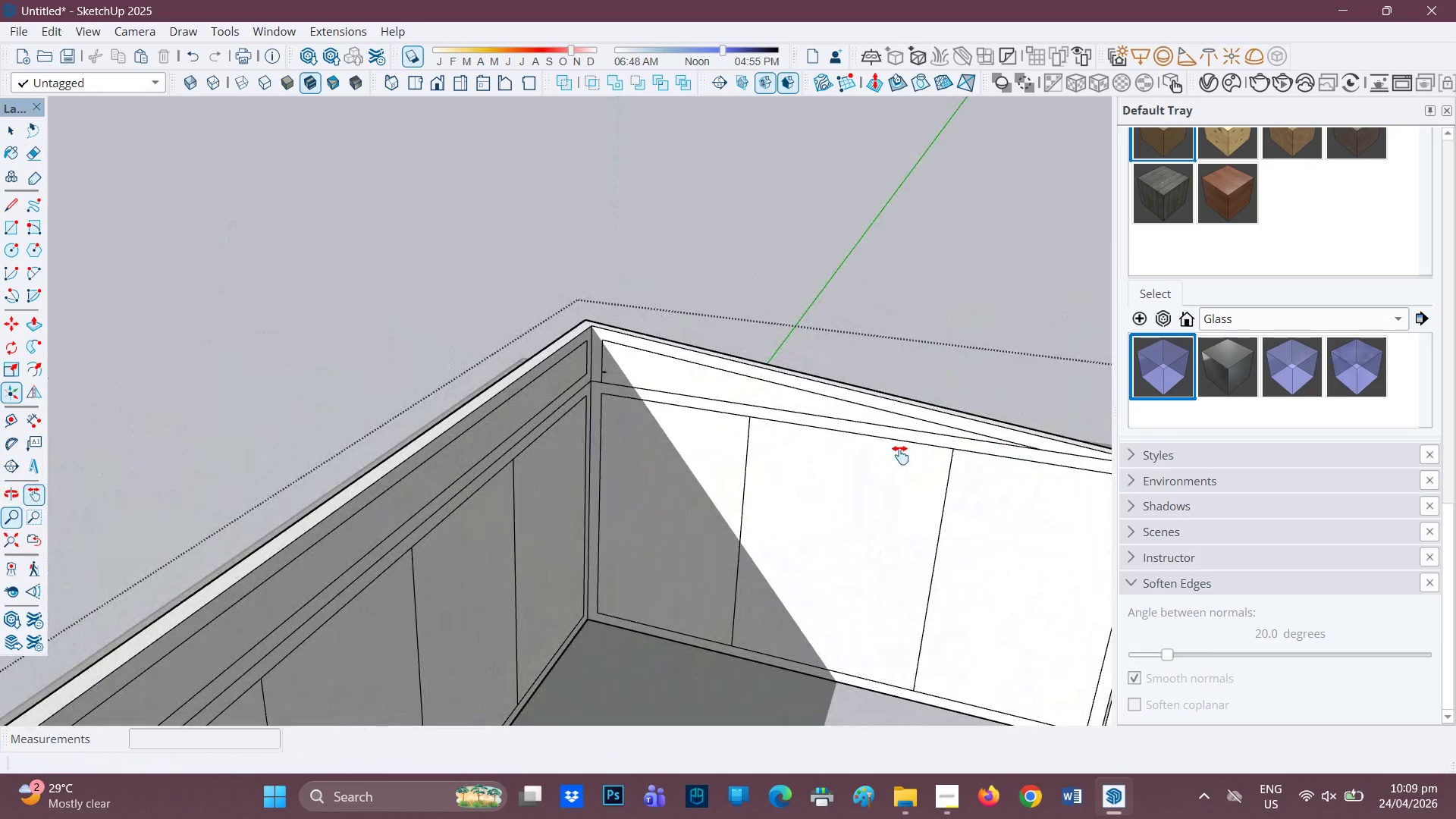 
key(H)
 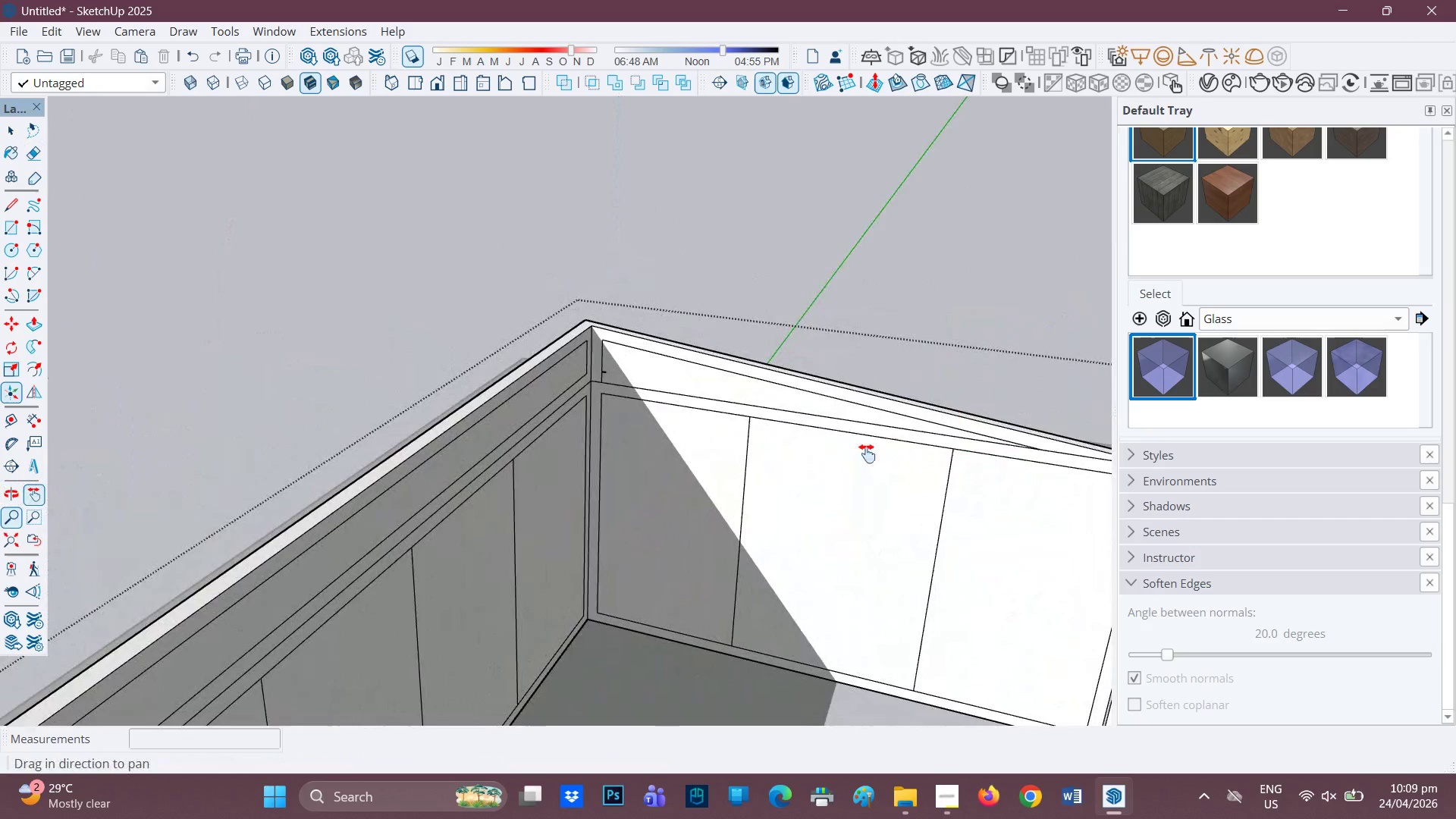 
left_click_drag(start_coordinate=[874, 453], to_coordinate=[563, 456])
 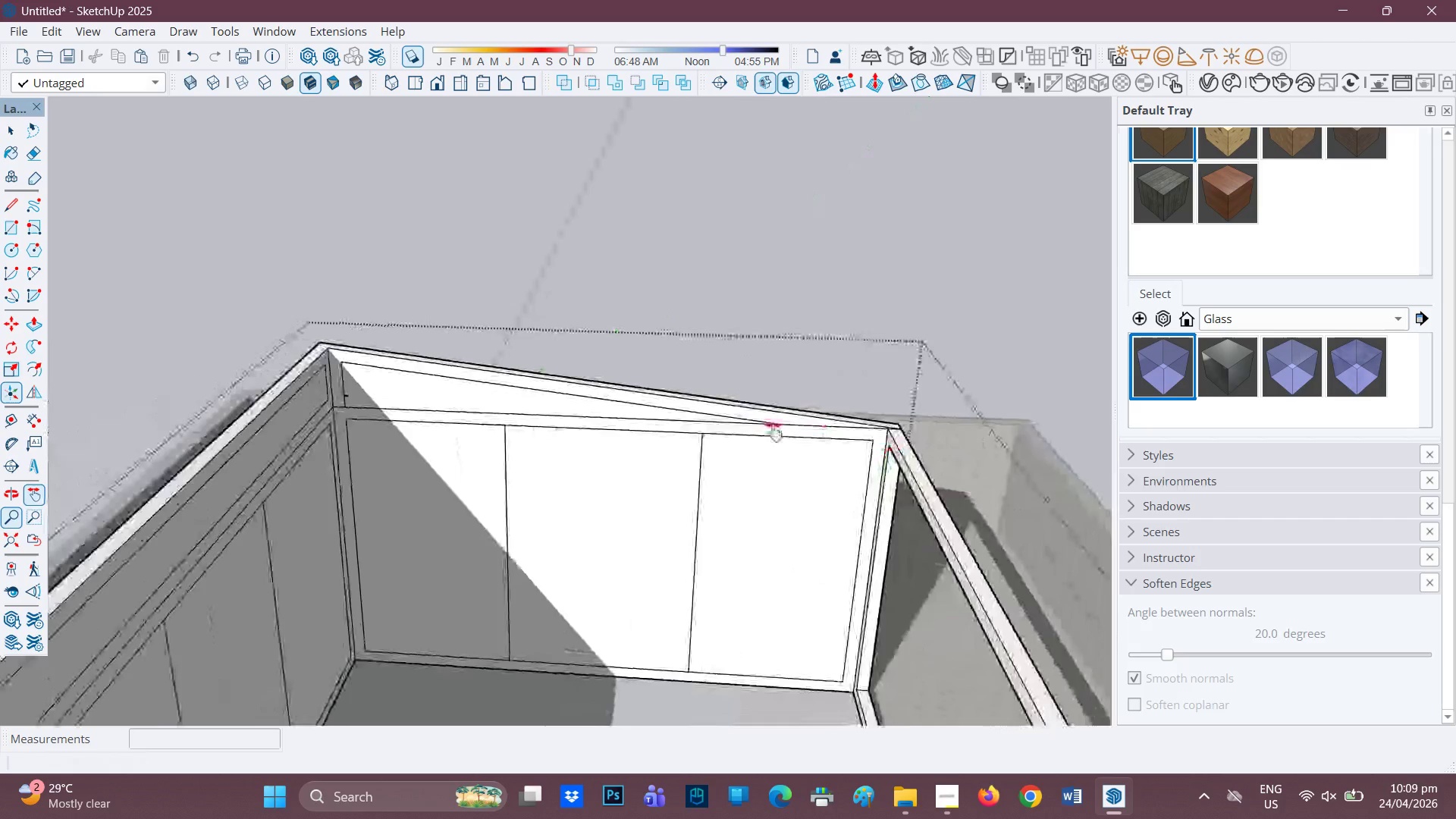 
scroll: coordinate [723, 433], scroll_direction: up, amount: 3.0
 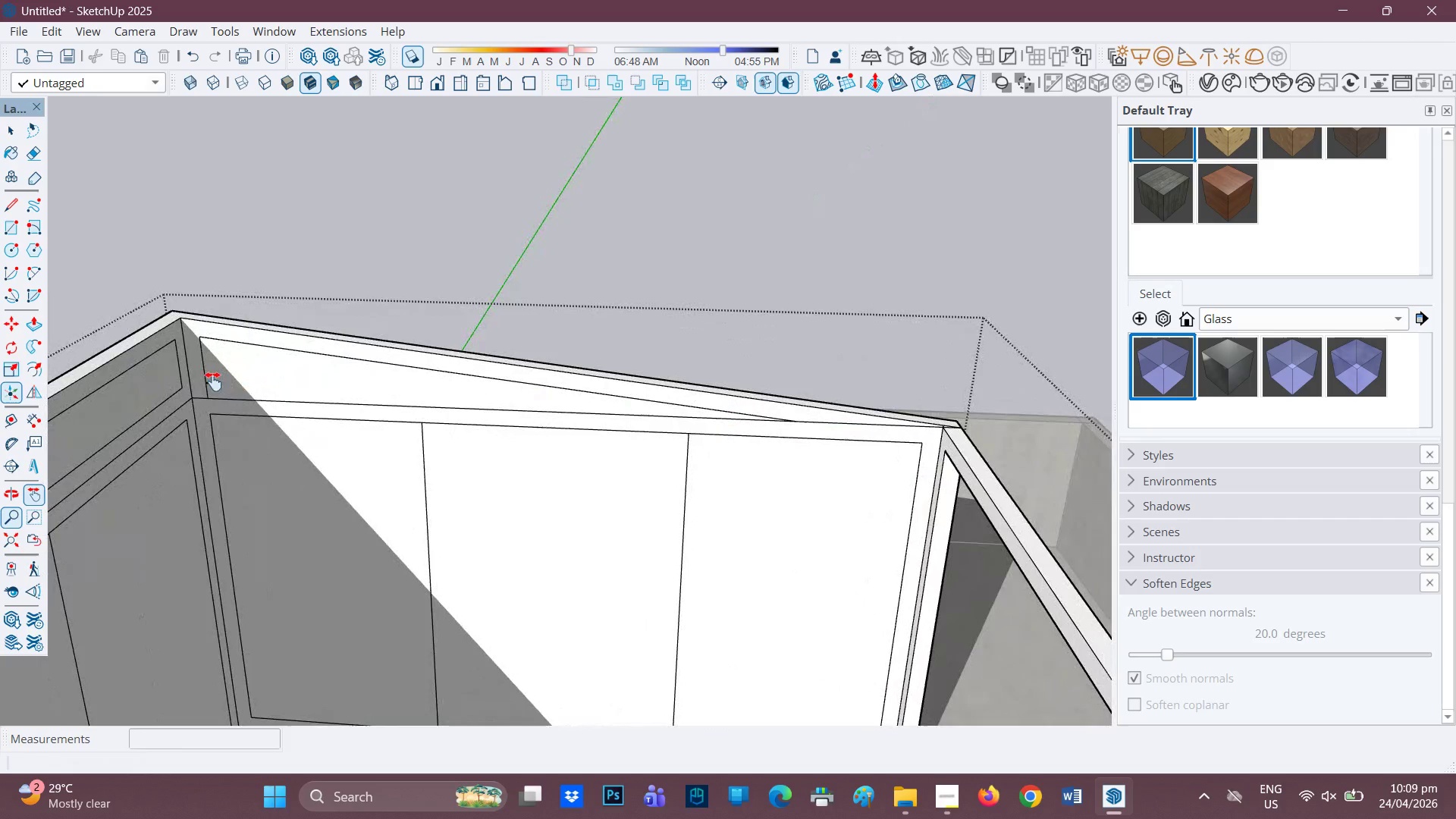 
key(E)
 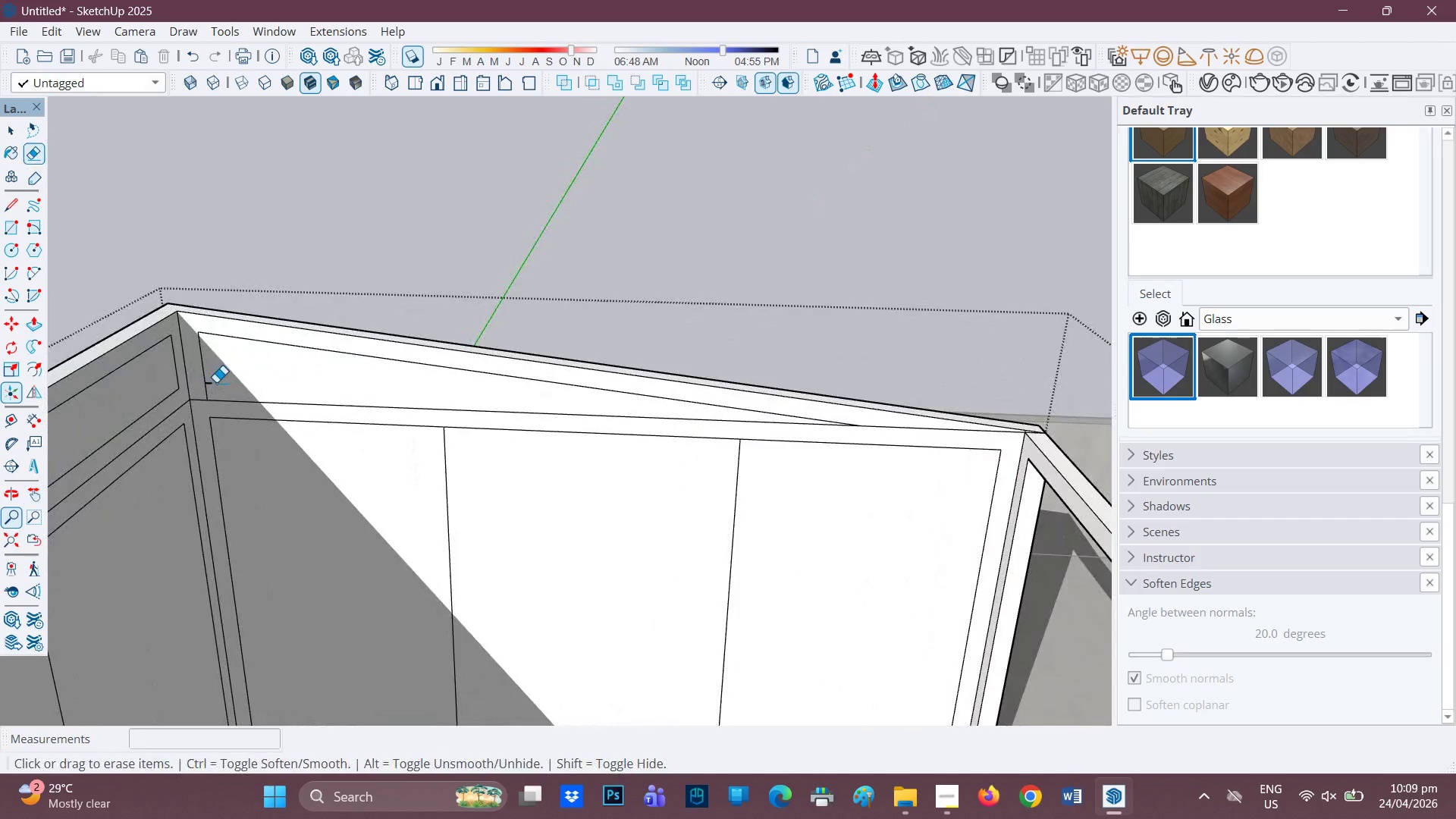 
scroll: coordinate [213, 381], scroll_direction: up, amount: 1.0
 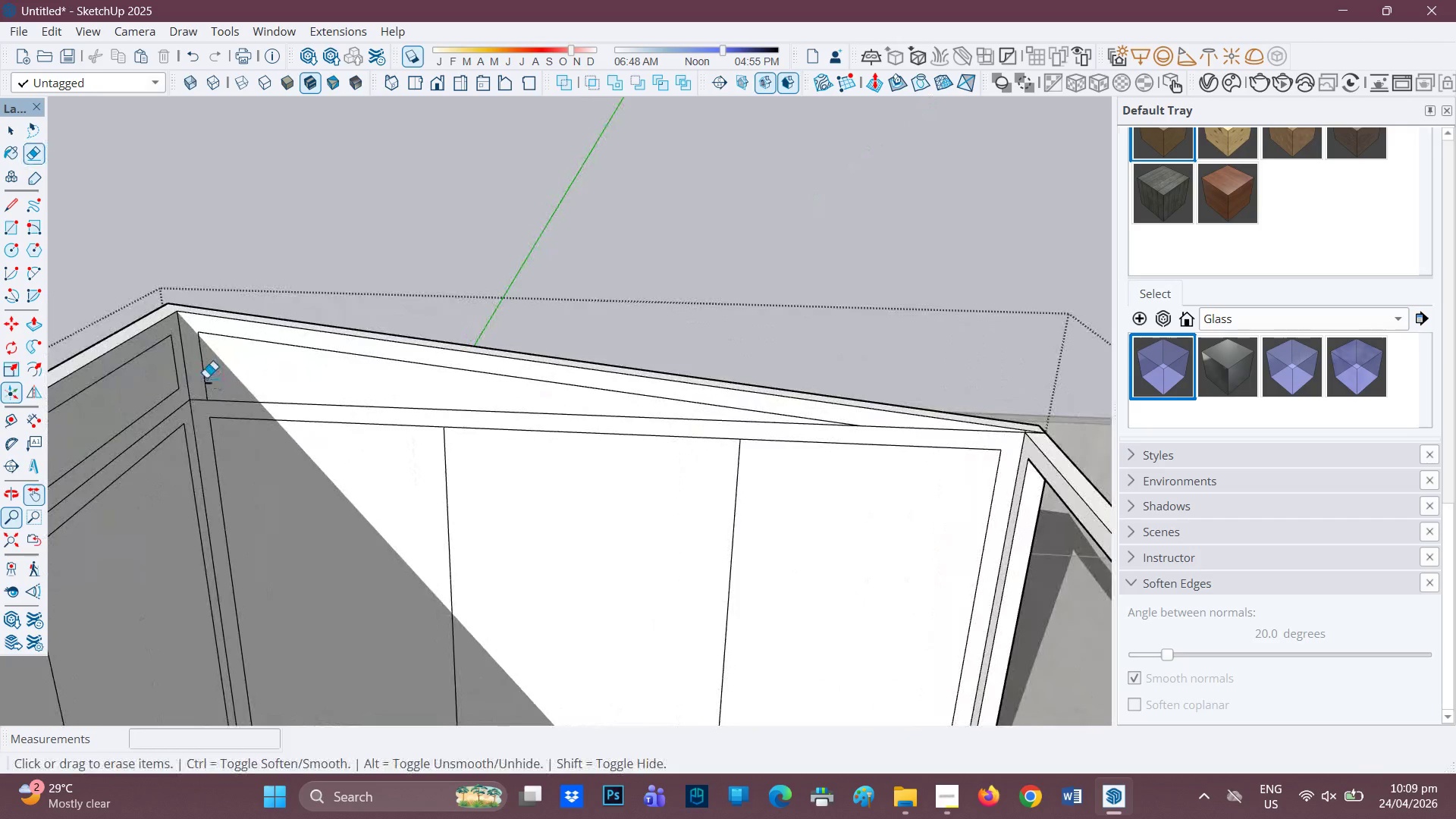 
left_click_drag(start_coordinate=[216, 382], to_coordinate=[212, 384])
 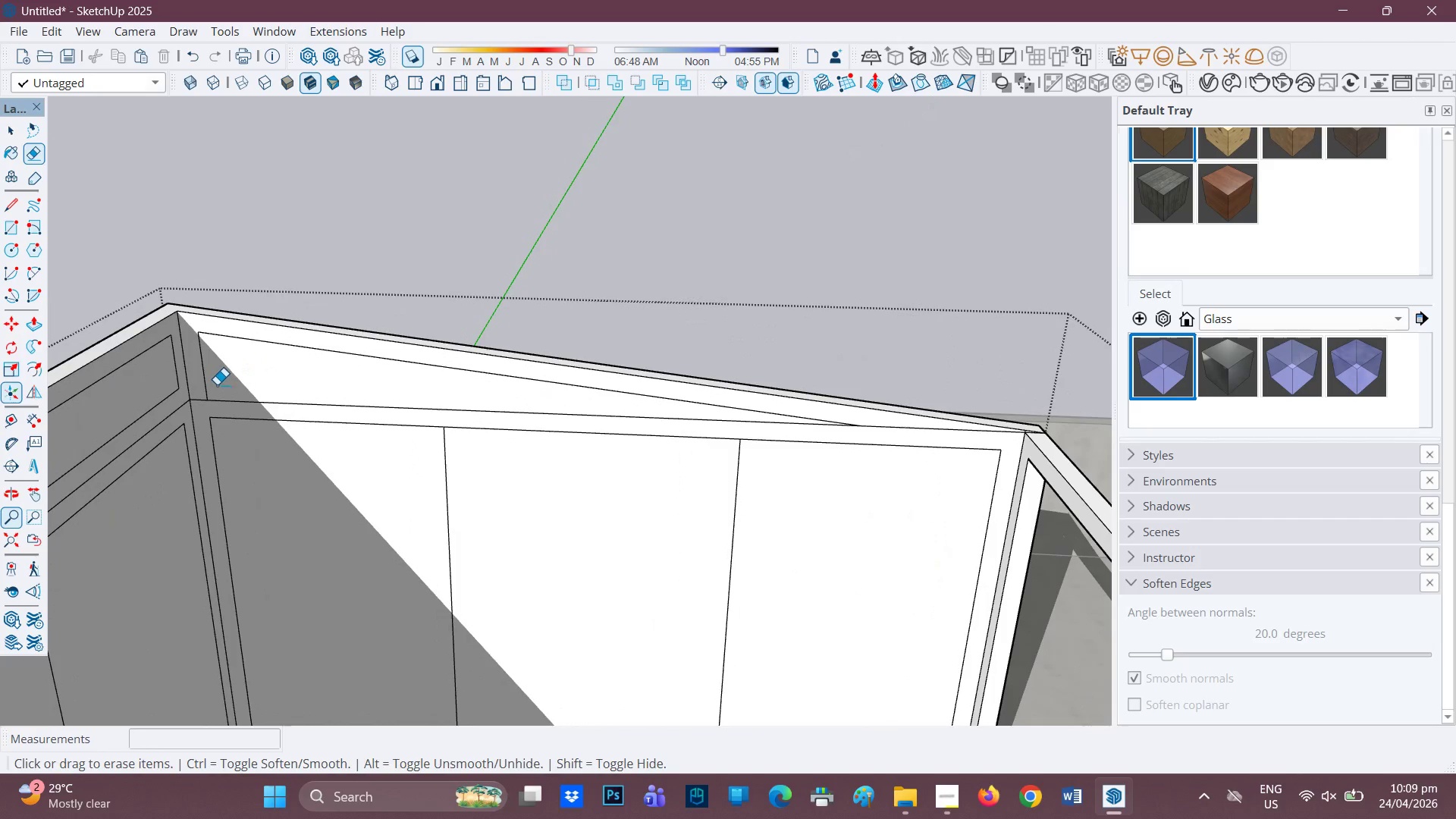 
key(L)
 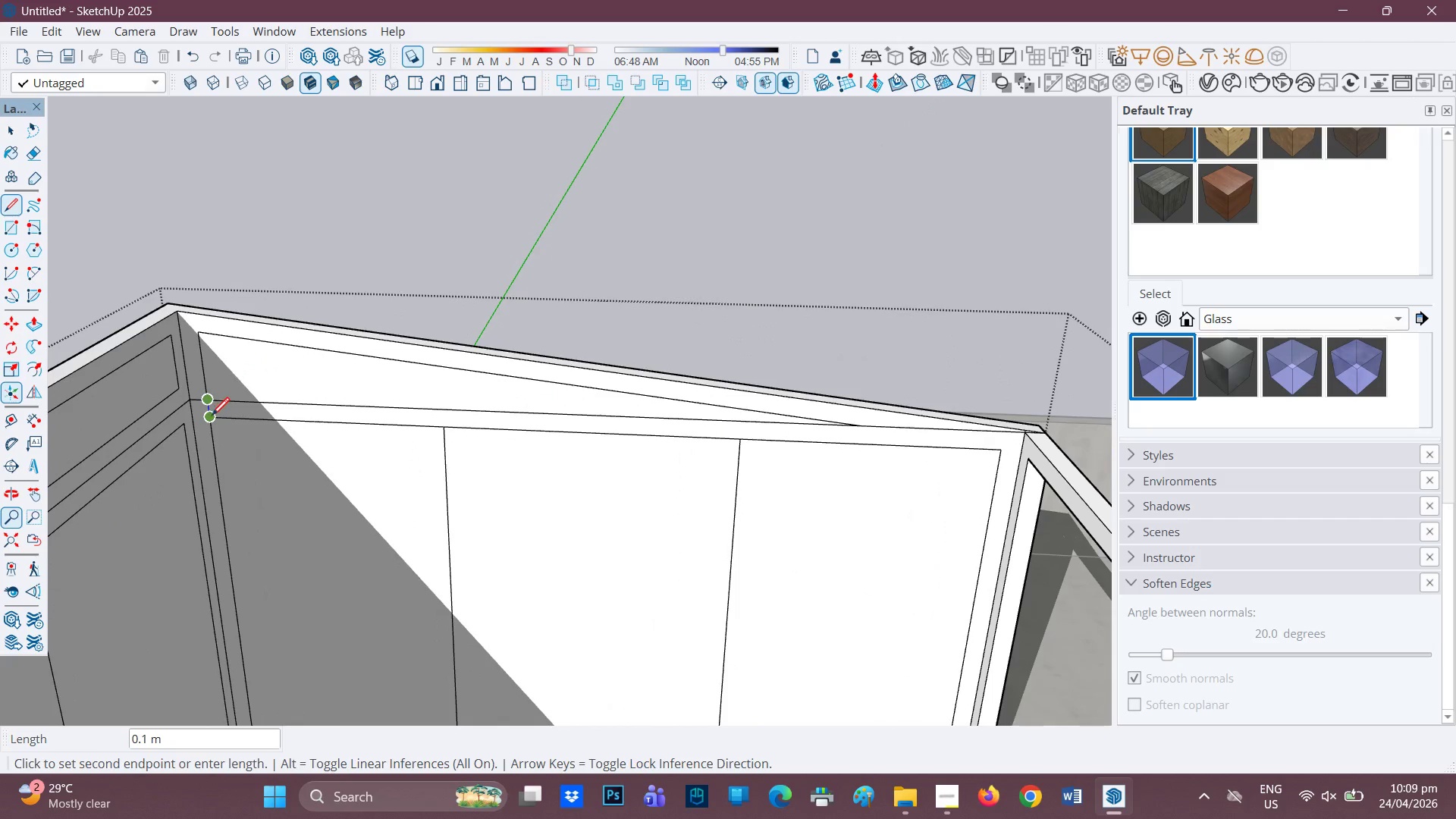 
left_click([212, 421])
 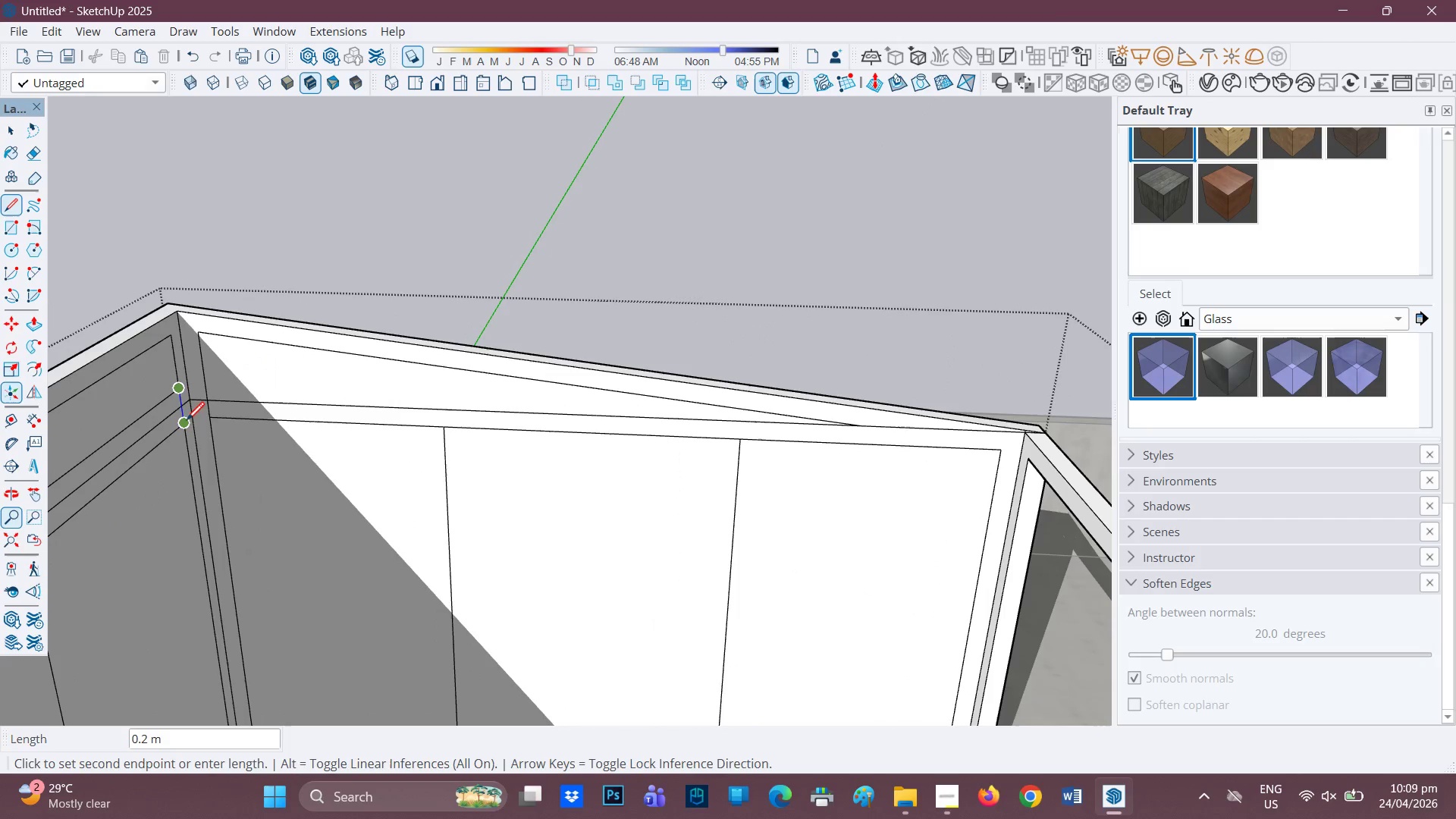 
left_click([187, 431])
 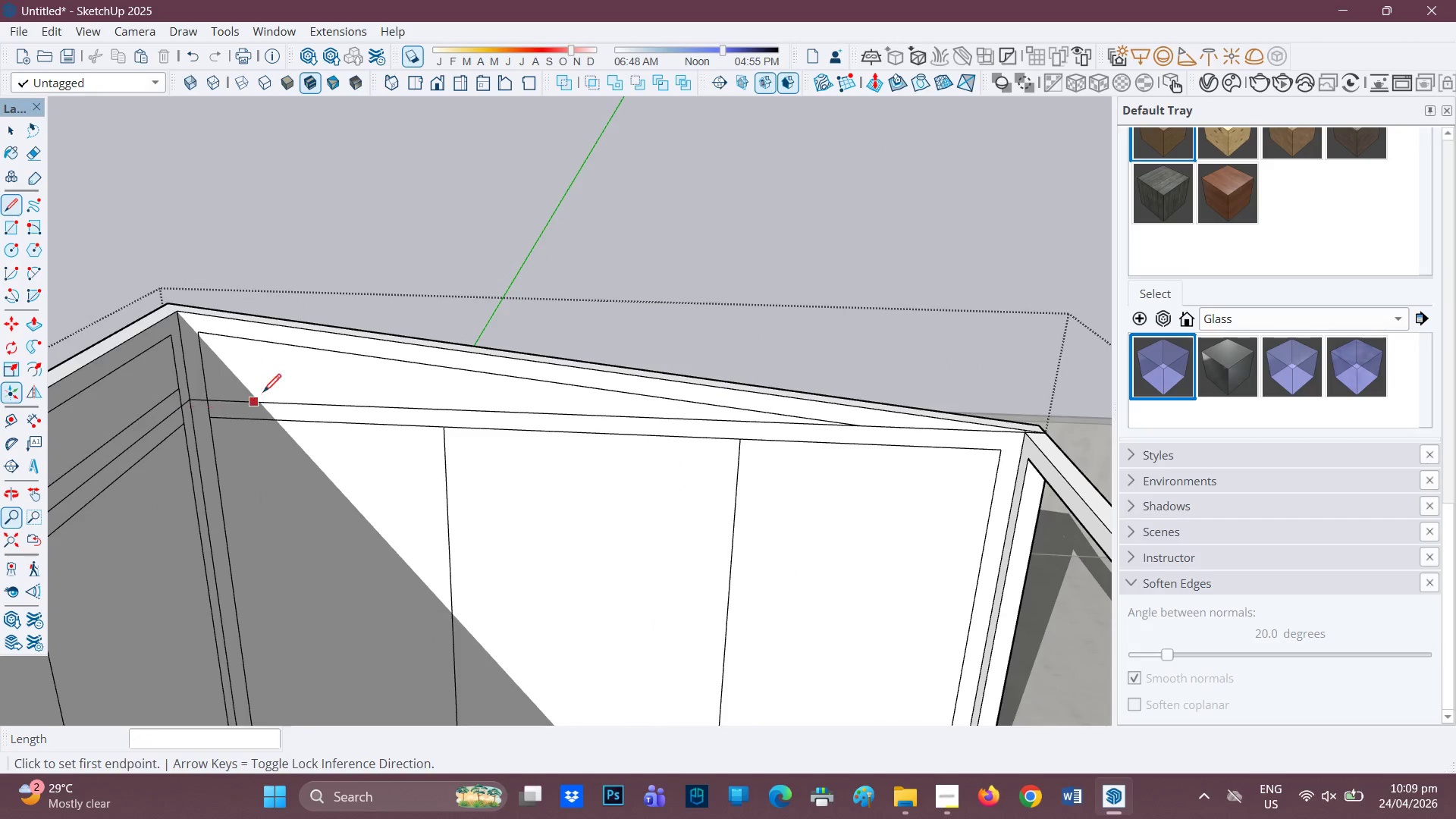 
scroll: coordinate [303, 408], scroll_direction: down, amount: 6.0
 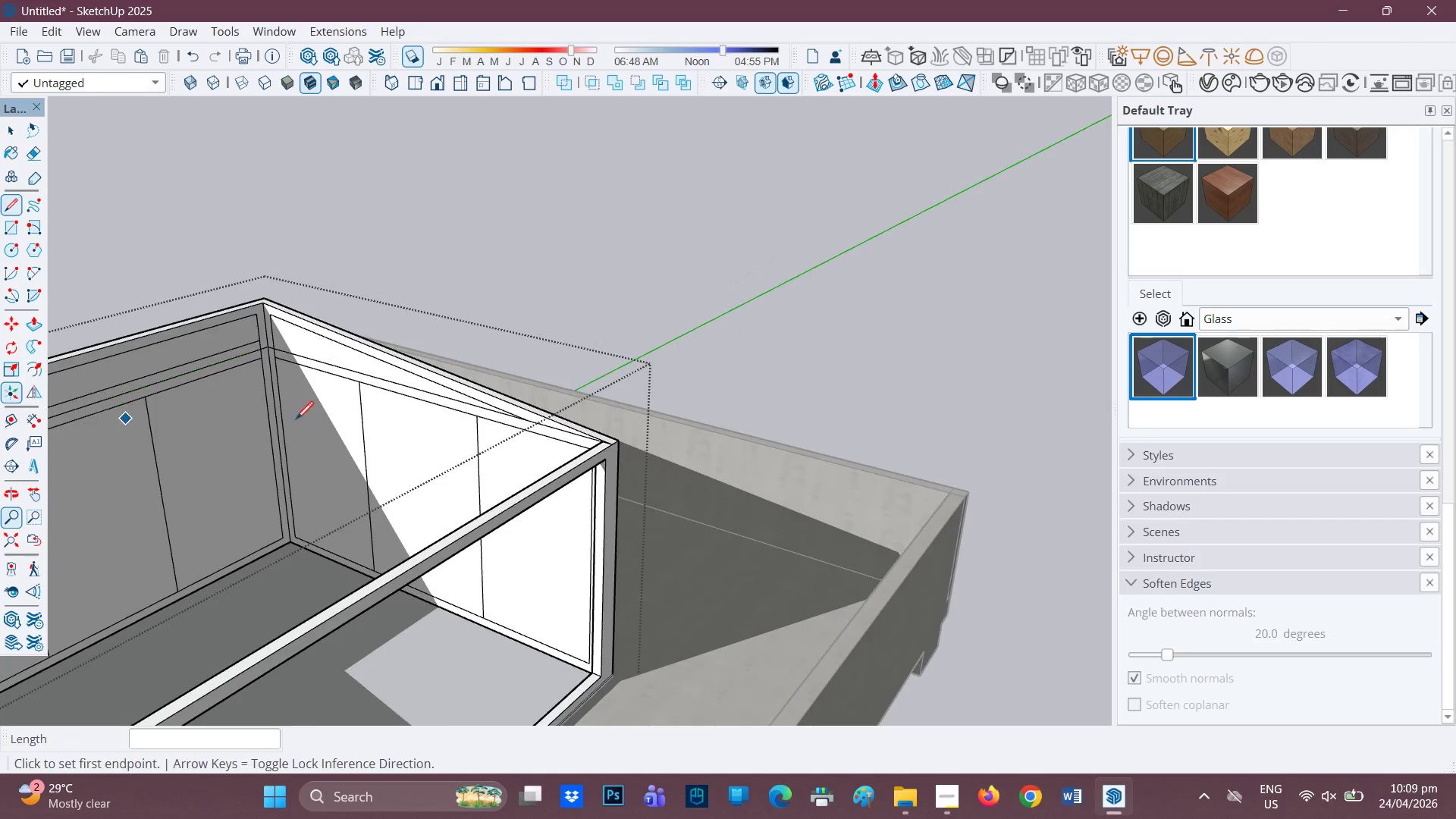 
scroll: coordinate [402, 422], scroll_direction: up, amount: 5.0
 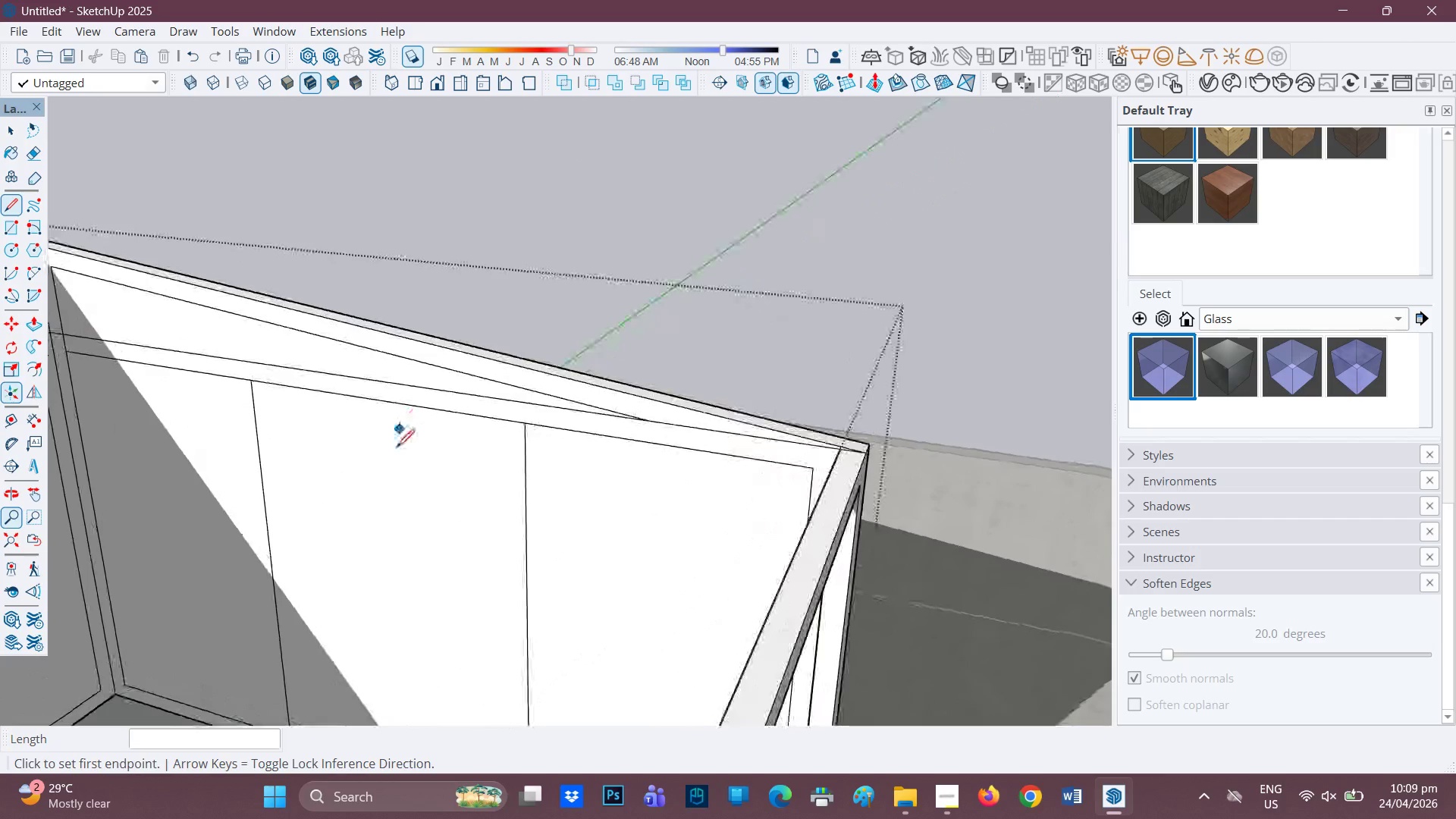 
key(P)
 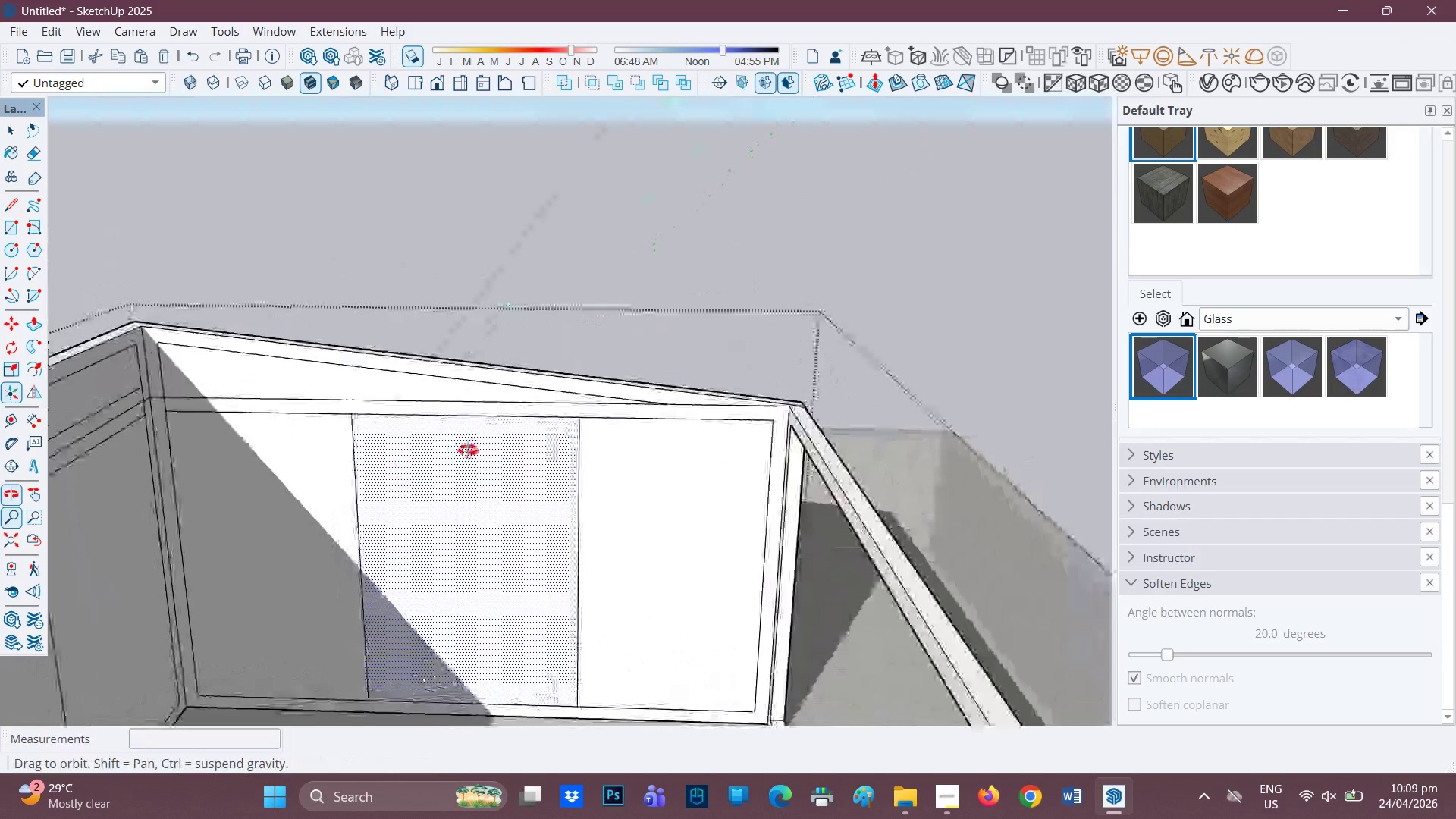 
scroll: coordinate [380, 458], scroll_direction: down, amount: 4.0
 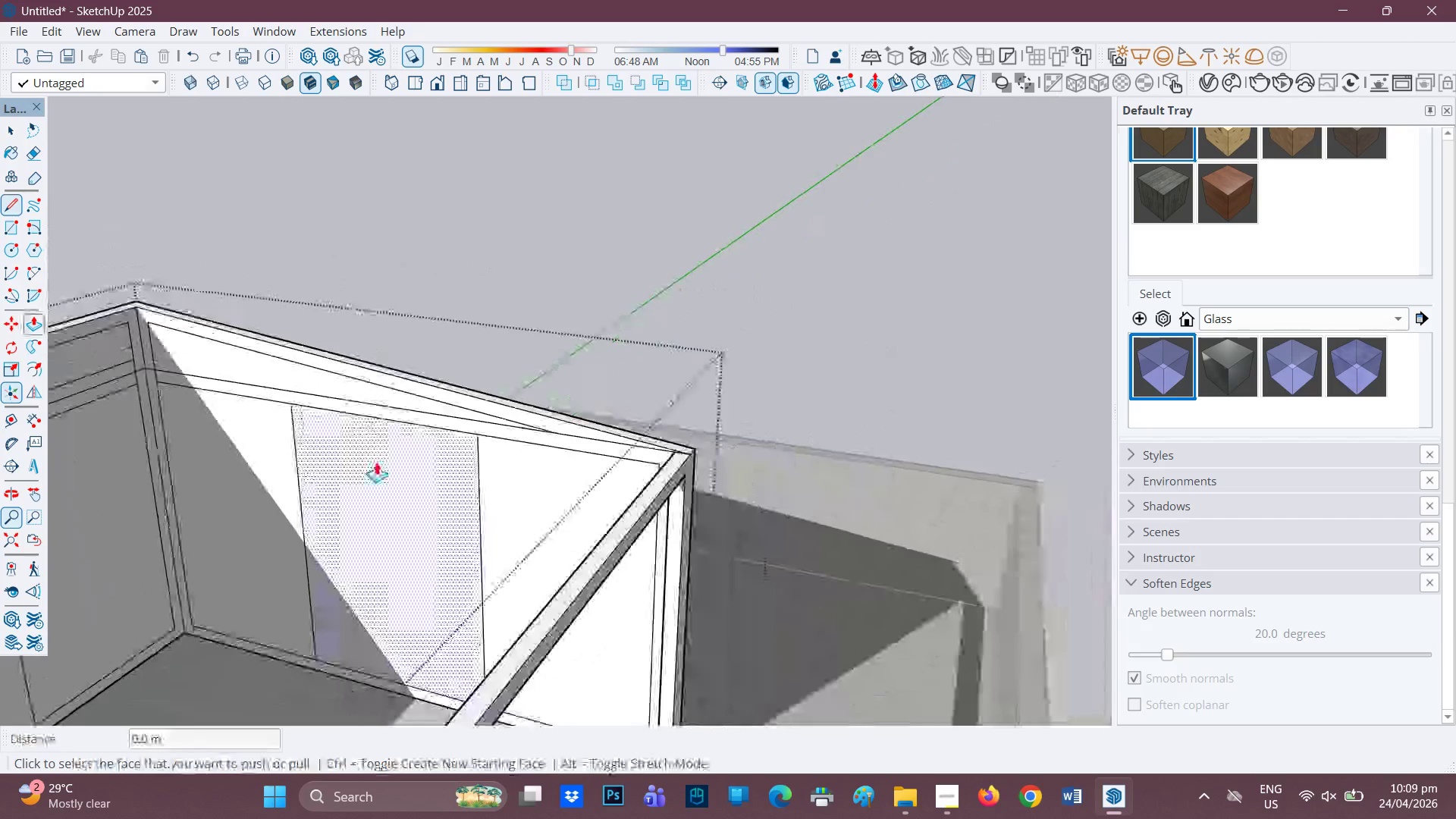 
key(H)
 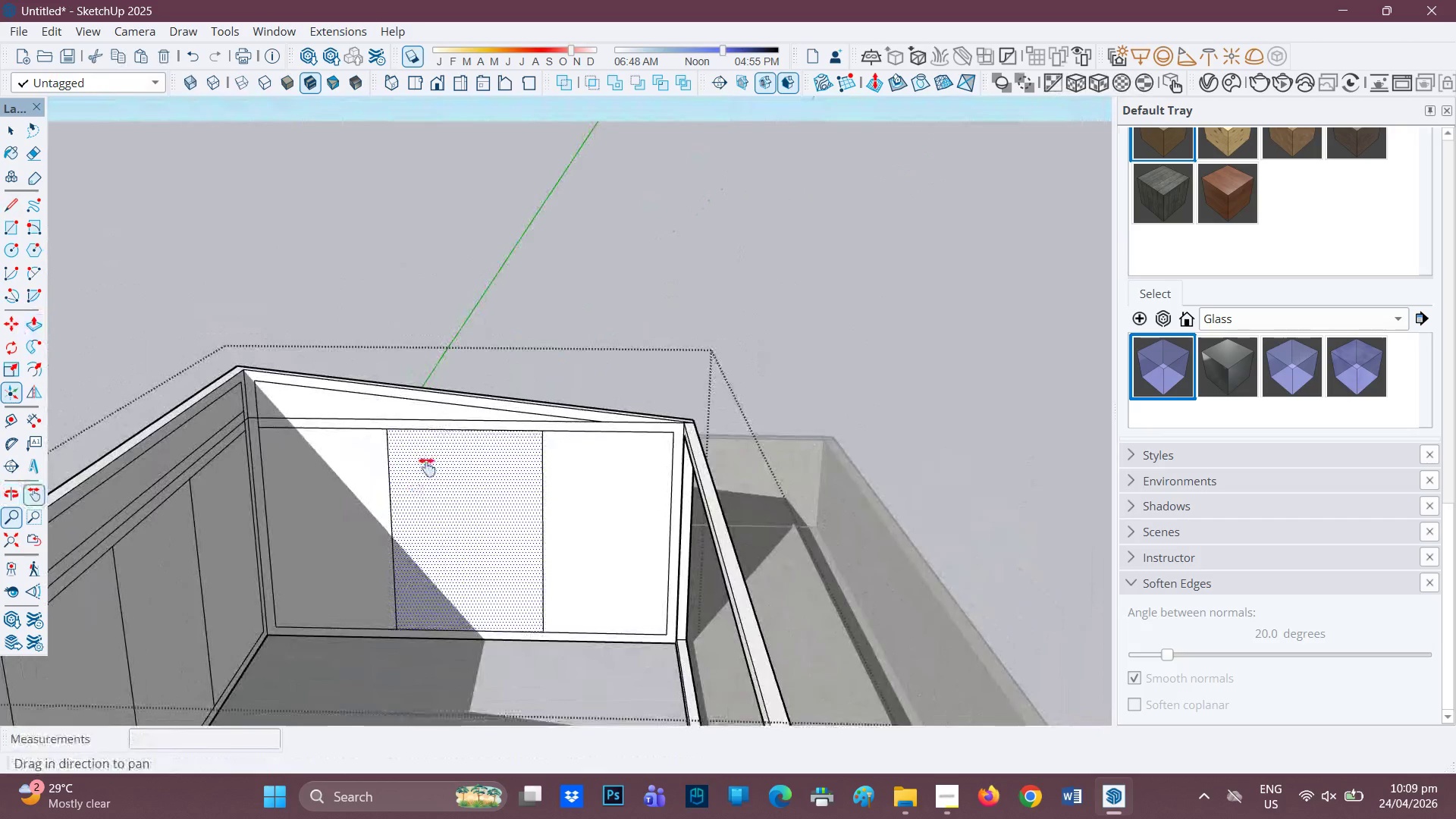 
scroll: coordinate [447, 469], scroll_direction: down, amount: 4.0
 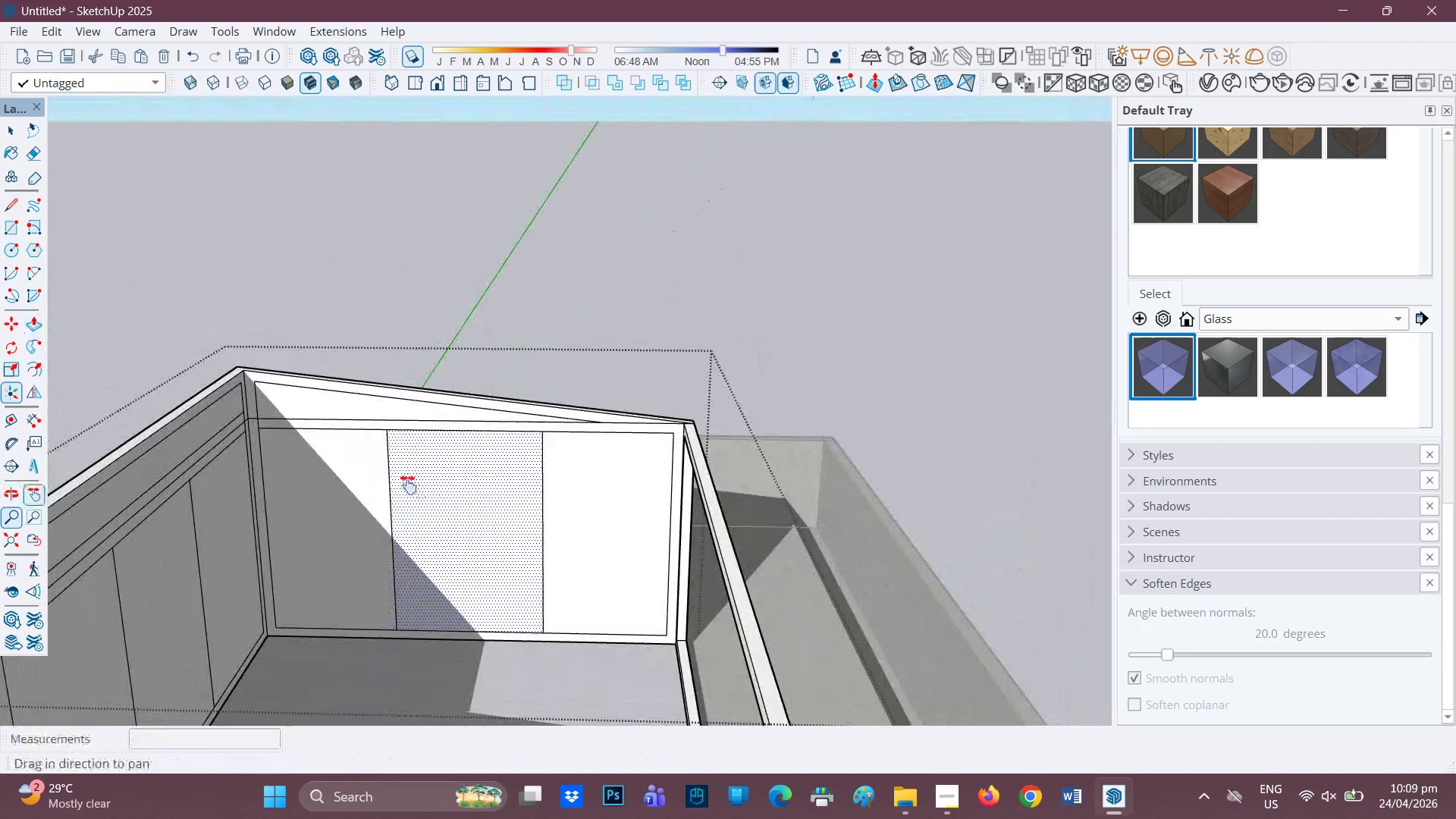 
left_click_drag(start_coordinate=[415, 480], to_coordinate=[476, 397])
 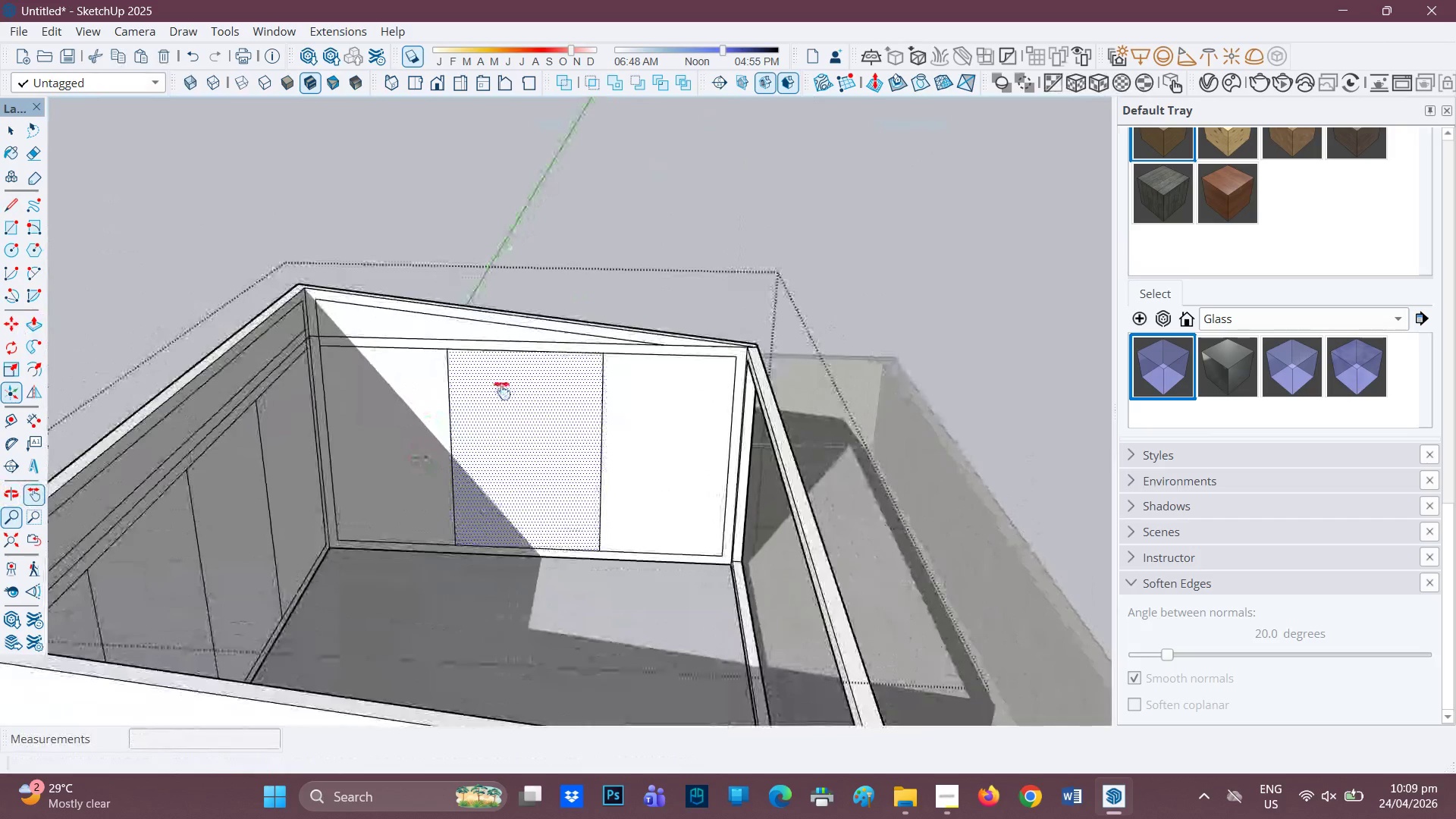 
scroll: coordinate [533, 428], scroll_direction: up, amount: 3.0
 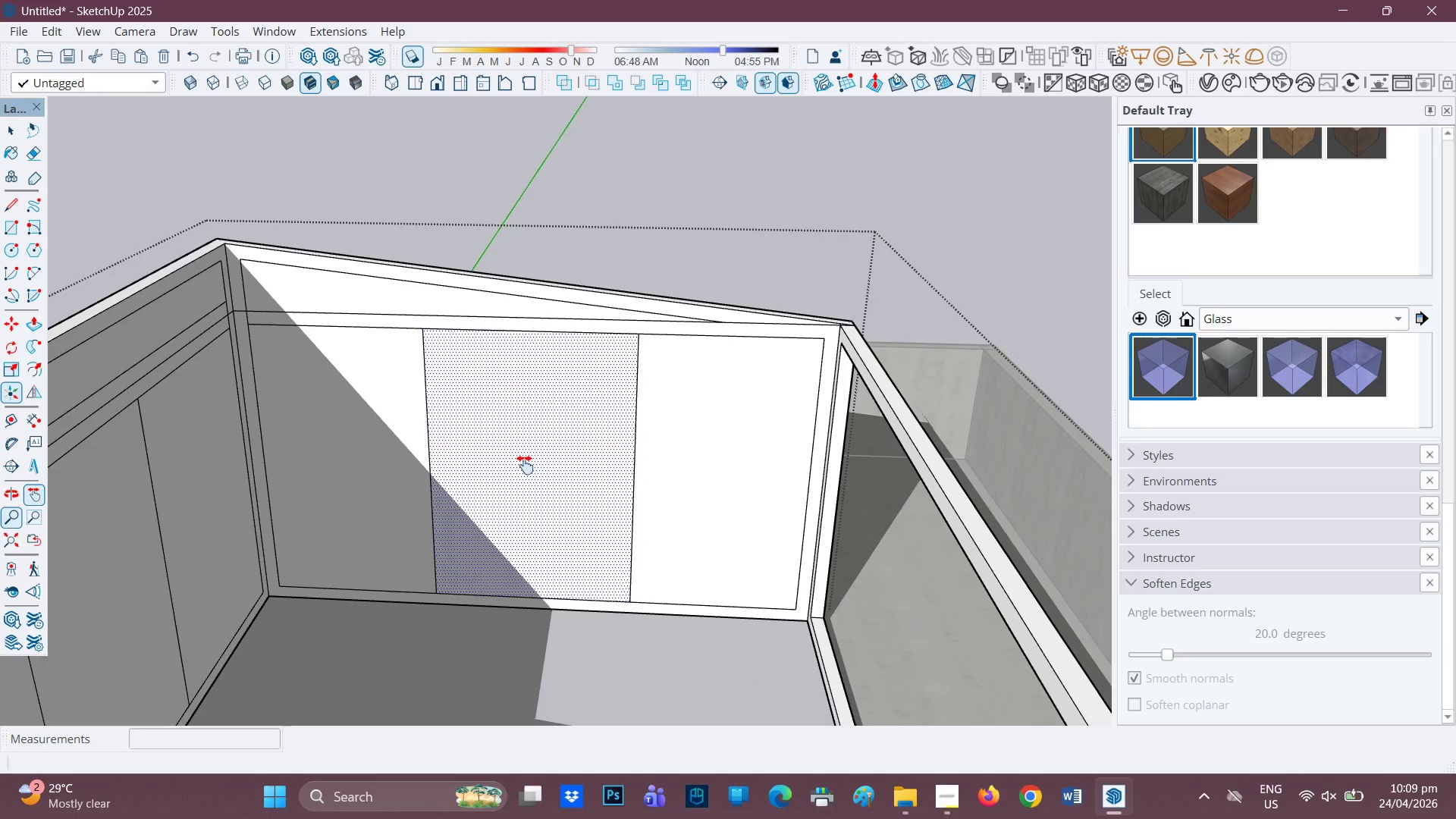 
key(F)
 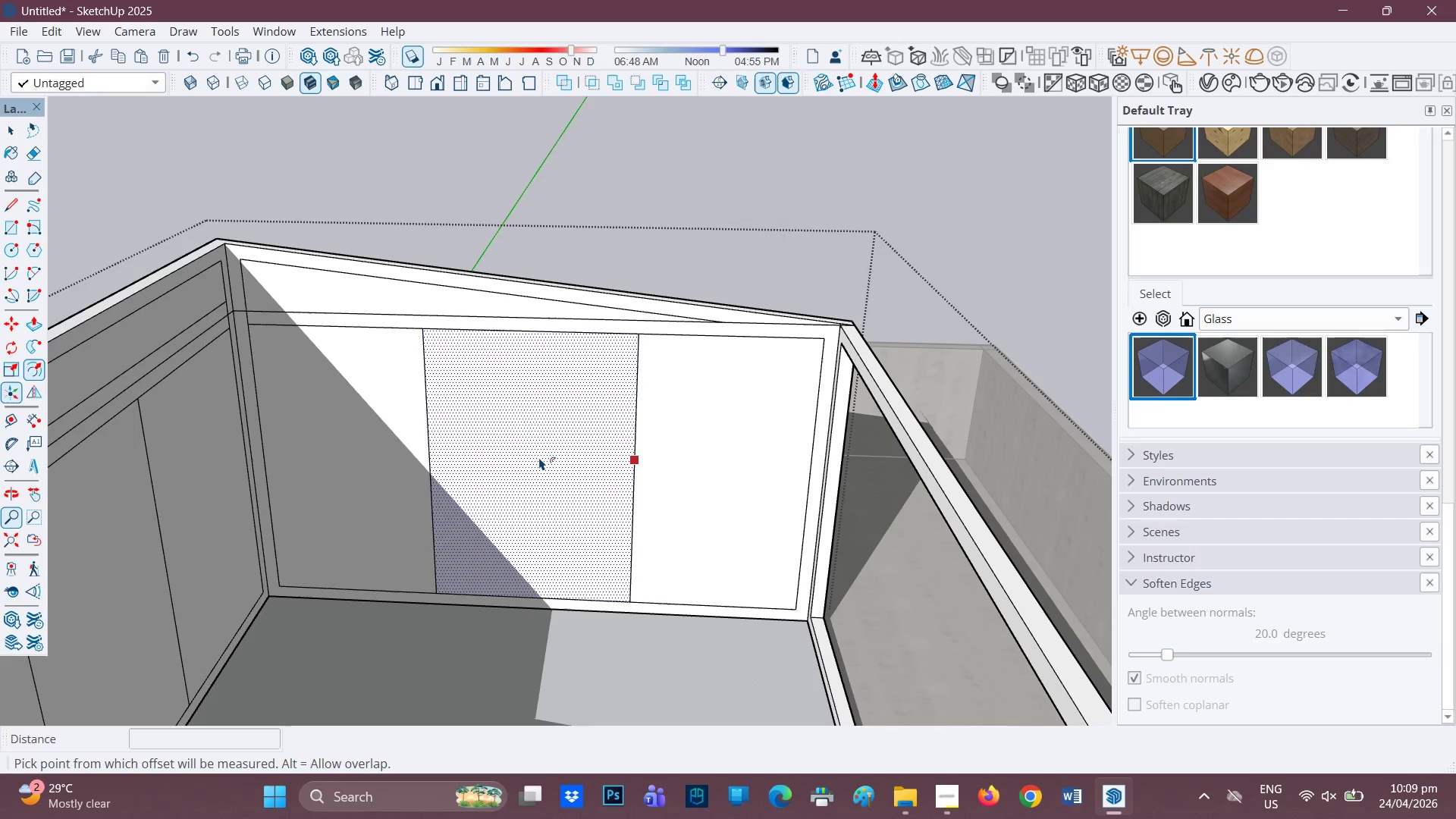 
left_click([539, 457])
 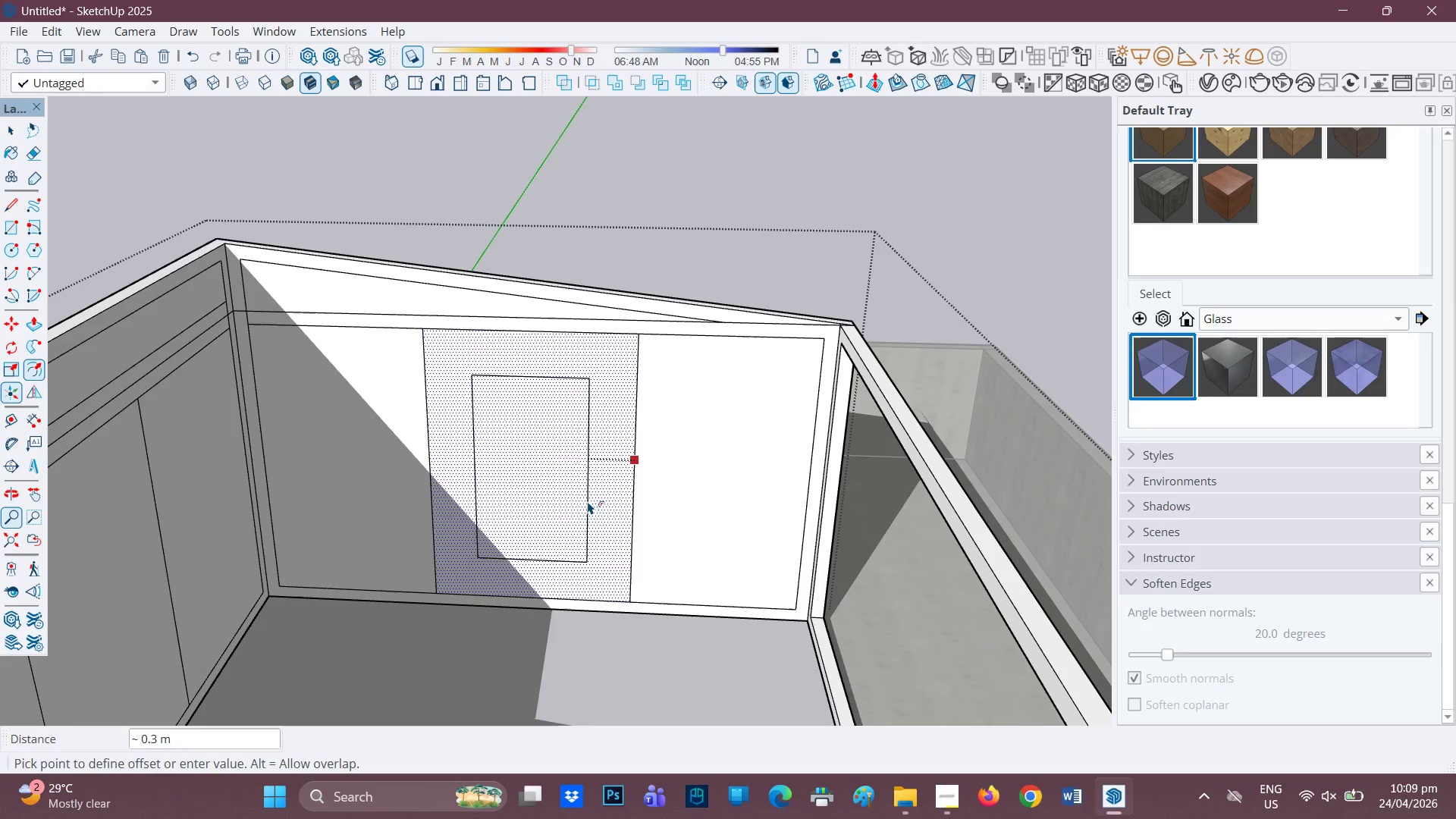 
type(.05)
 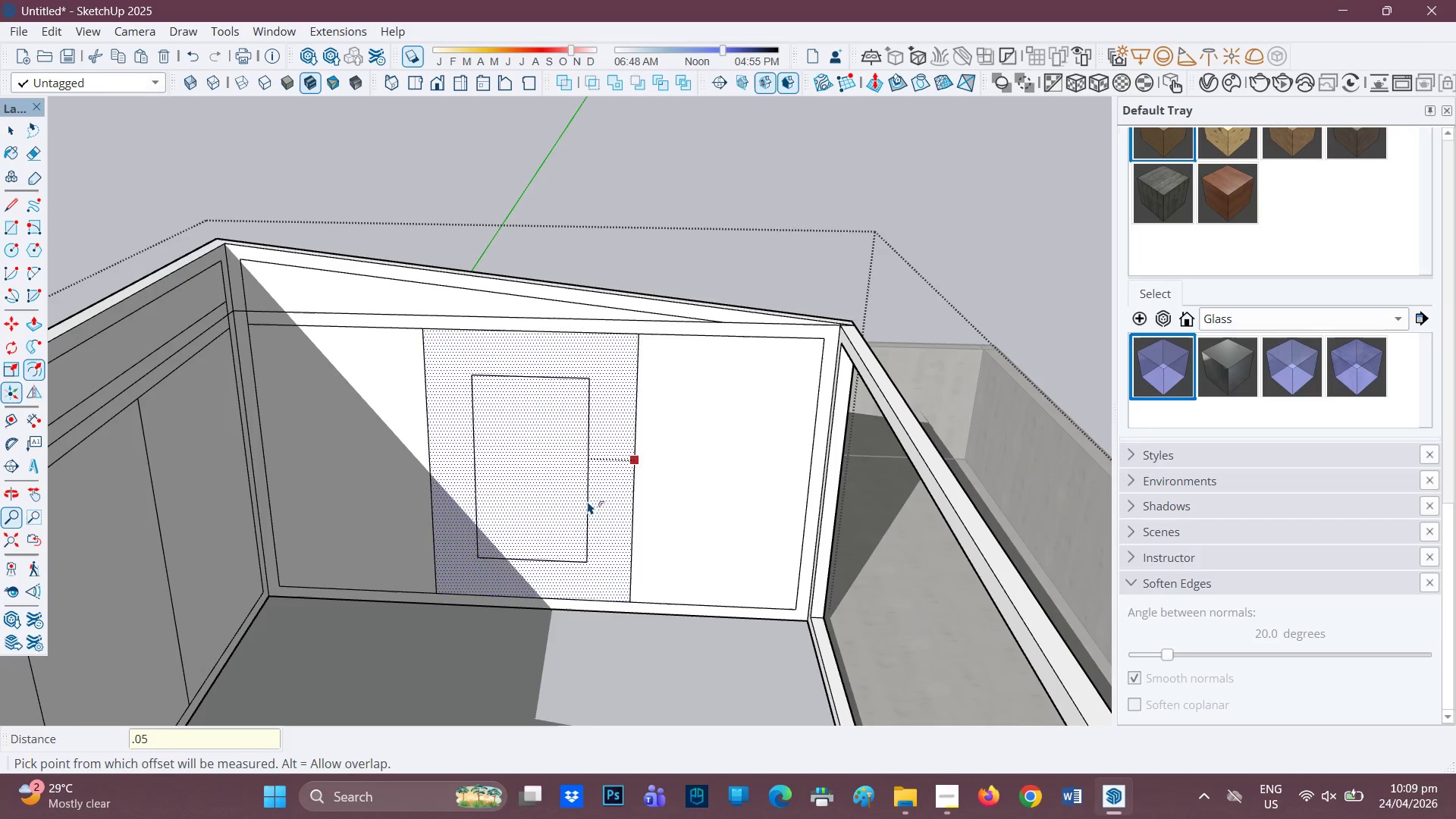 
key(Enter)
 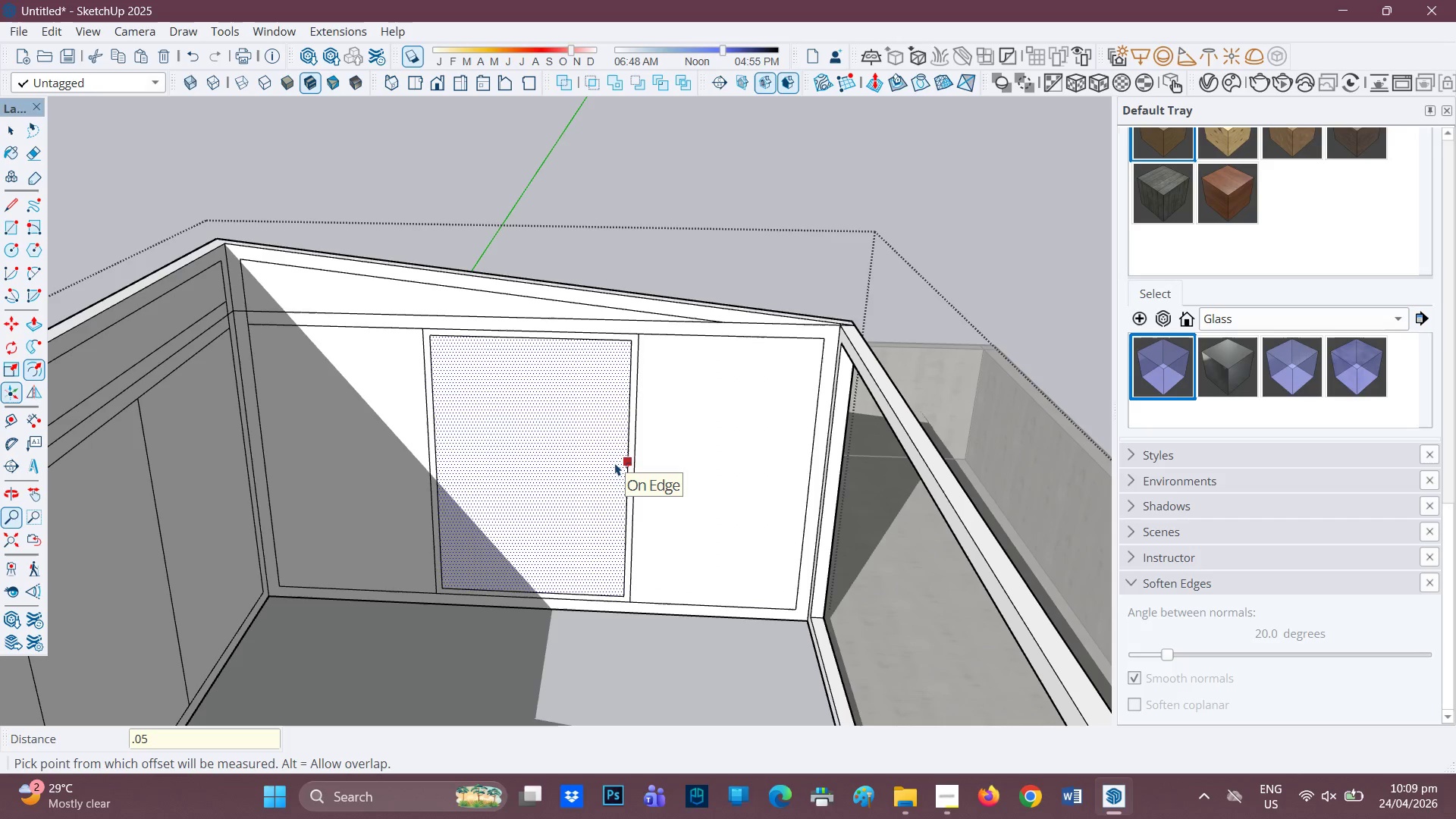 
key(Control+Z)
 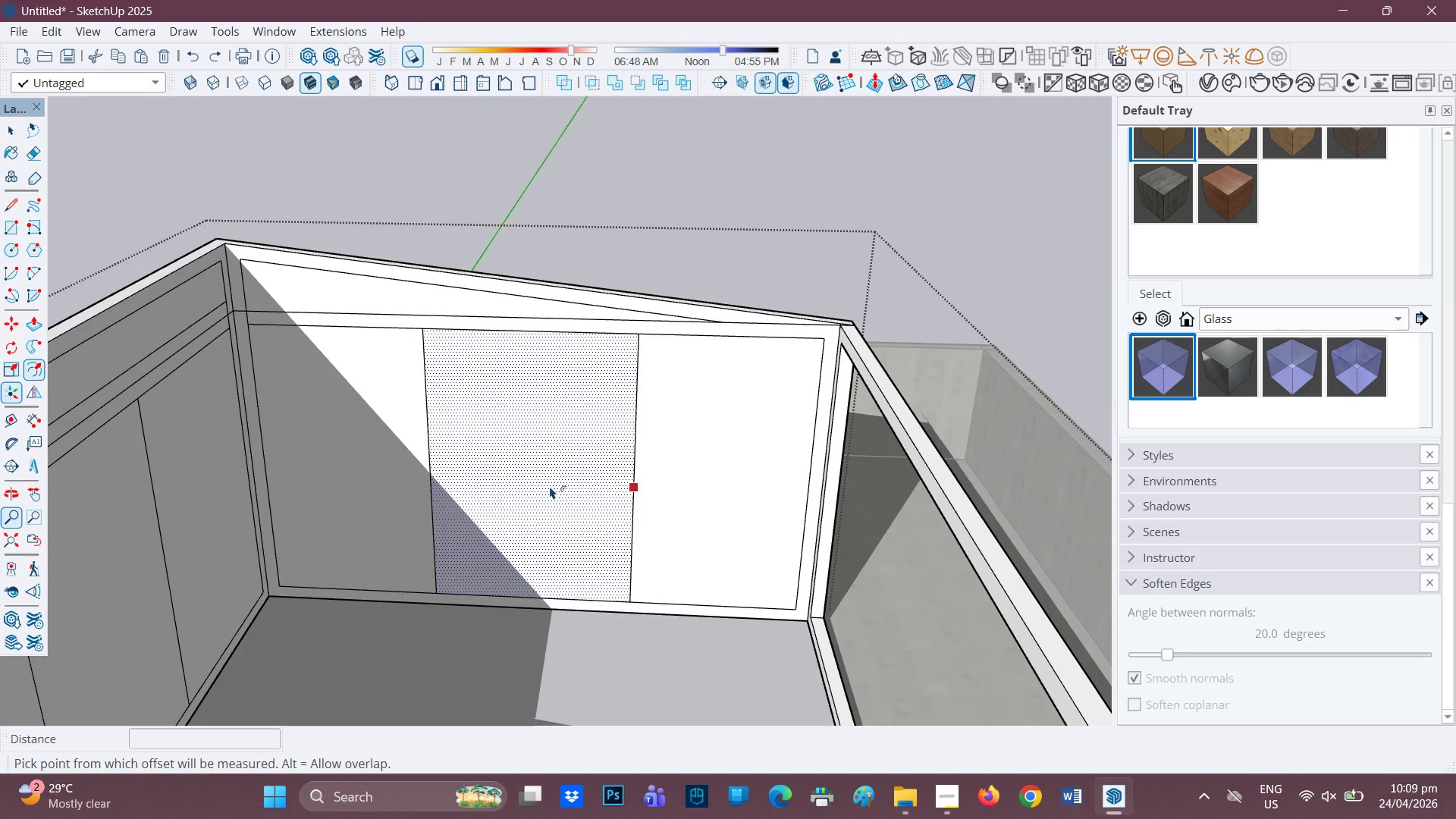 
left_click([550, 486])
 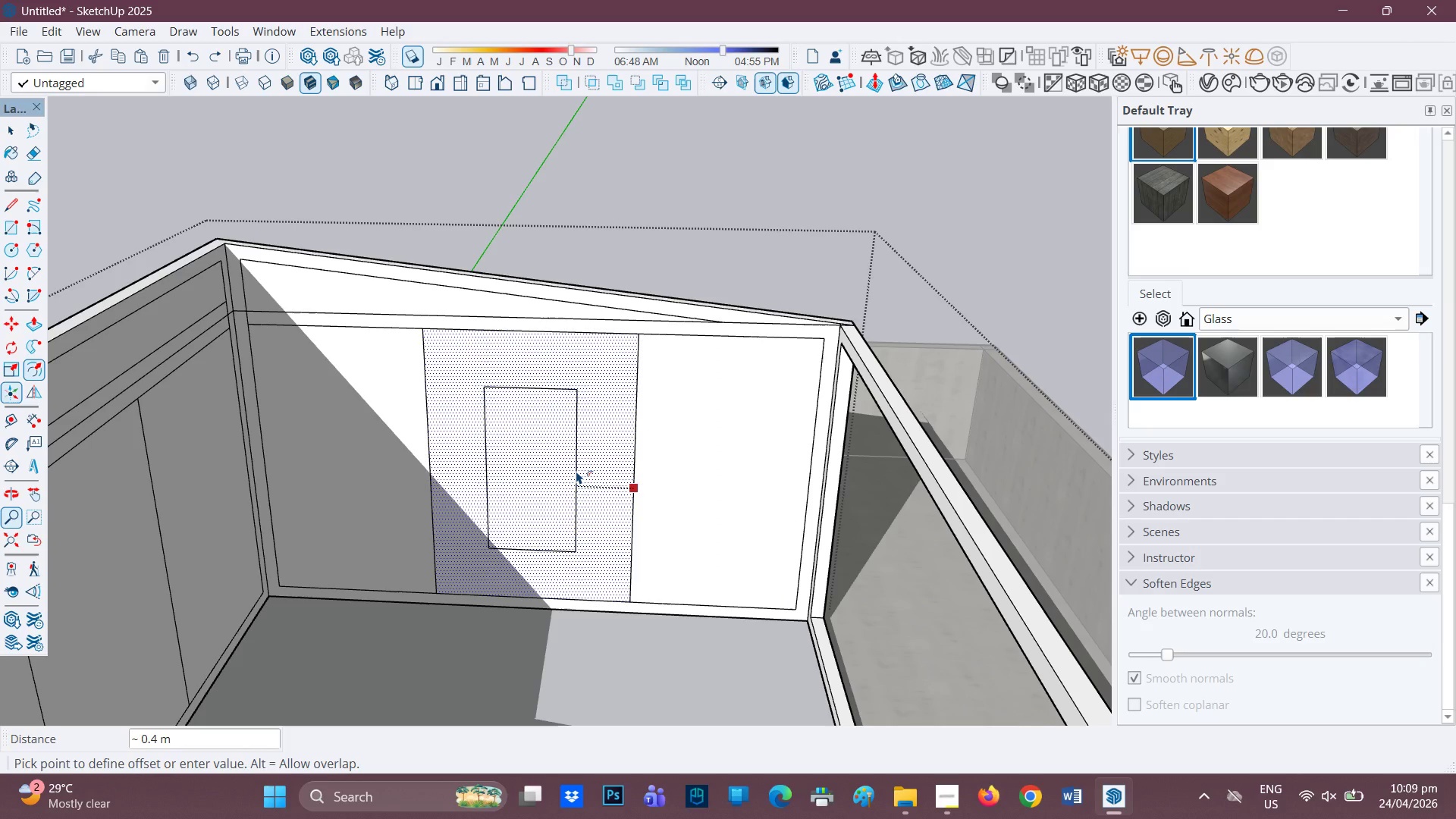 
type(.02)
 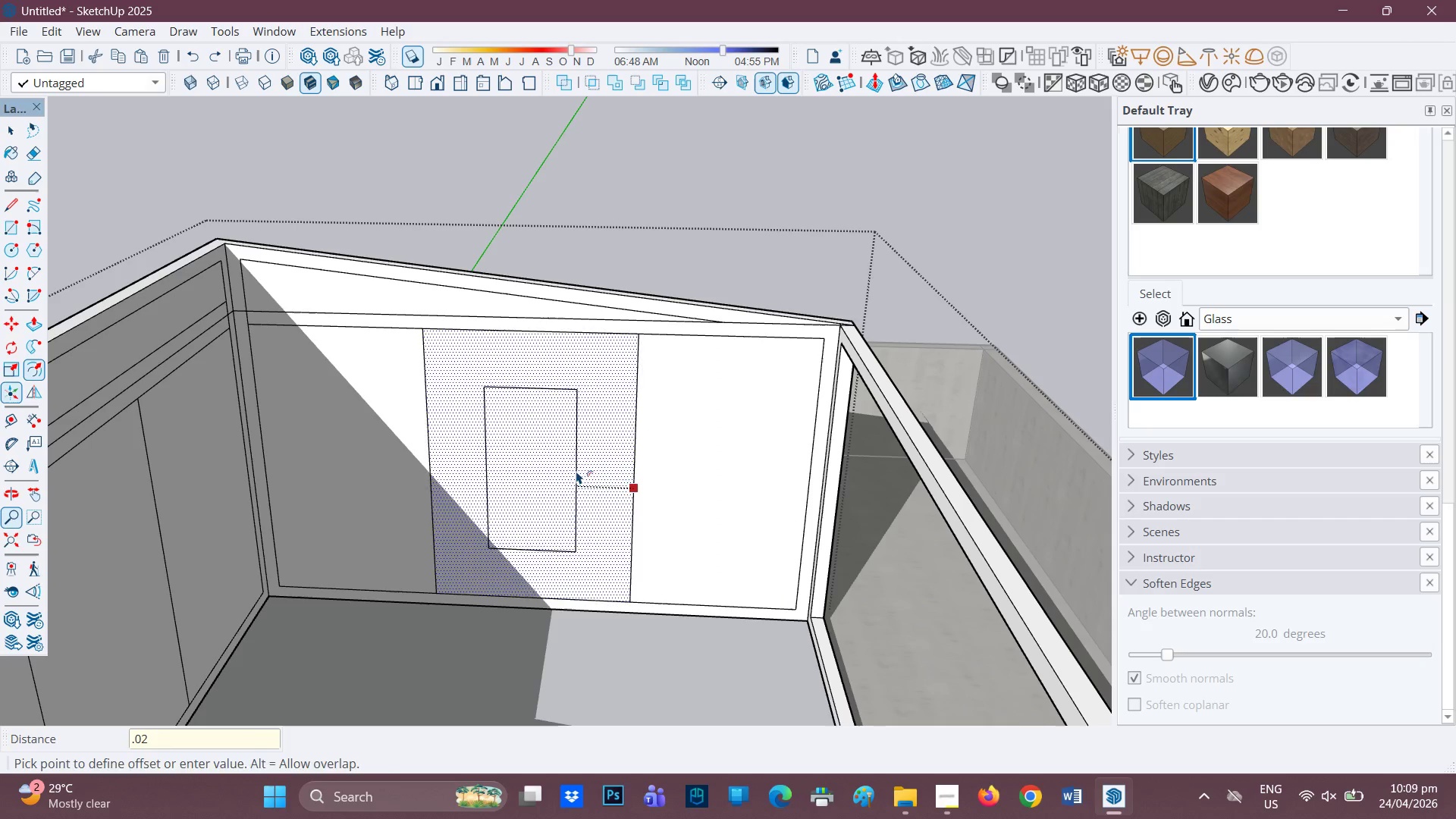 
key(Enter)
 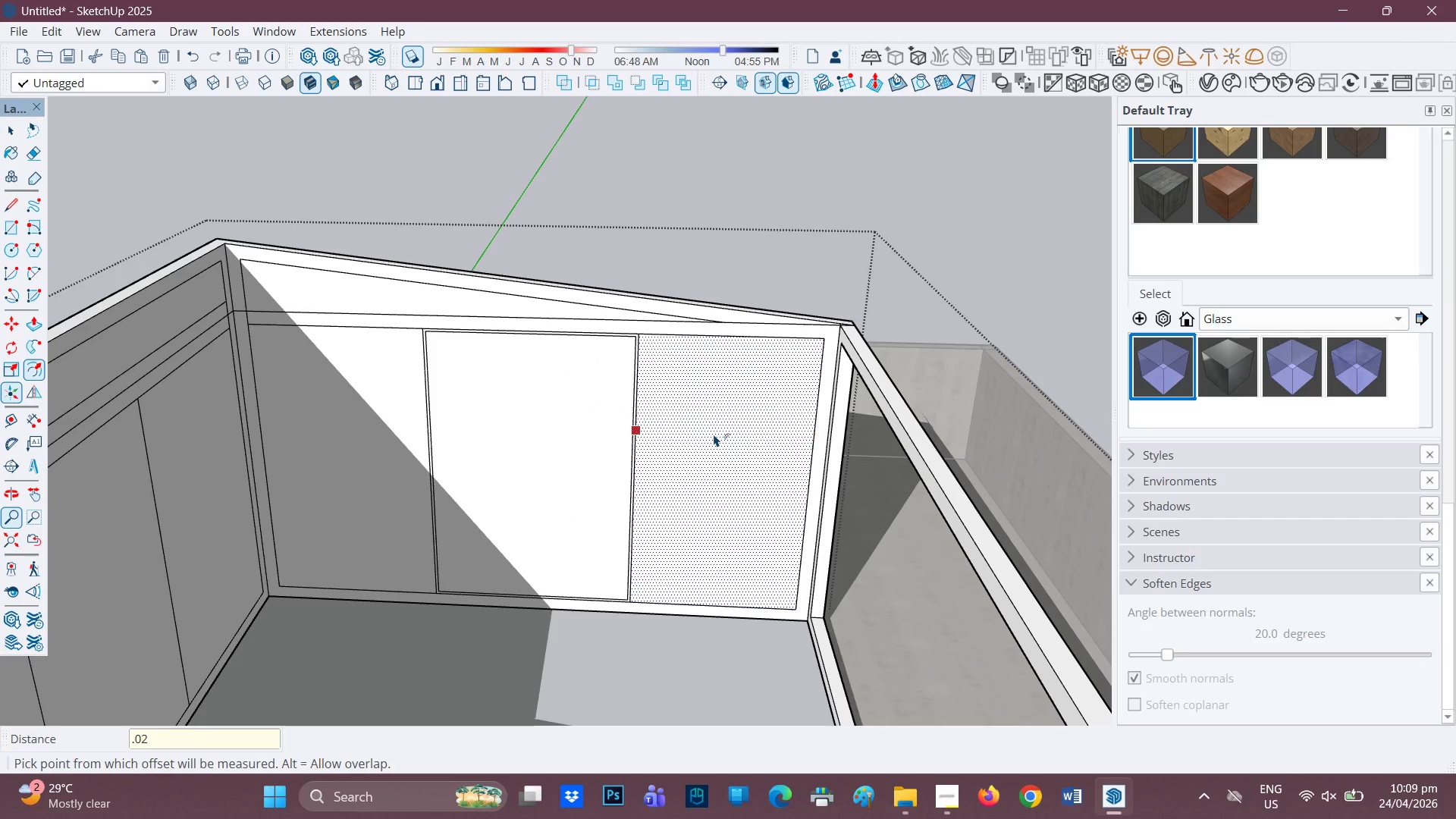 
left_click([714, 434])
 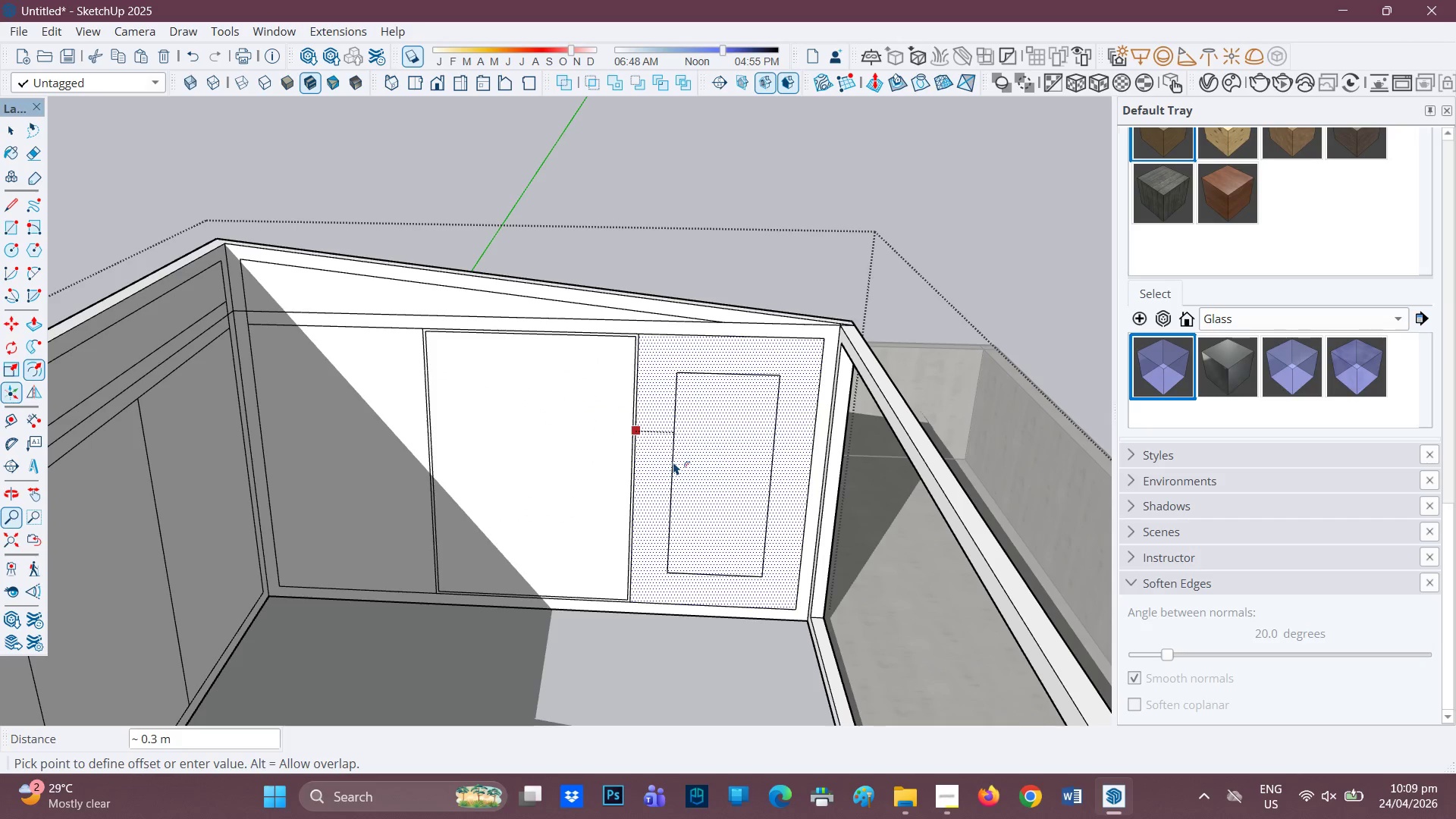 
type(.02)
 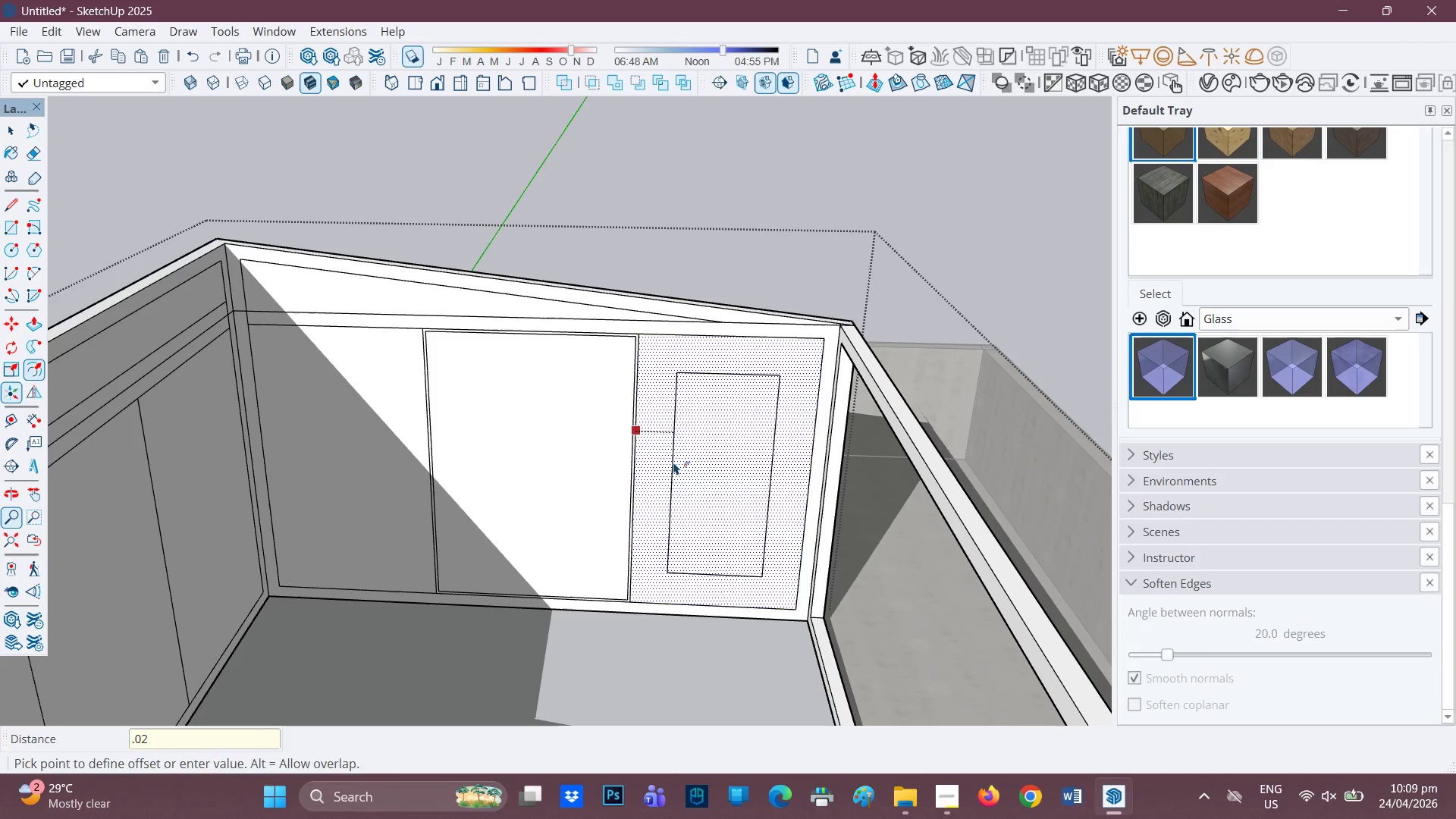 
key(Enter)
 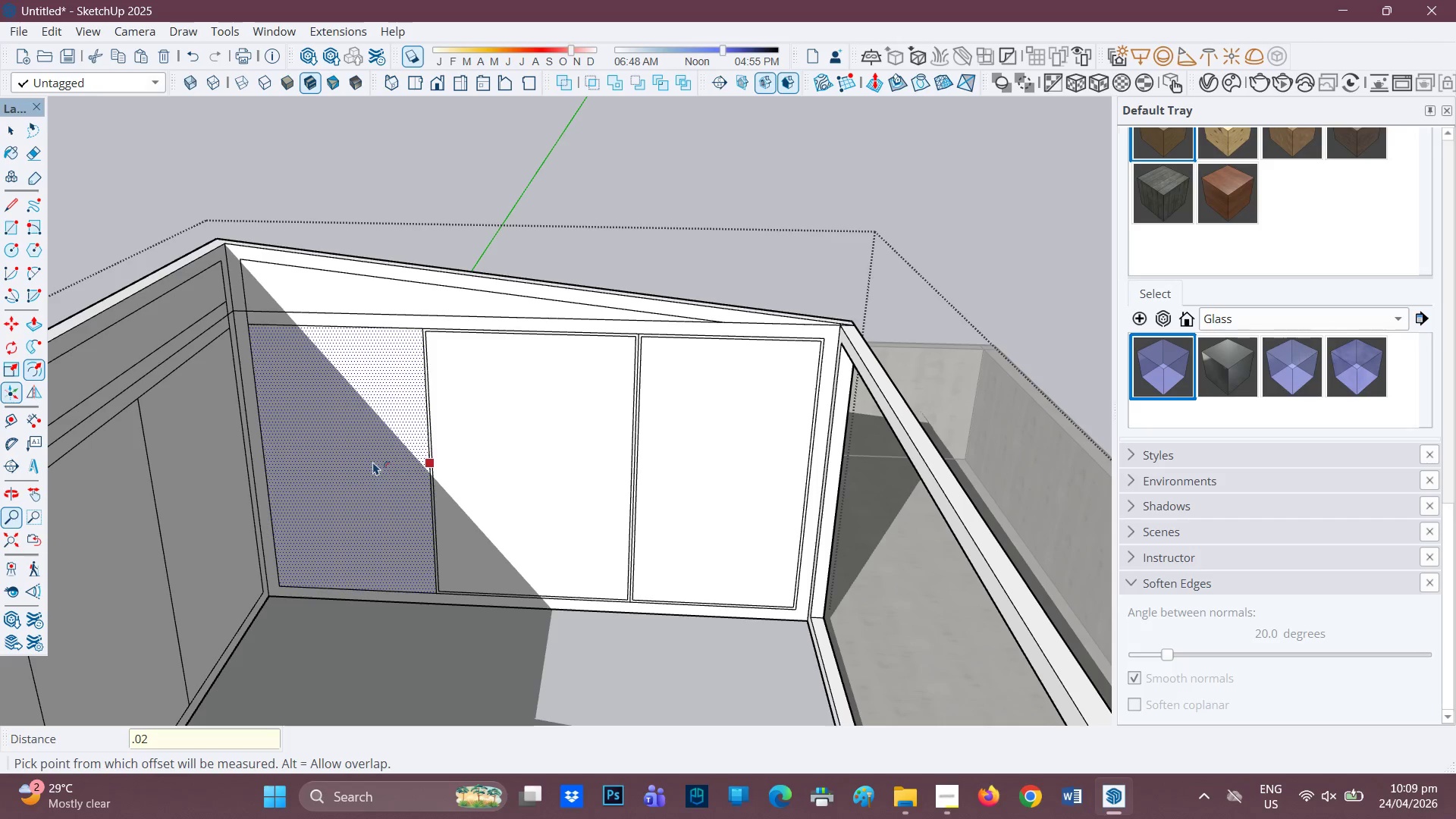 
left_click([373, 461])
 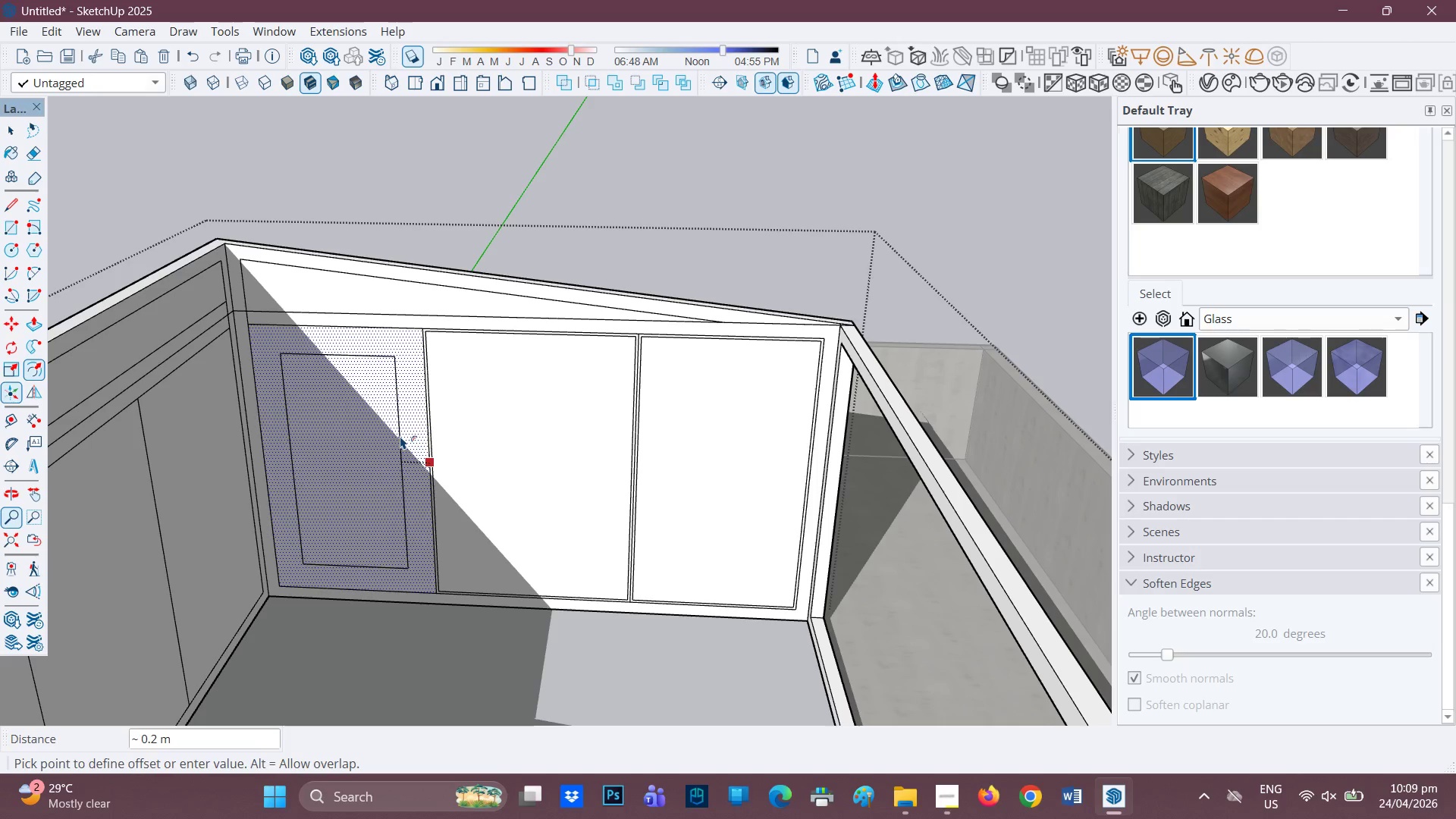 
type(.02)
 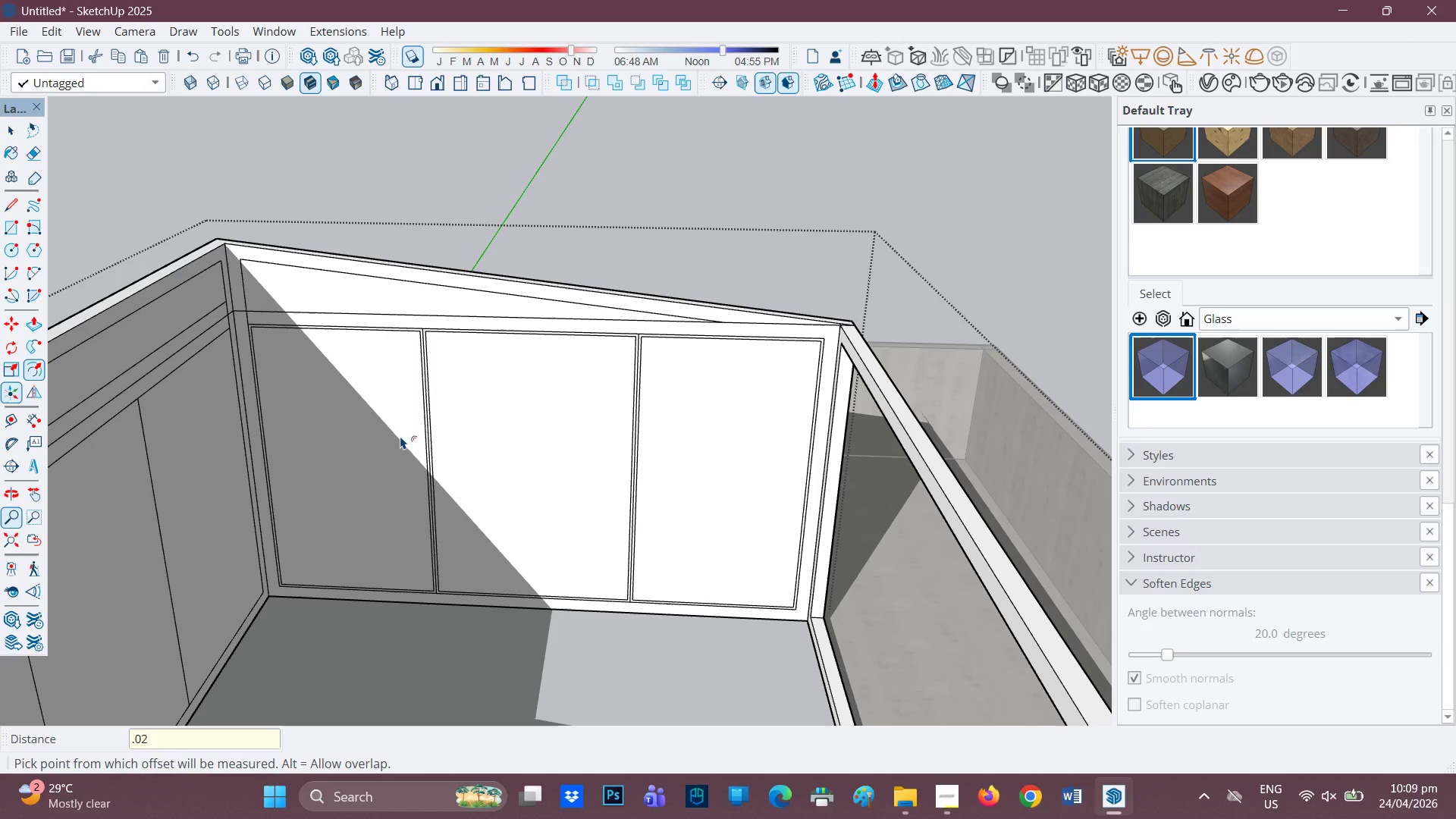 
key(Enter)
 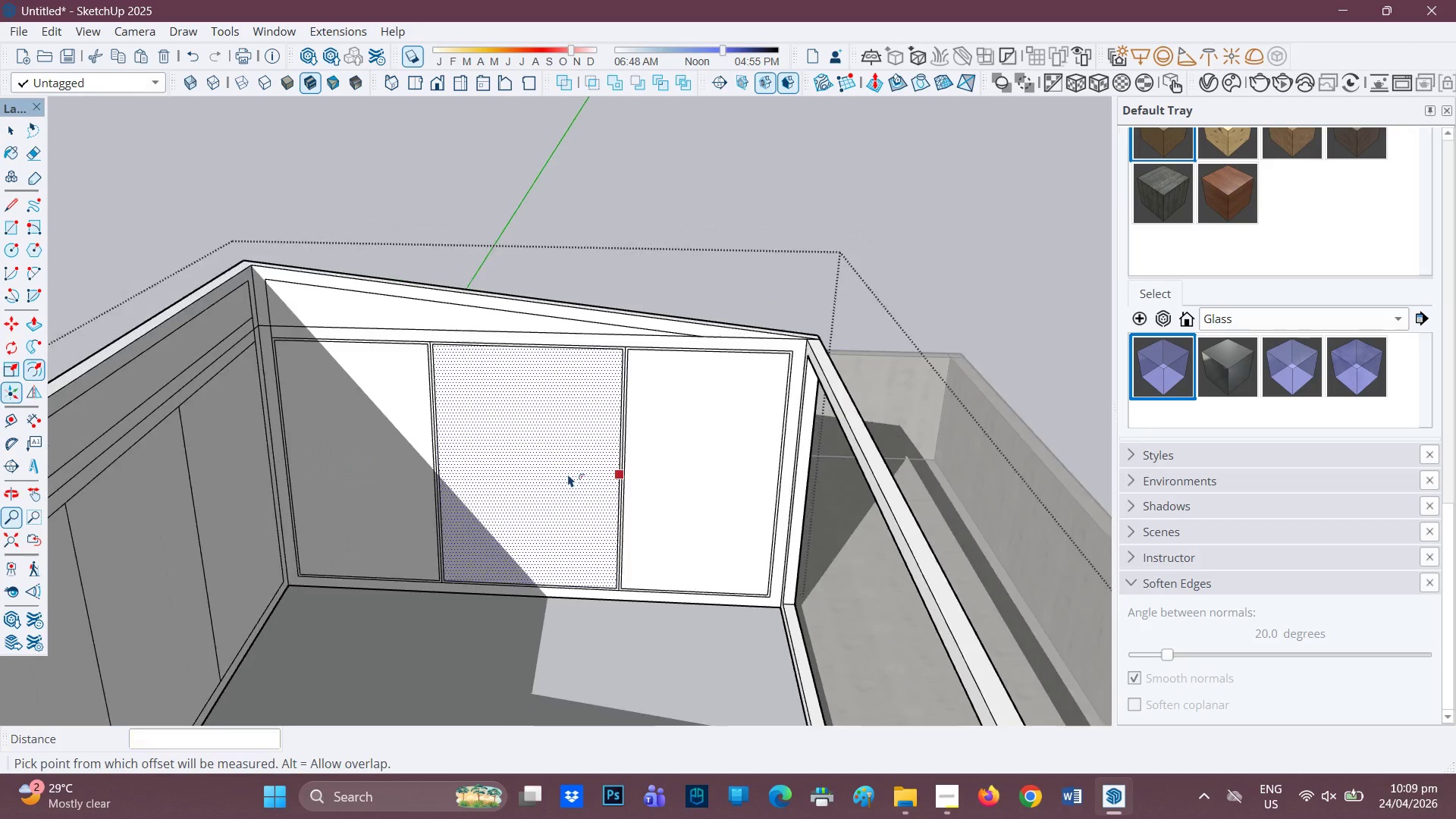 
scroll: coordinate [566, 474], scroll_direction: down, amount: 2.0
 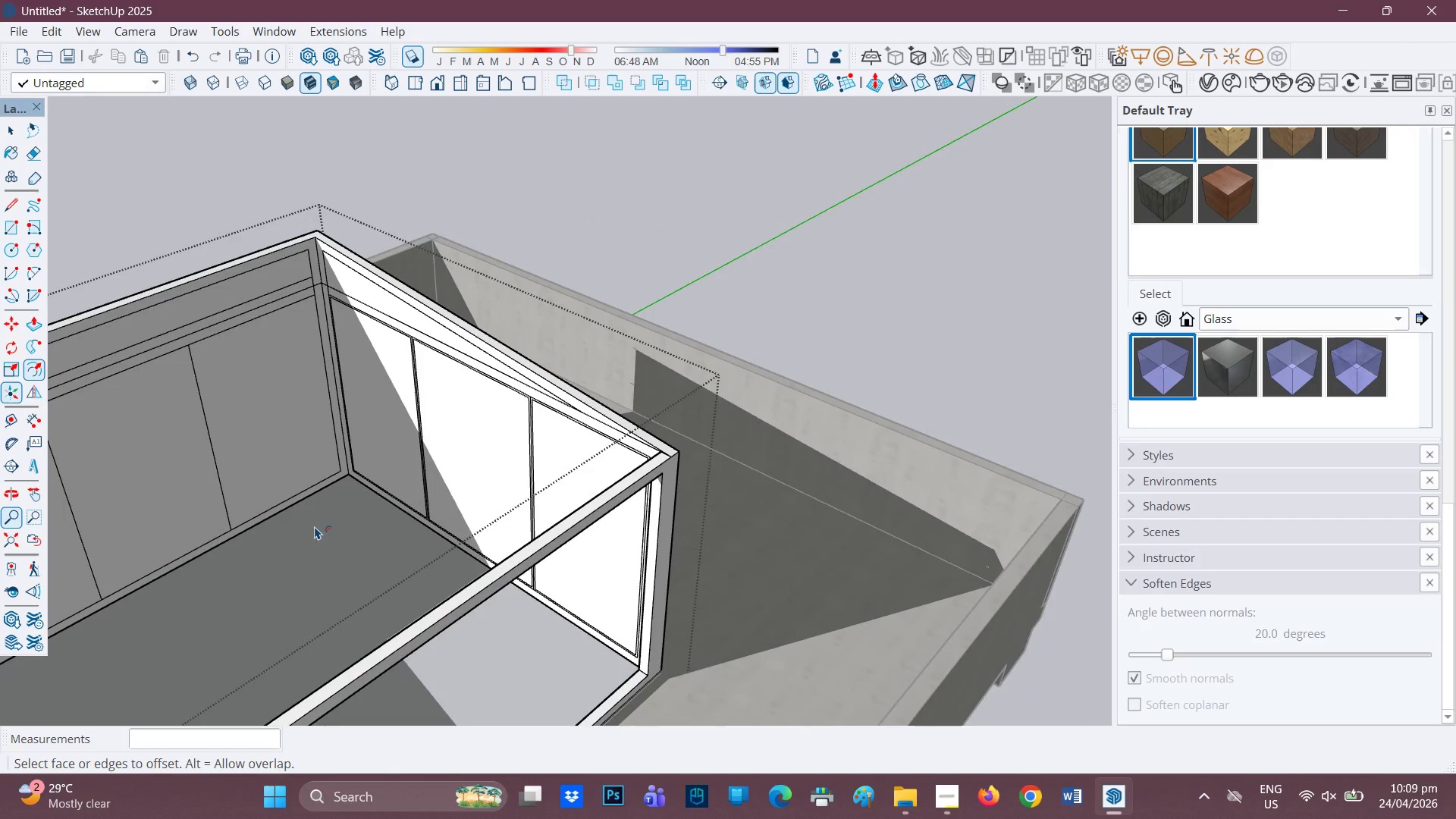 
key(H)
 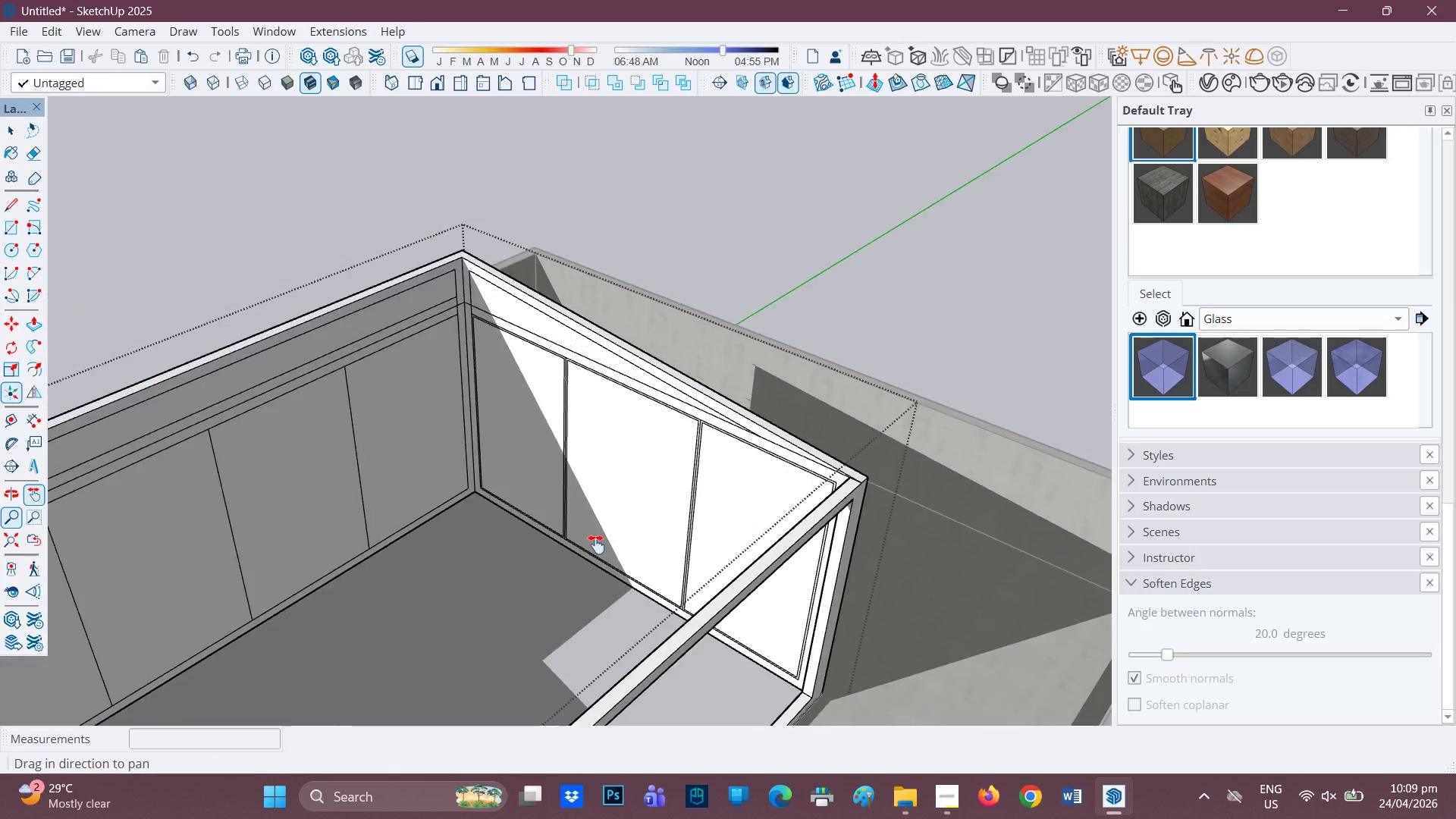 
left_click_drag(start_coordinate=[316, 516], to_coordinate=[667, 550])
 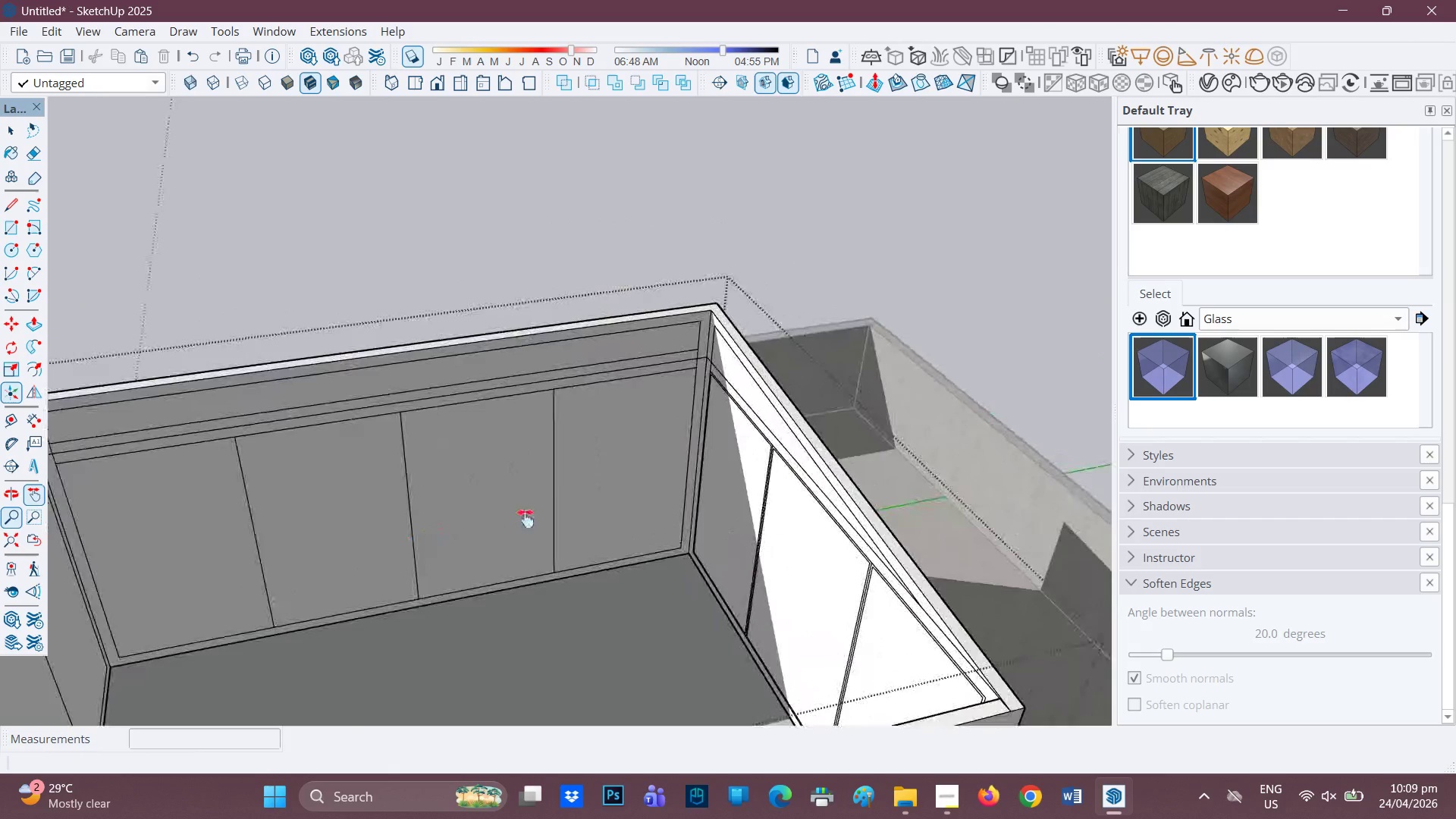 
scroll: coordinate [560, 461], scroll_direction: up, amount: 4.0
 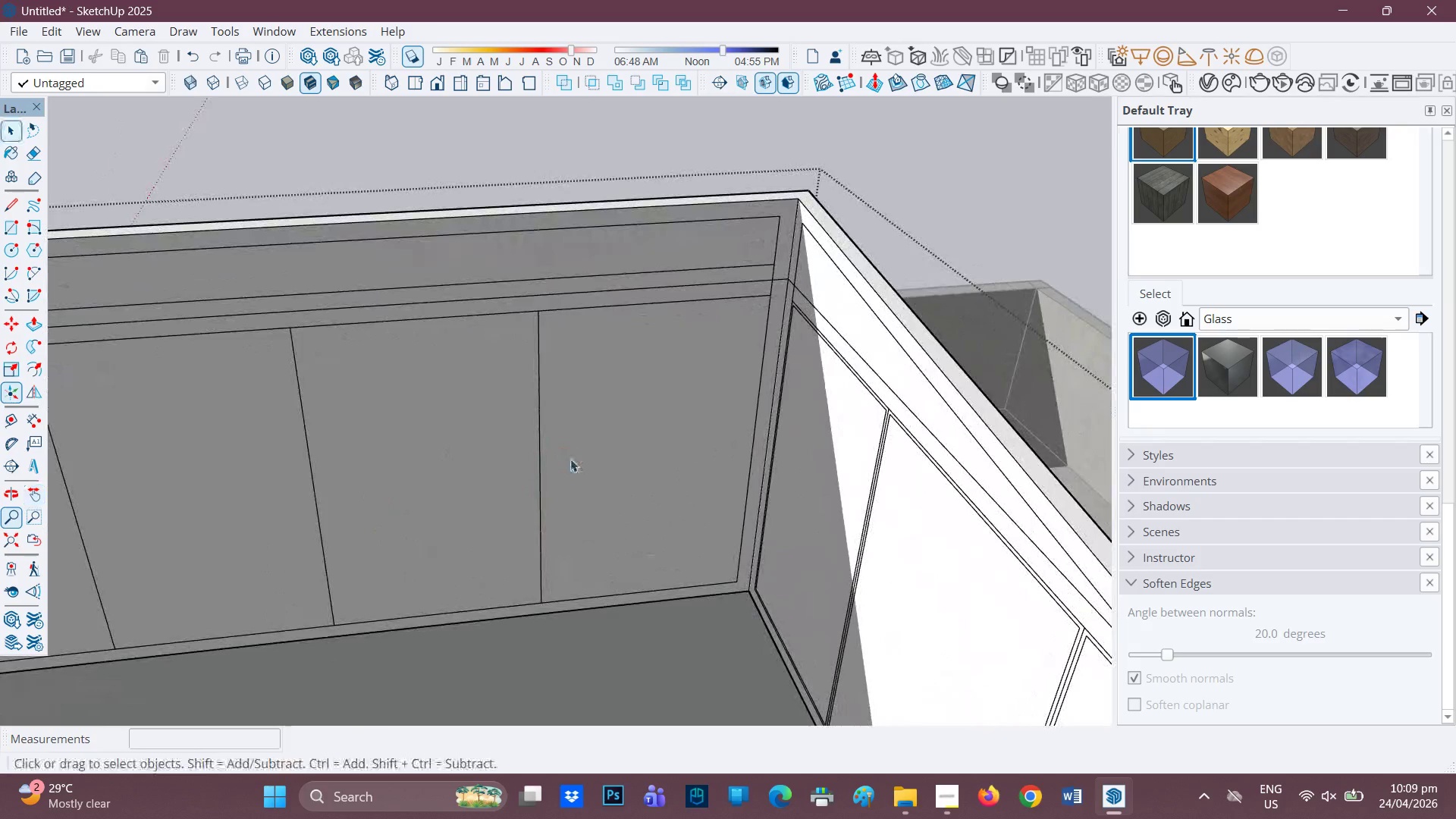 
key(Space)
 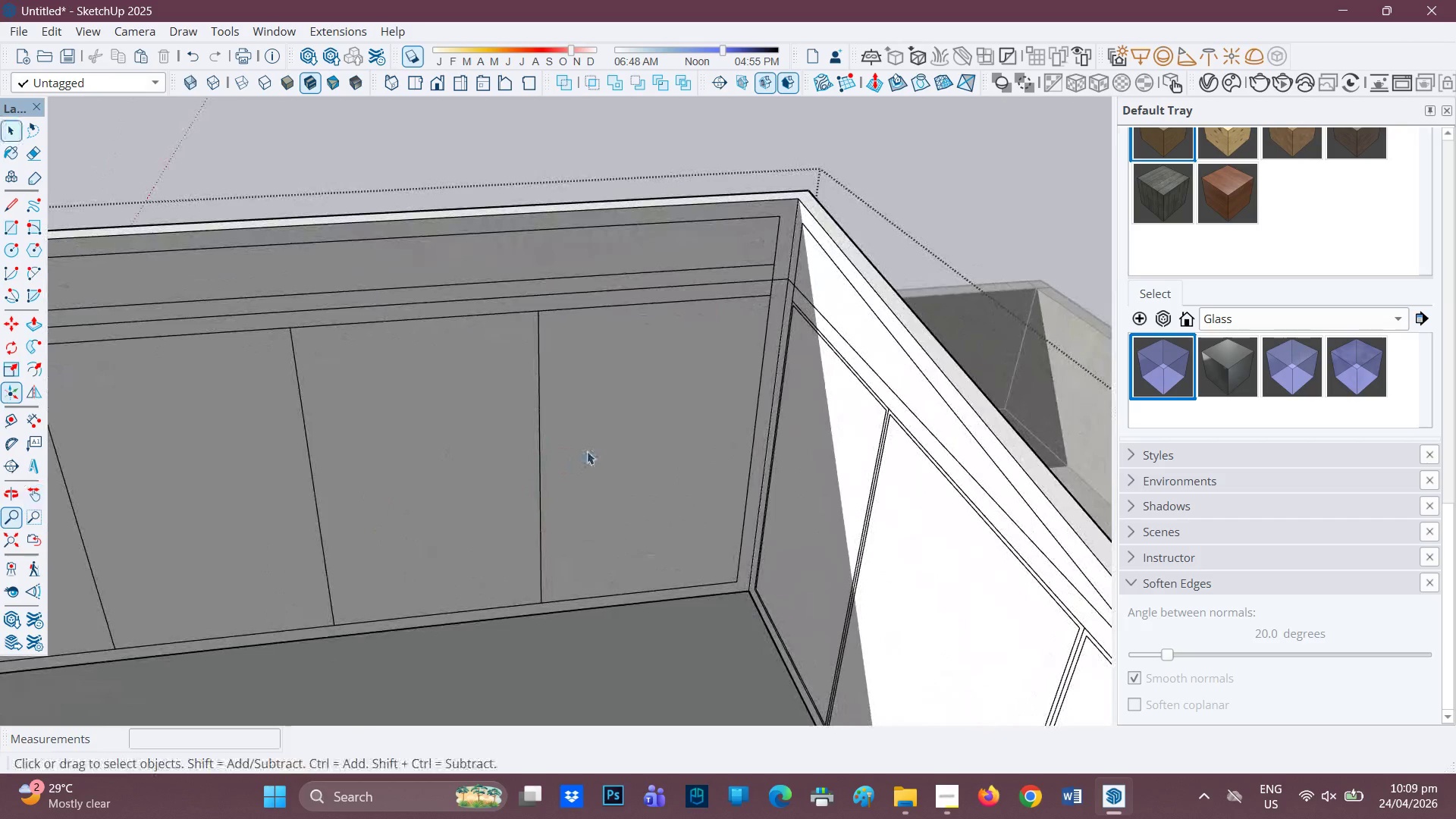 
left_click([587, 451])
 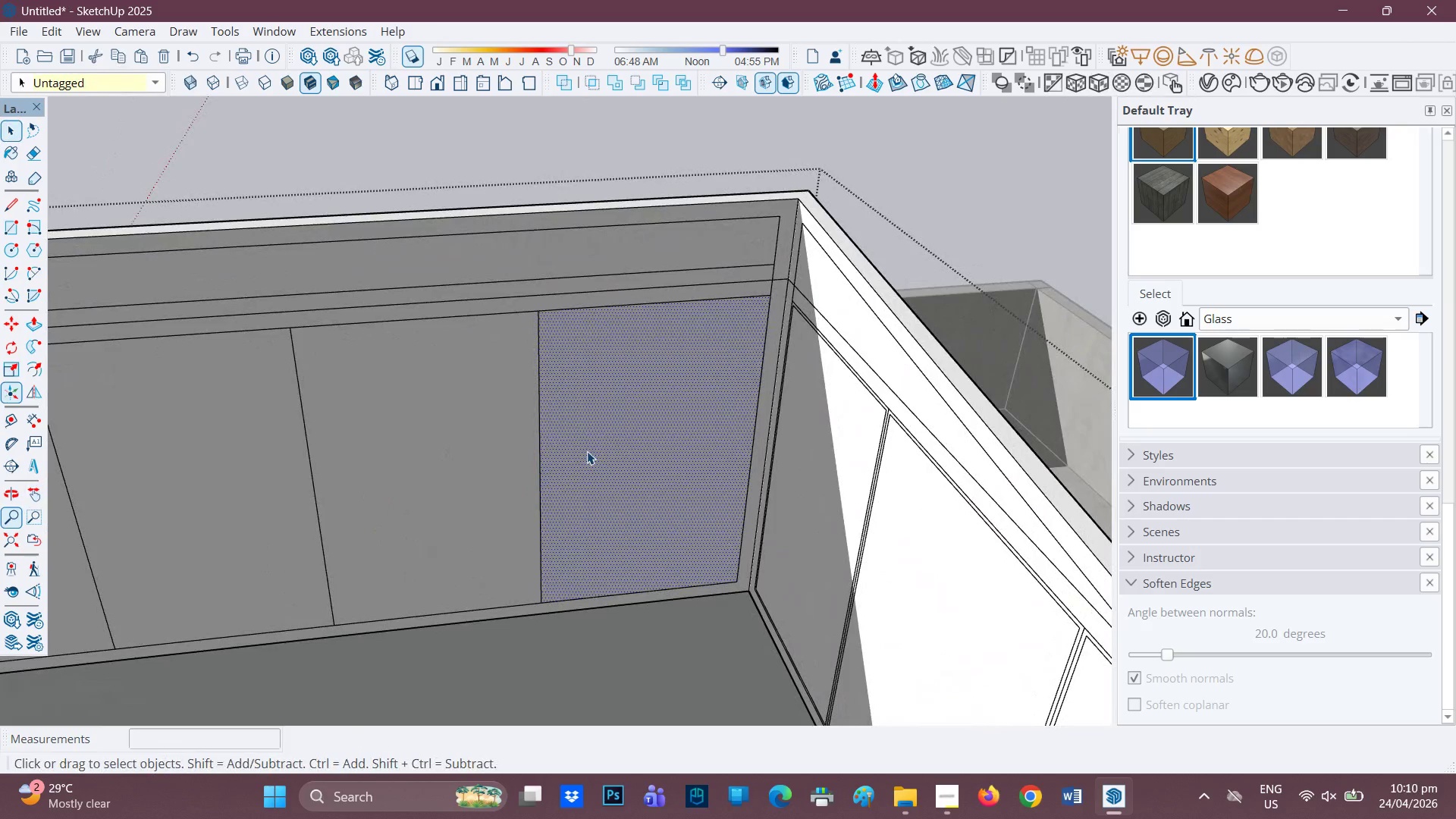 
key(F)
 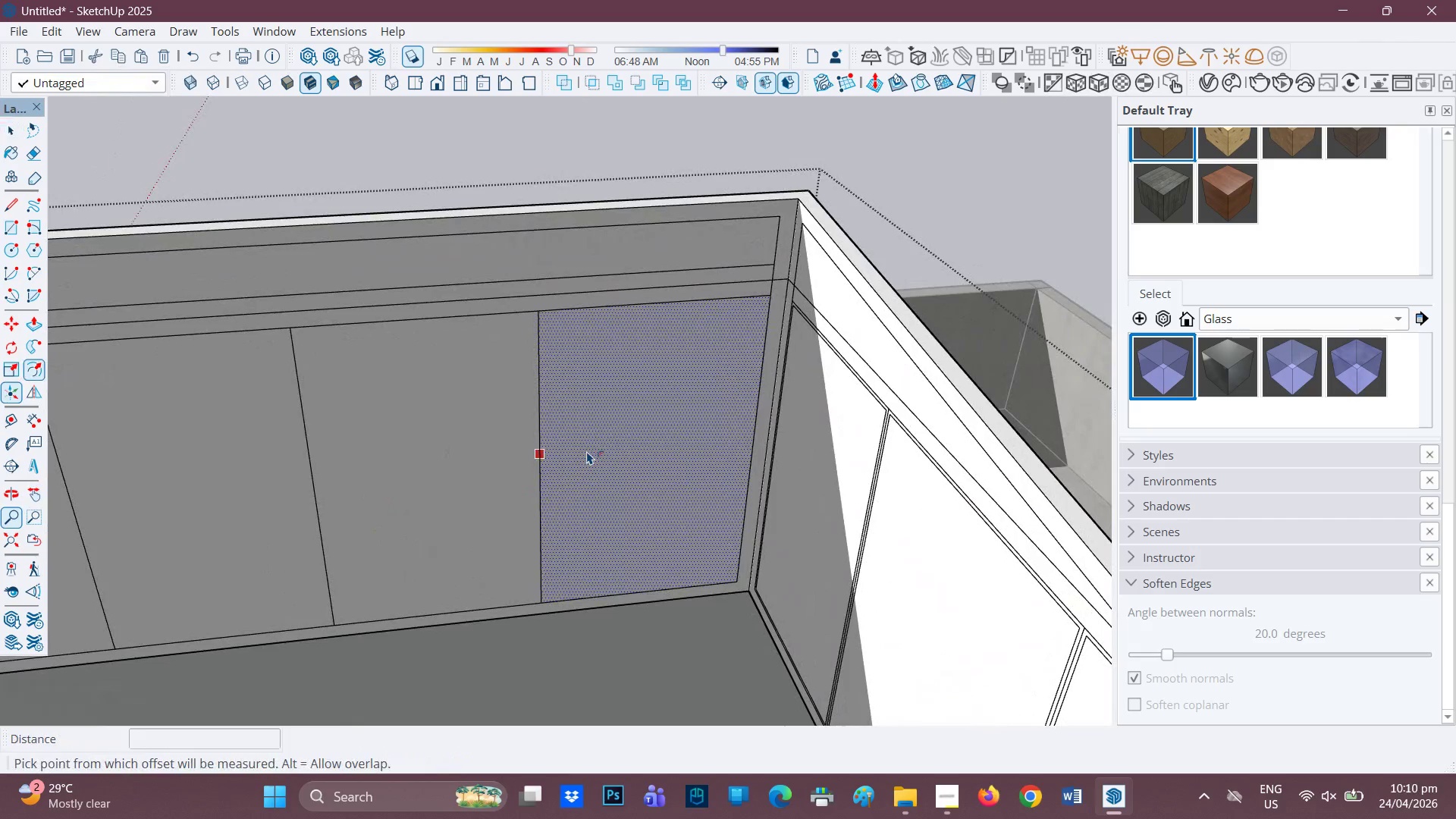 
left_click([587, 451])
 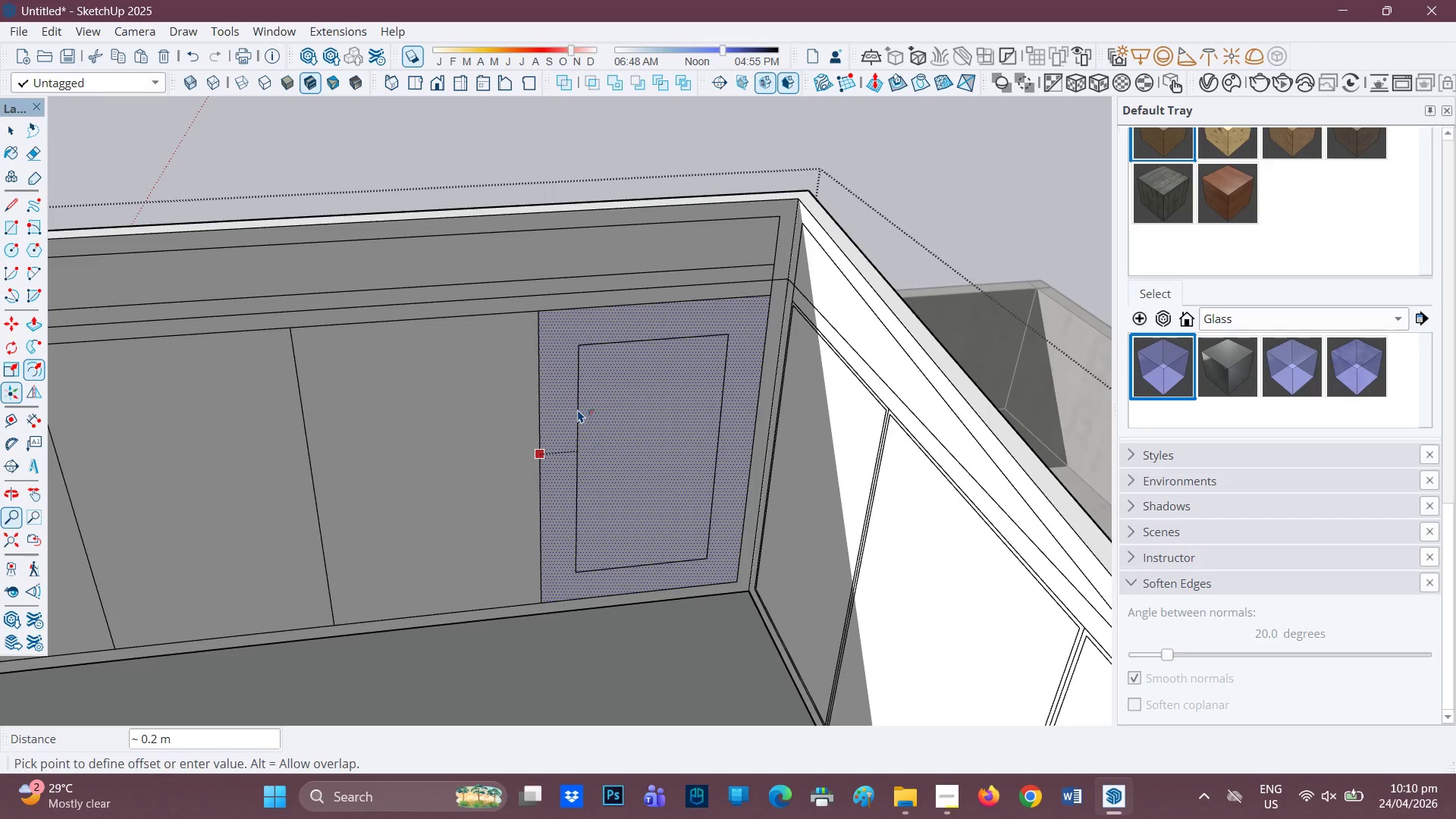 
type(.02)
 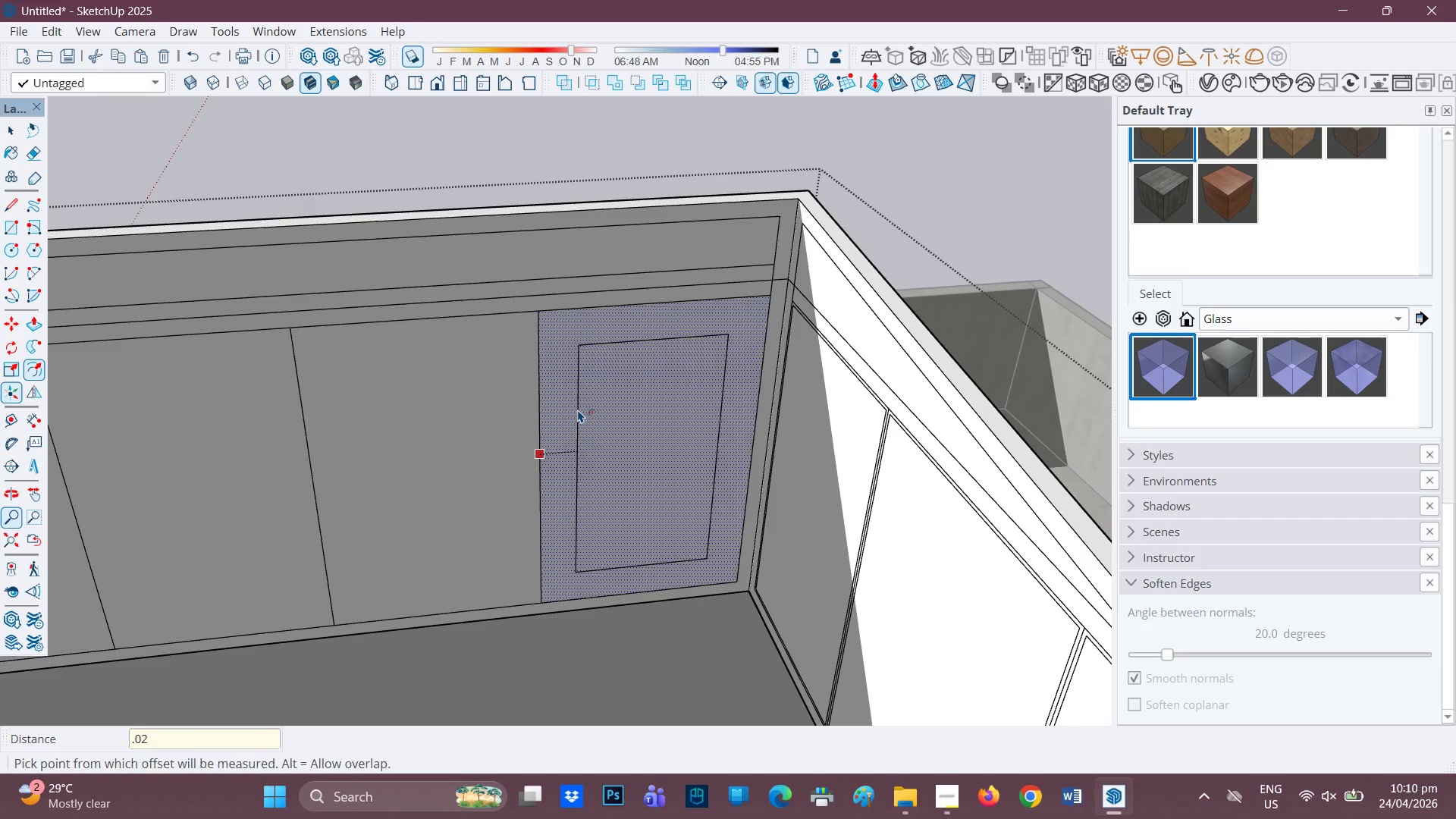 
key(Enter)
 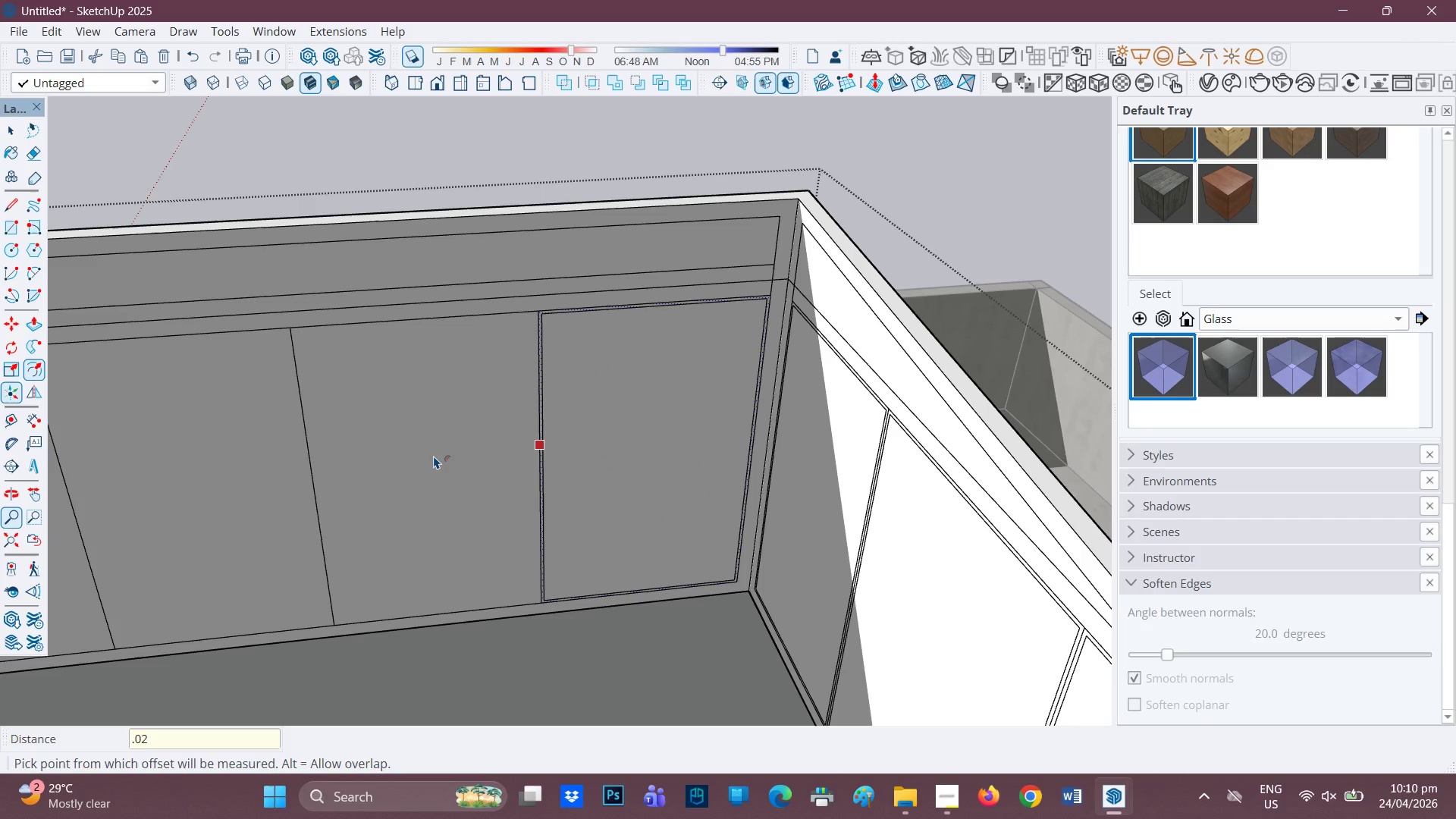 
key(Space)
 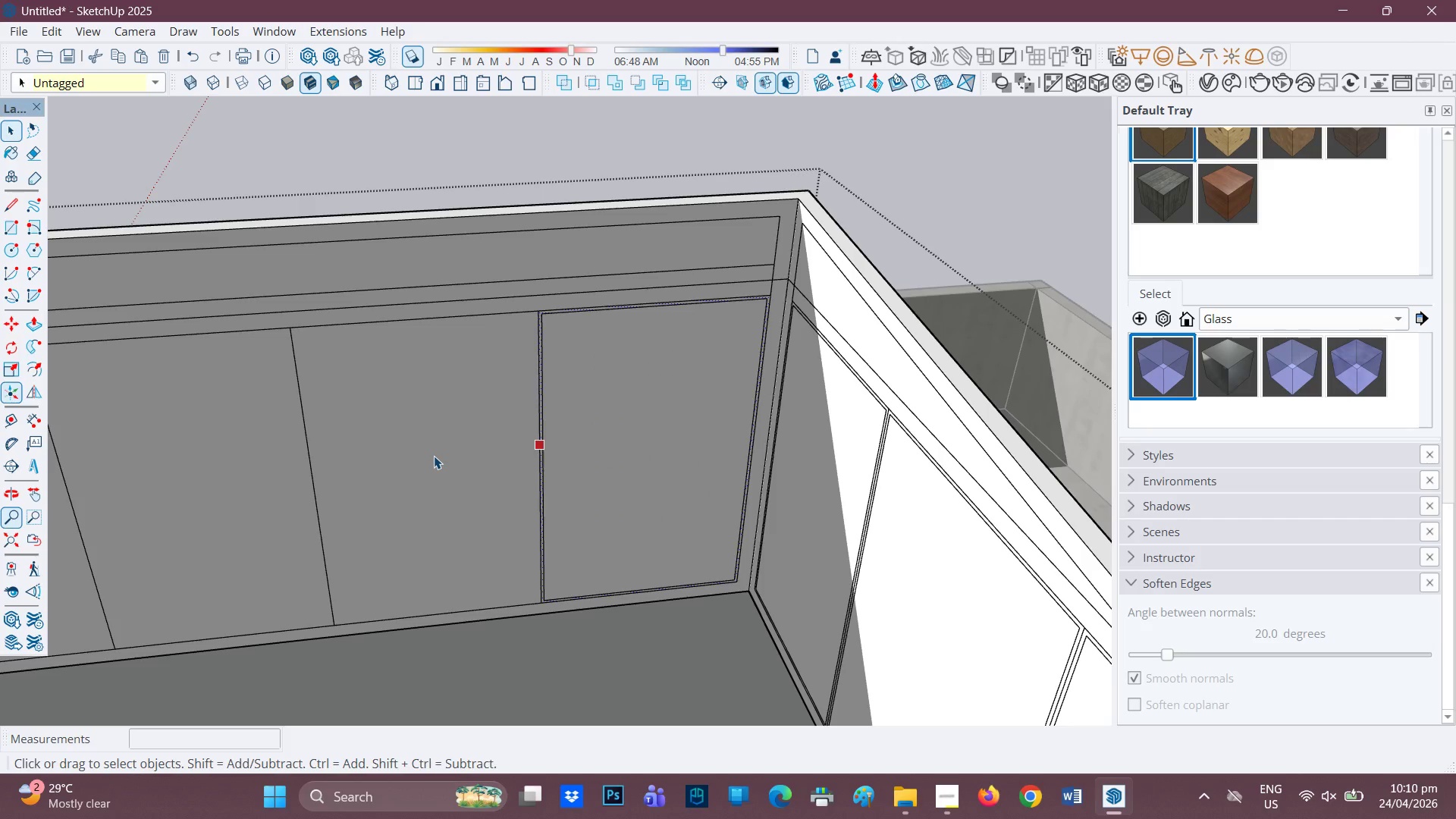 
left_click([434, 456])
 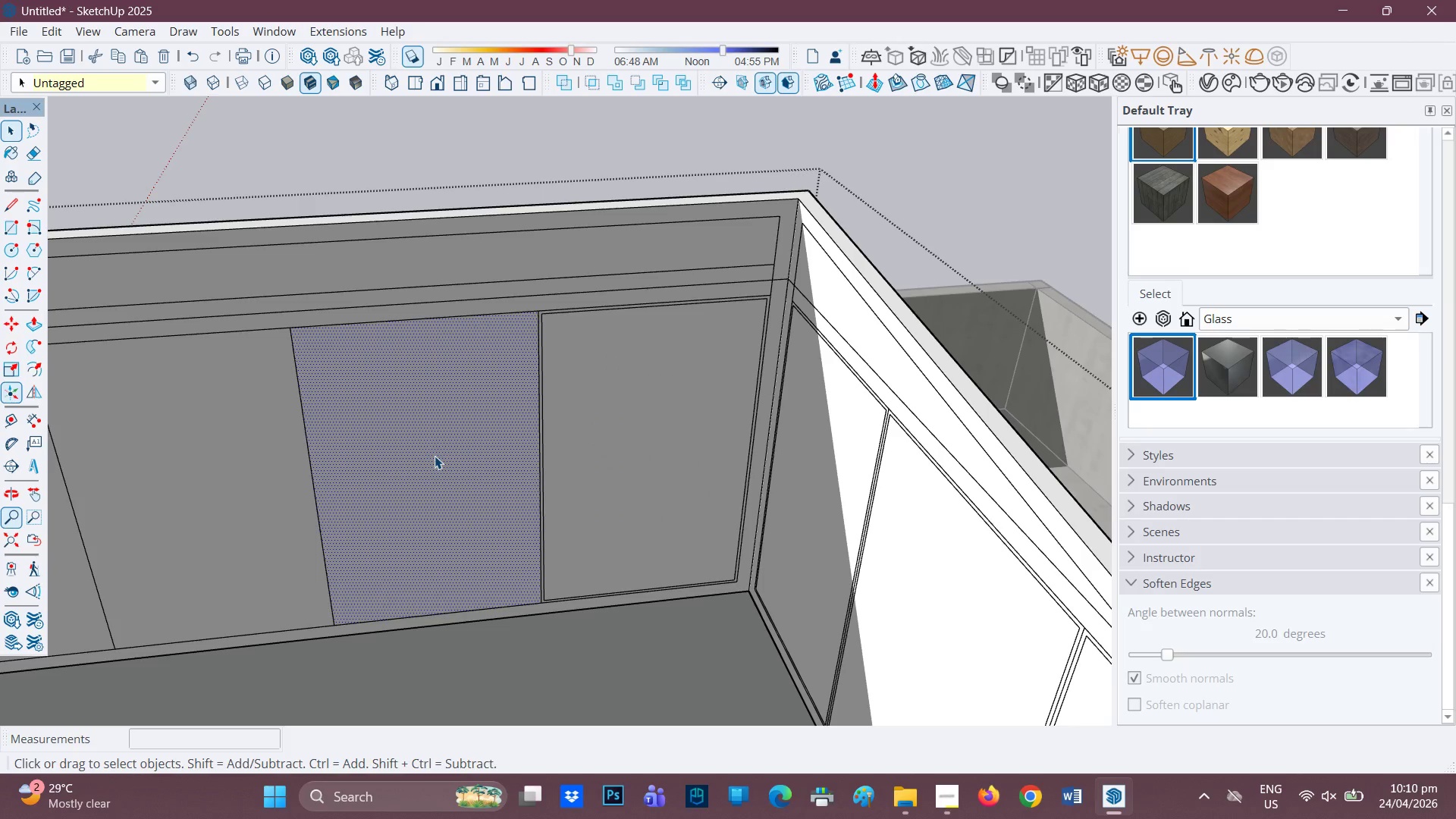 
key(F)
 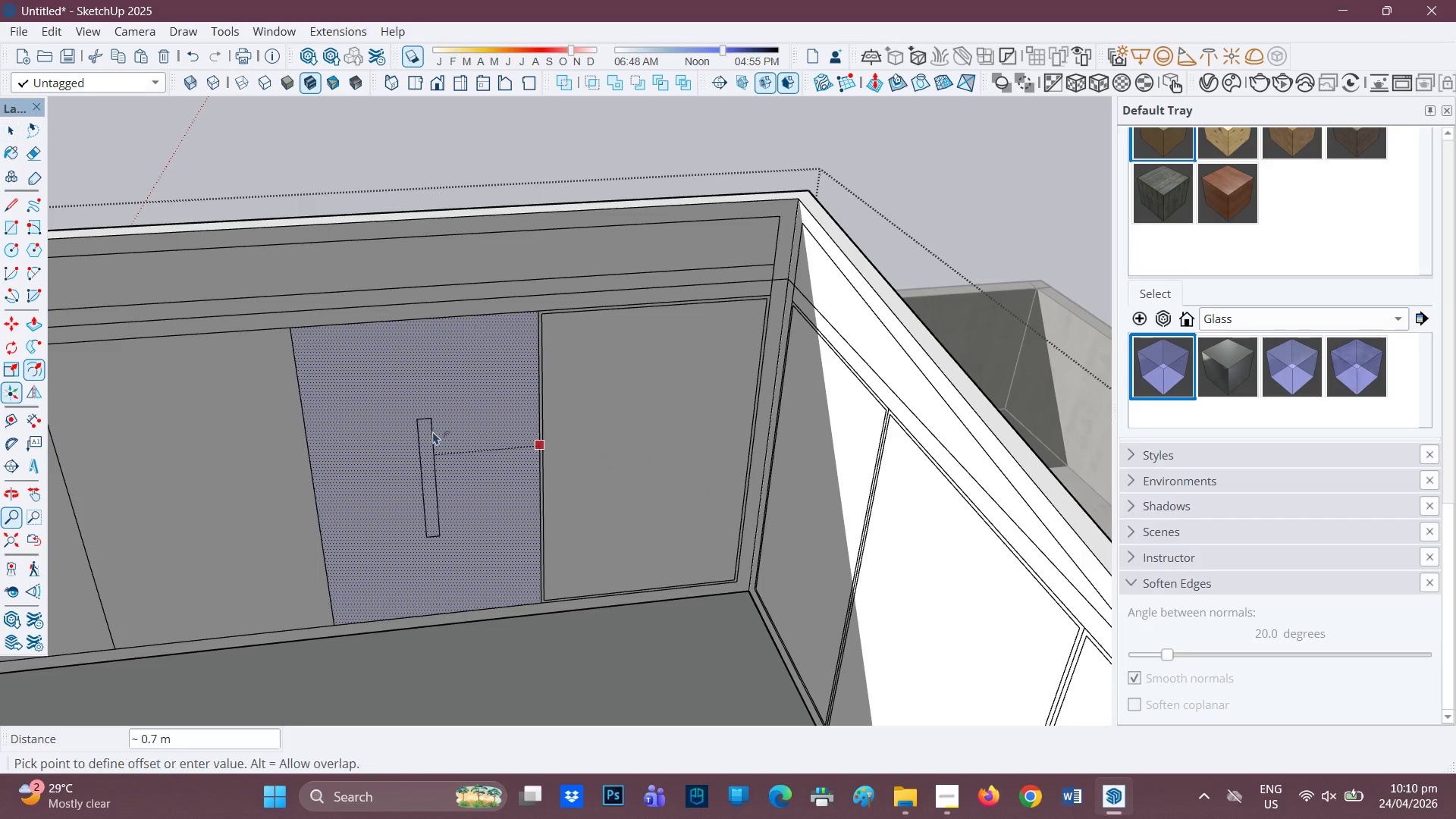 
left_click([435, 456])
 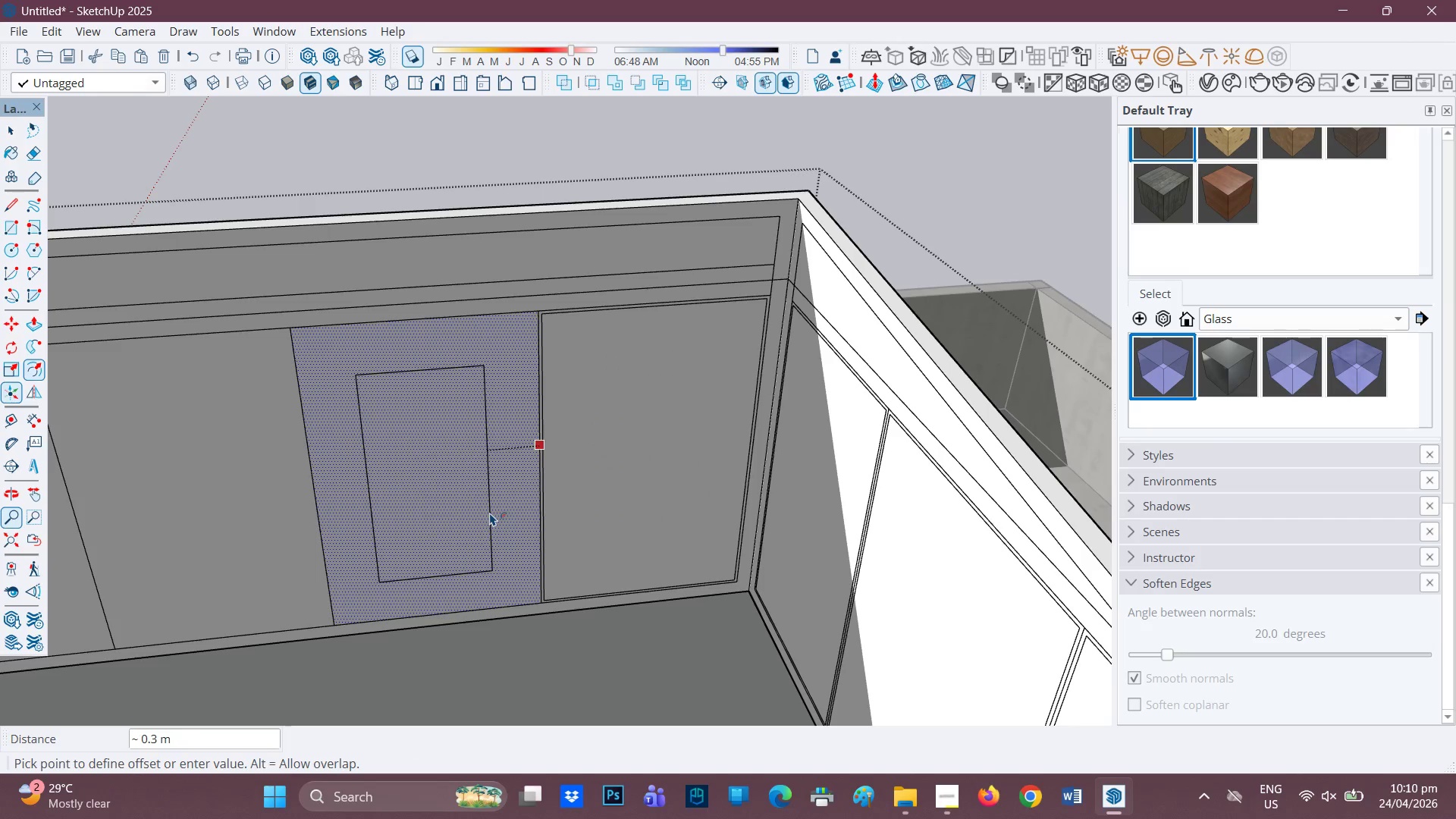 
type(.02)
 